 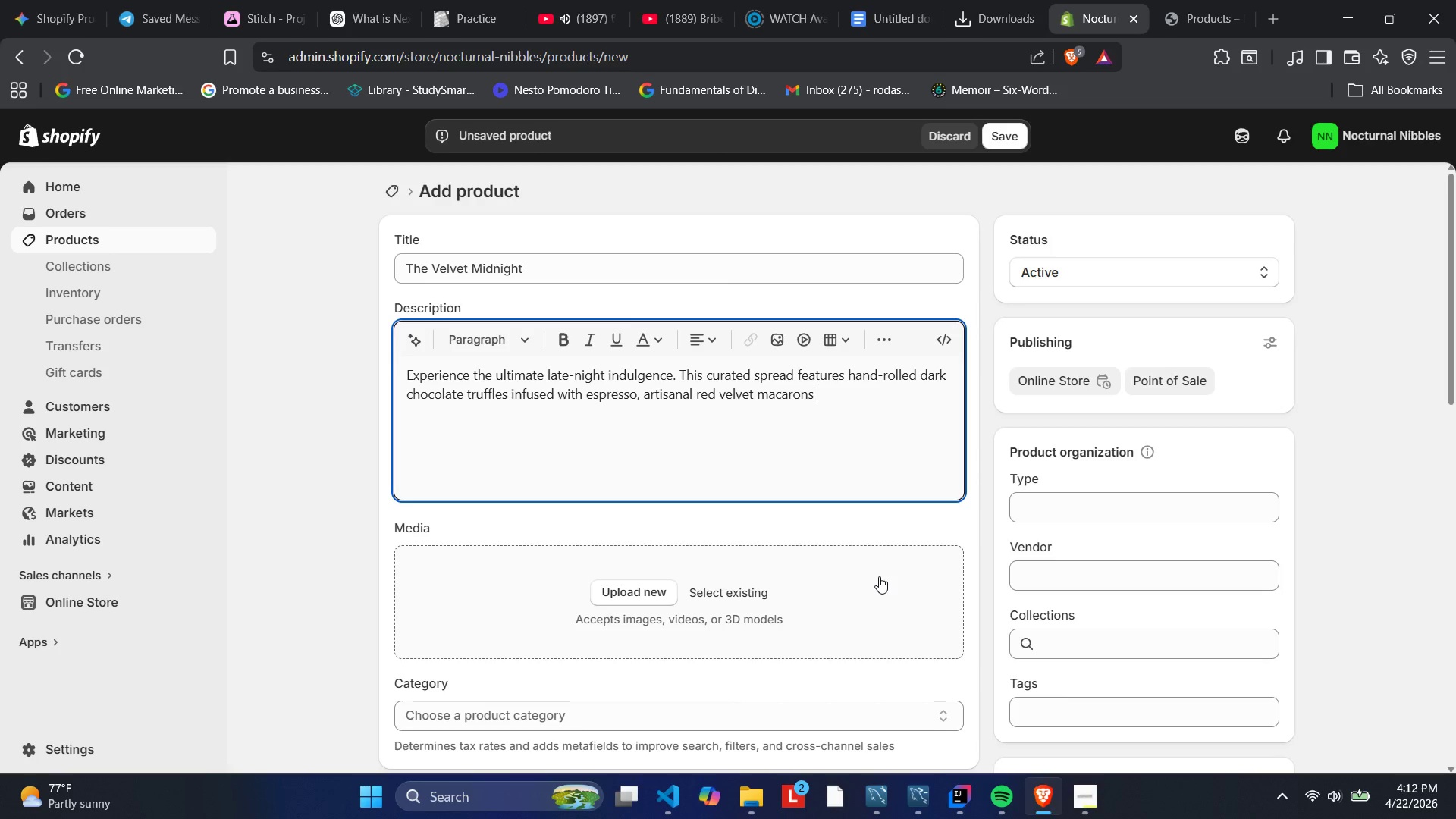 
type(with )
 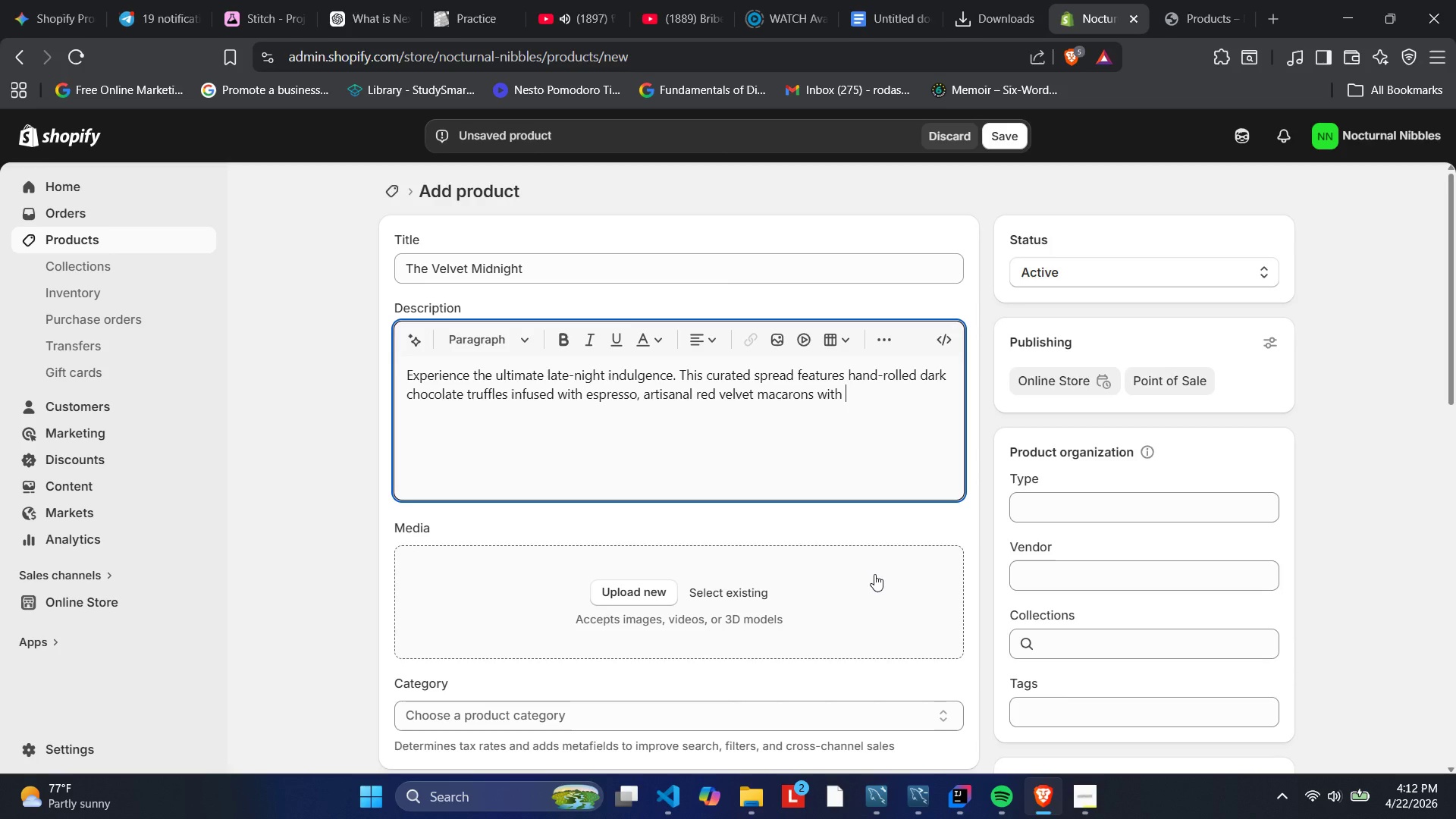 
type(a tangy )
 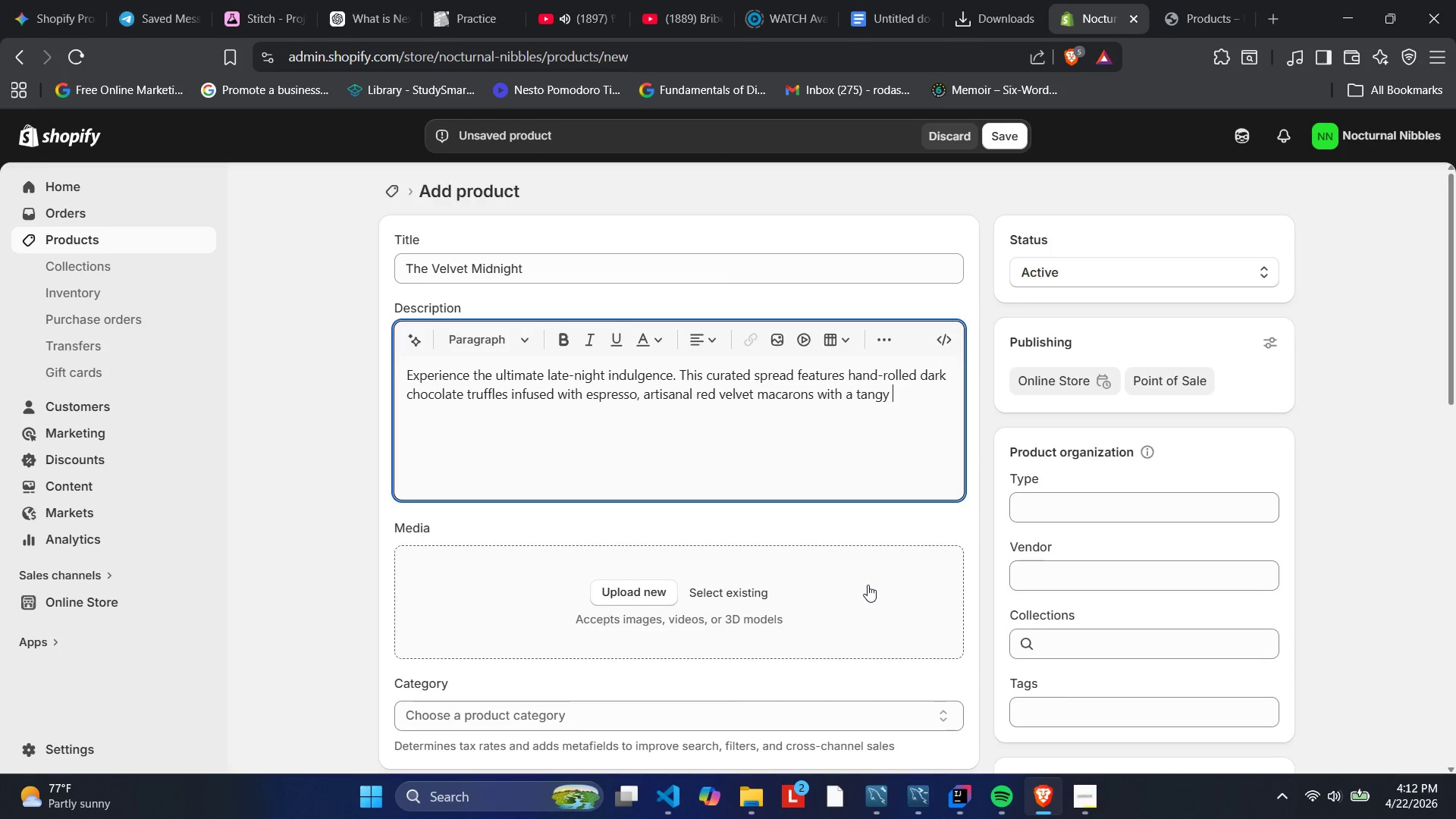 
type(cream cheese fillinf, and fresh )
 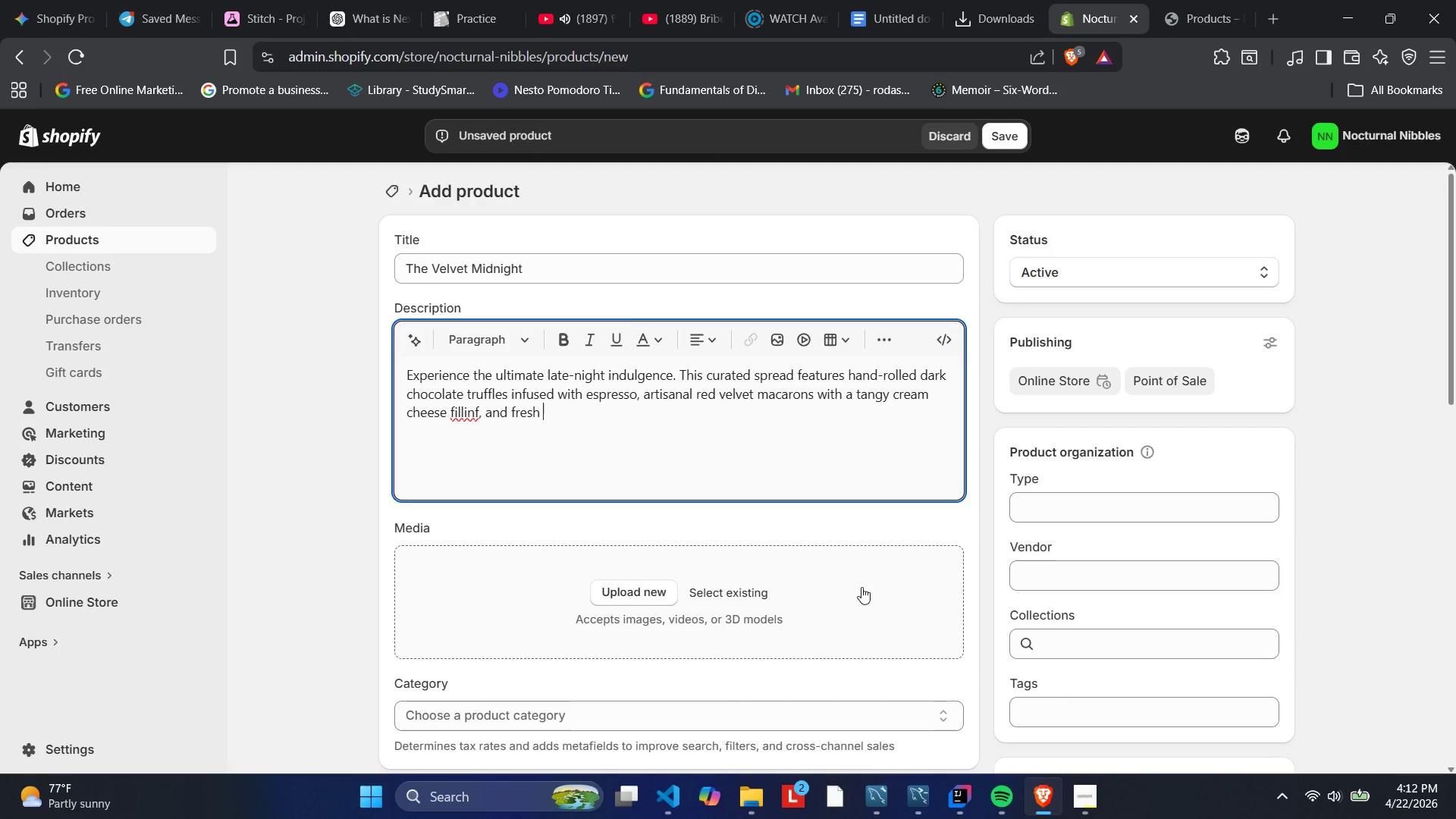 
wait(22.95)
 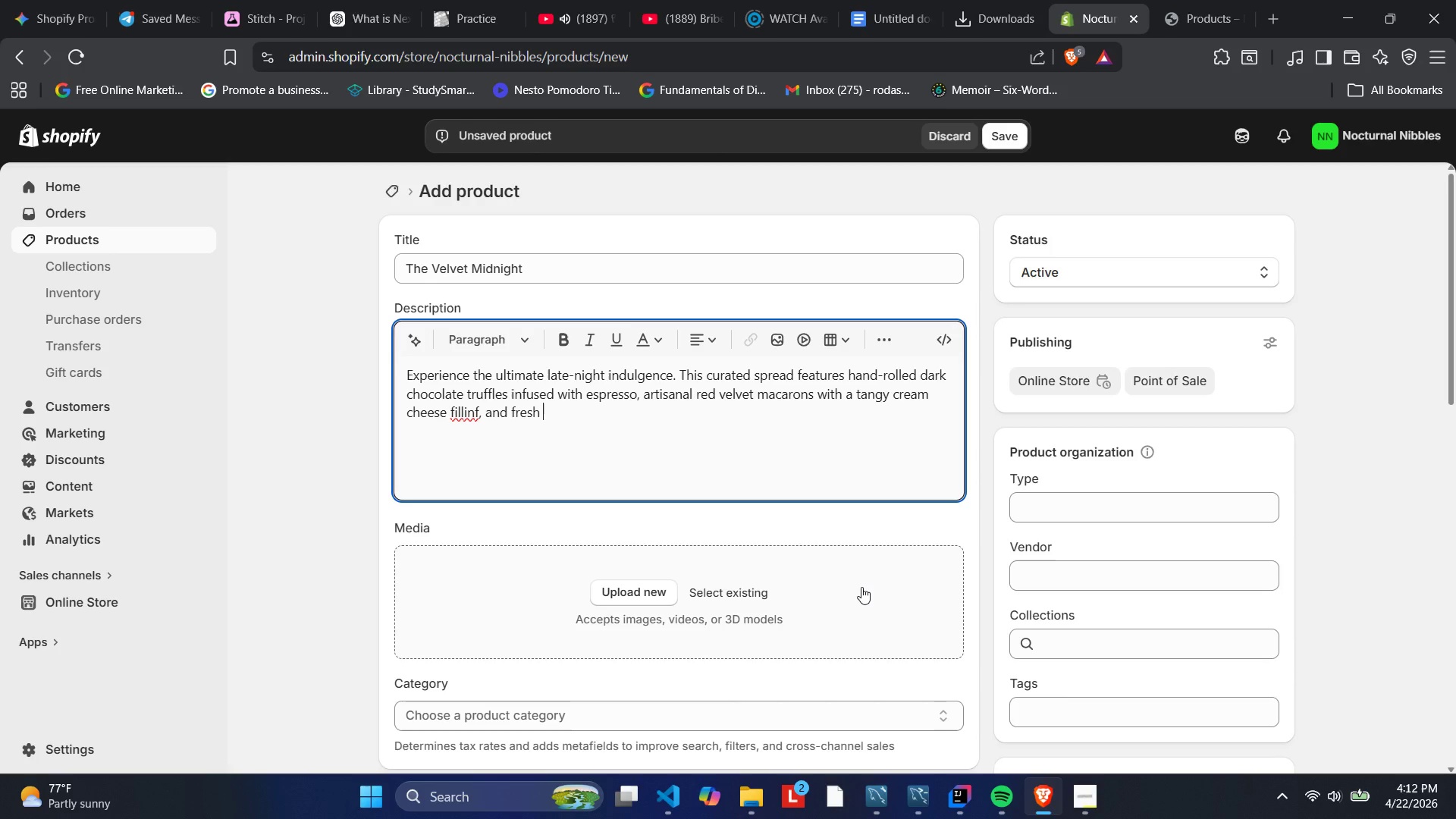 
type(organic )
 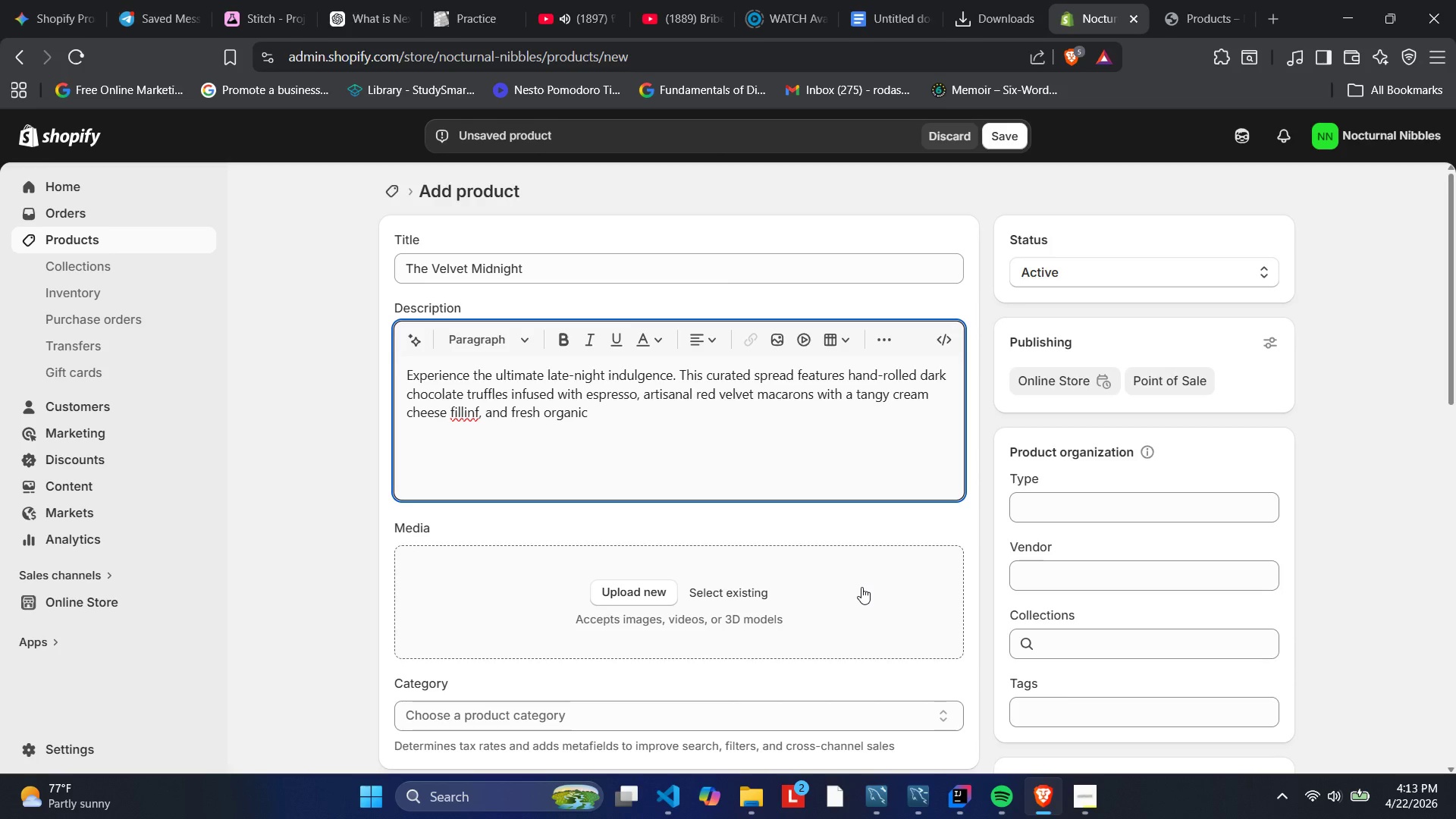 
wait(5.12)
 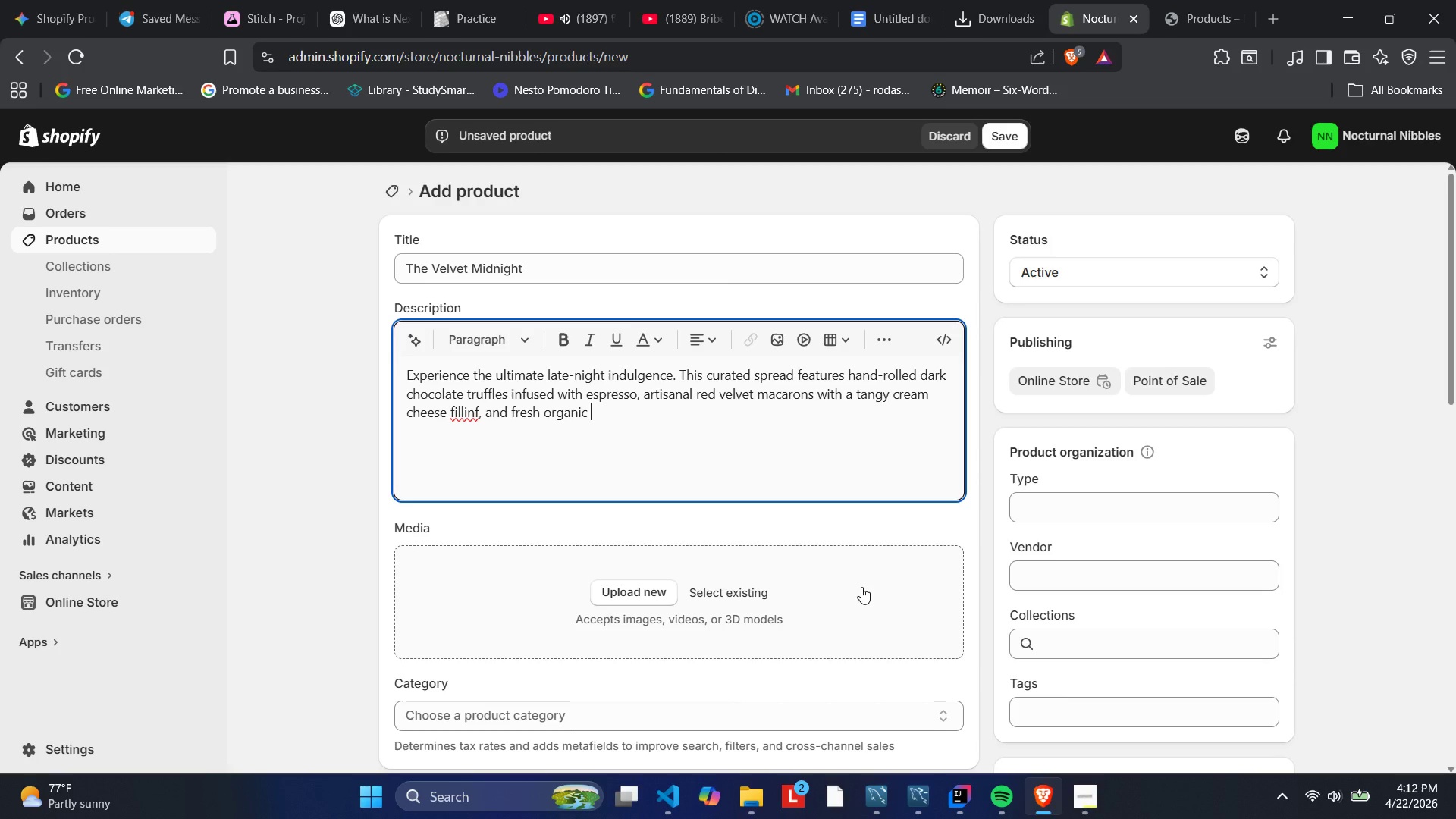 
type(berries drizzled with a 12-year )
 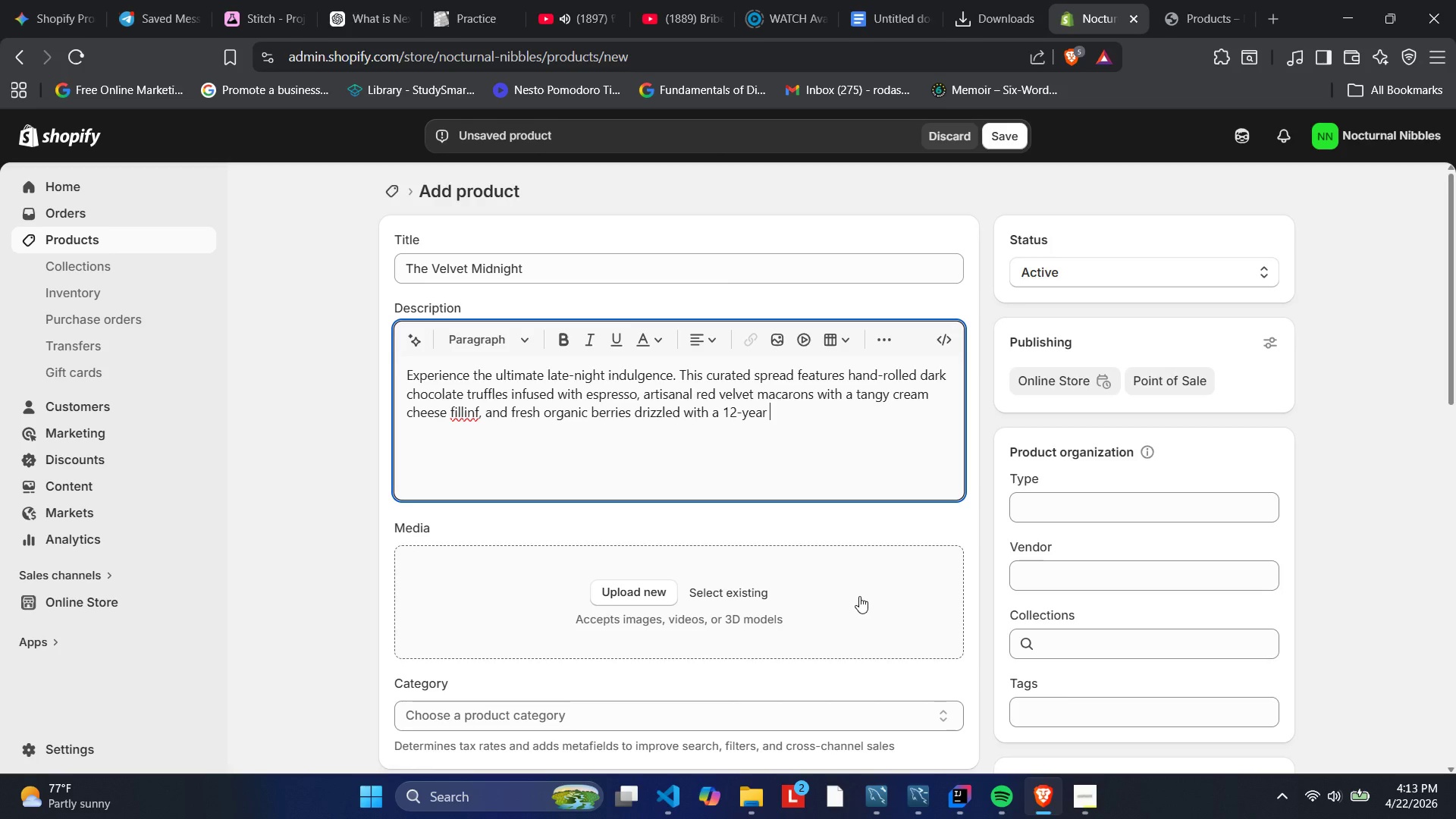 
wait(17.86)
 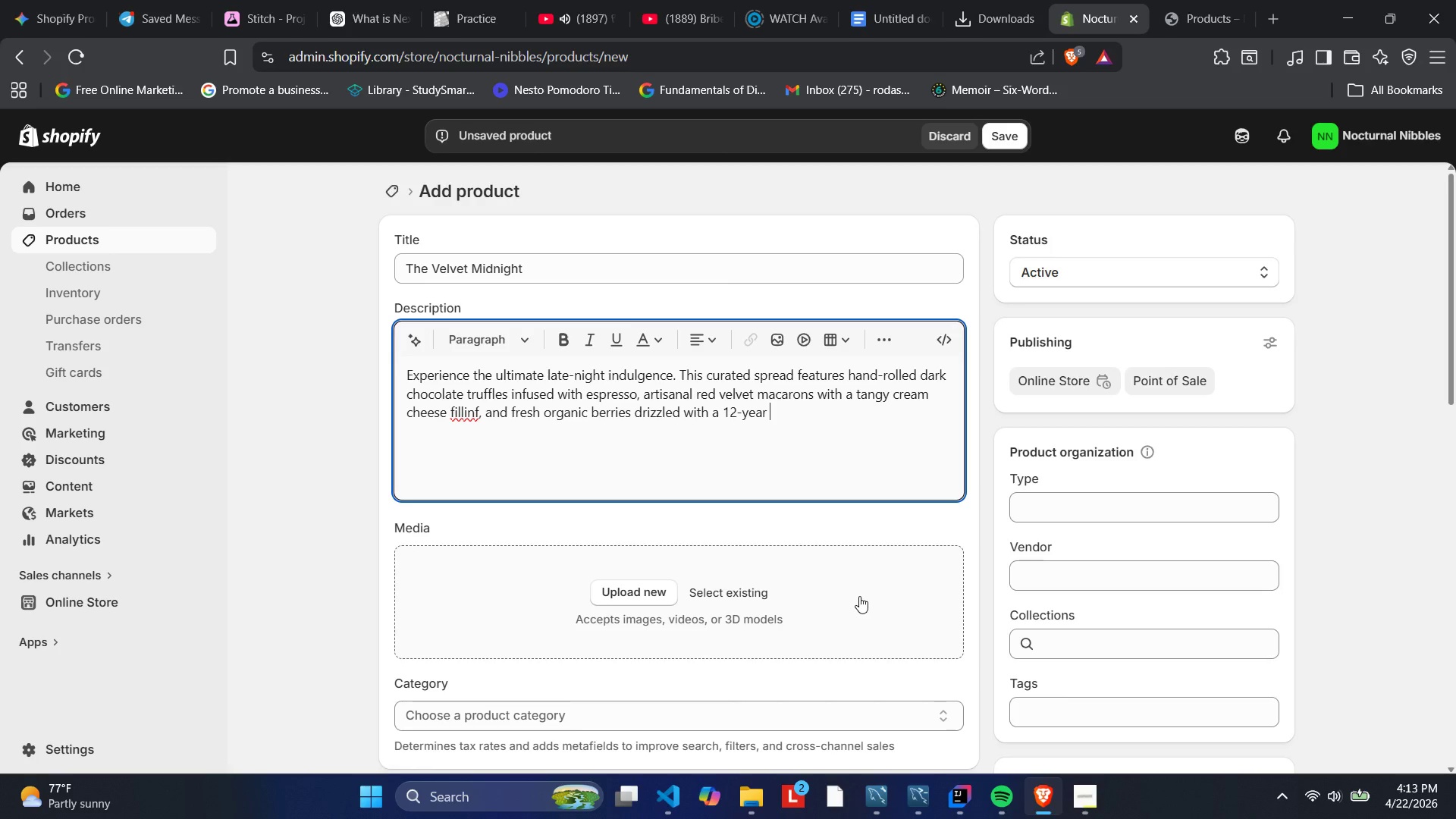 
type(aged bals)
key(Backspace)
type(samic glaze )
key(Backspace)
type(. Designed for )
 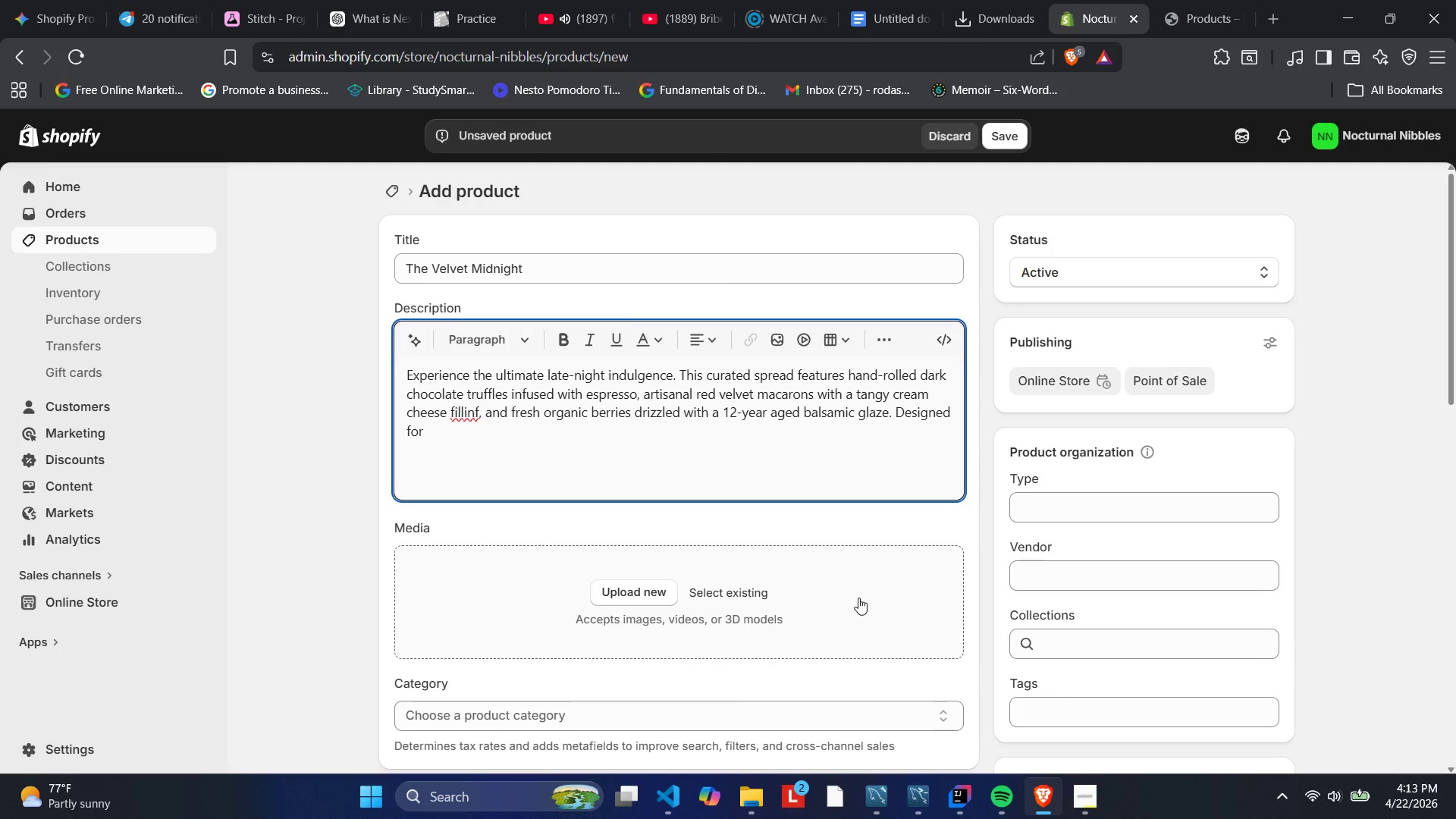 
type(tth)
key(Backspace)
type(hose who belibe )
key(Backspace)
key(Backspace)
key(Backspace)
type(ve )
key(Backspace)
key(Backspace)
key(Backspace)
type(eve )
 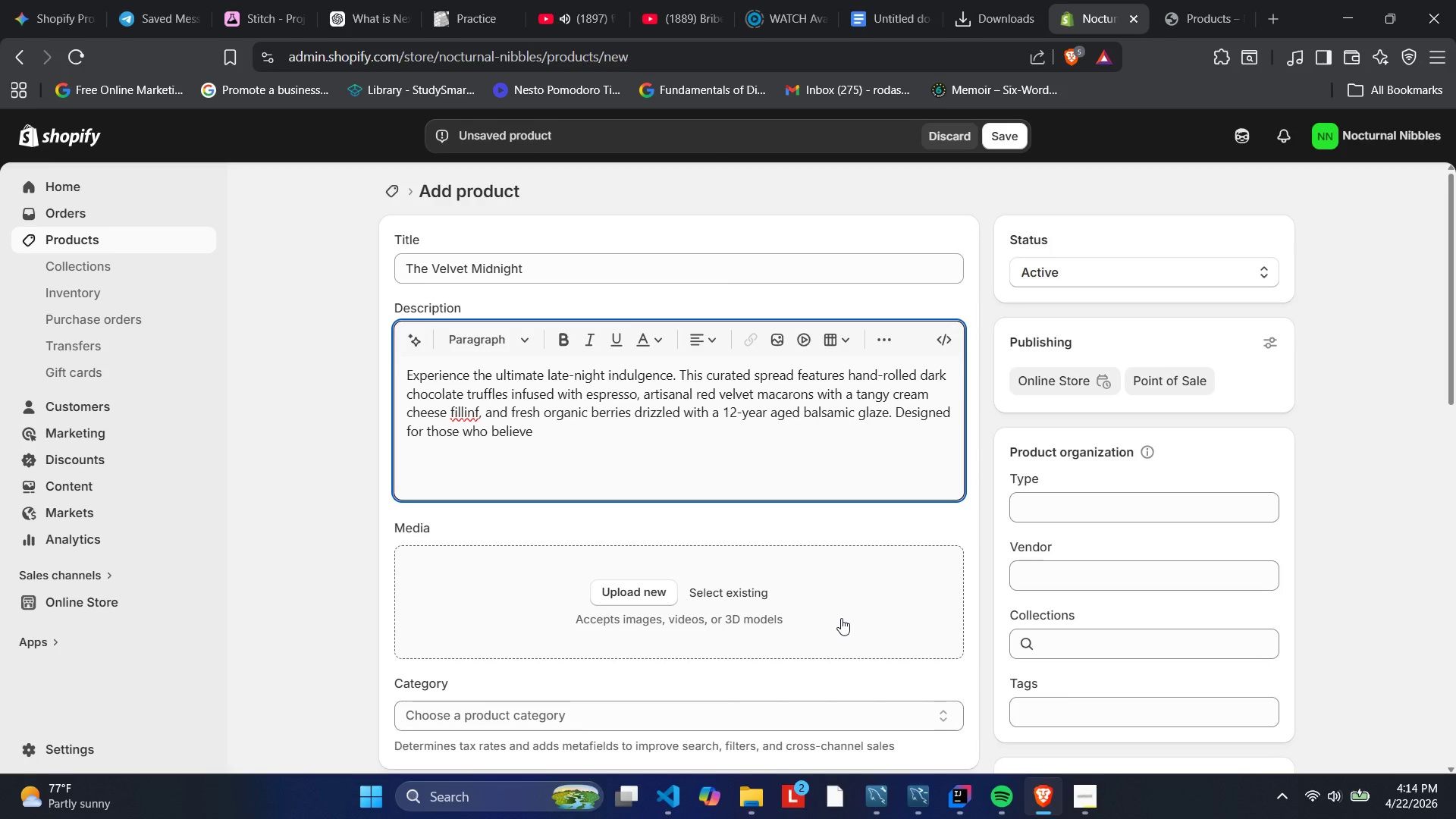 
type(h)
key(Backspace)
type(the best conves)
key(Backspace)
type(rsation s)
key(Backspace)
key(Backspace)
type(s )
 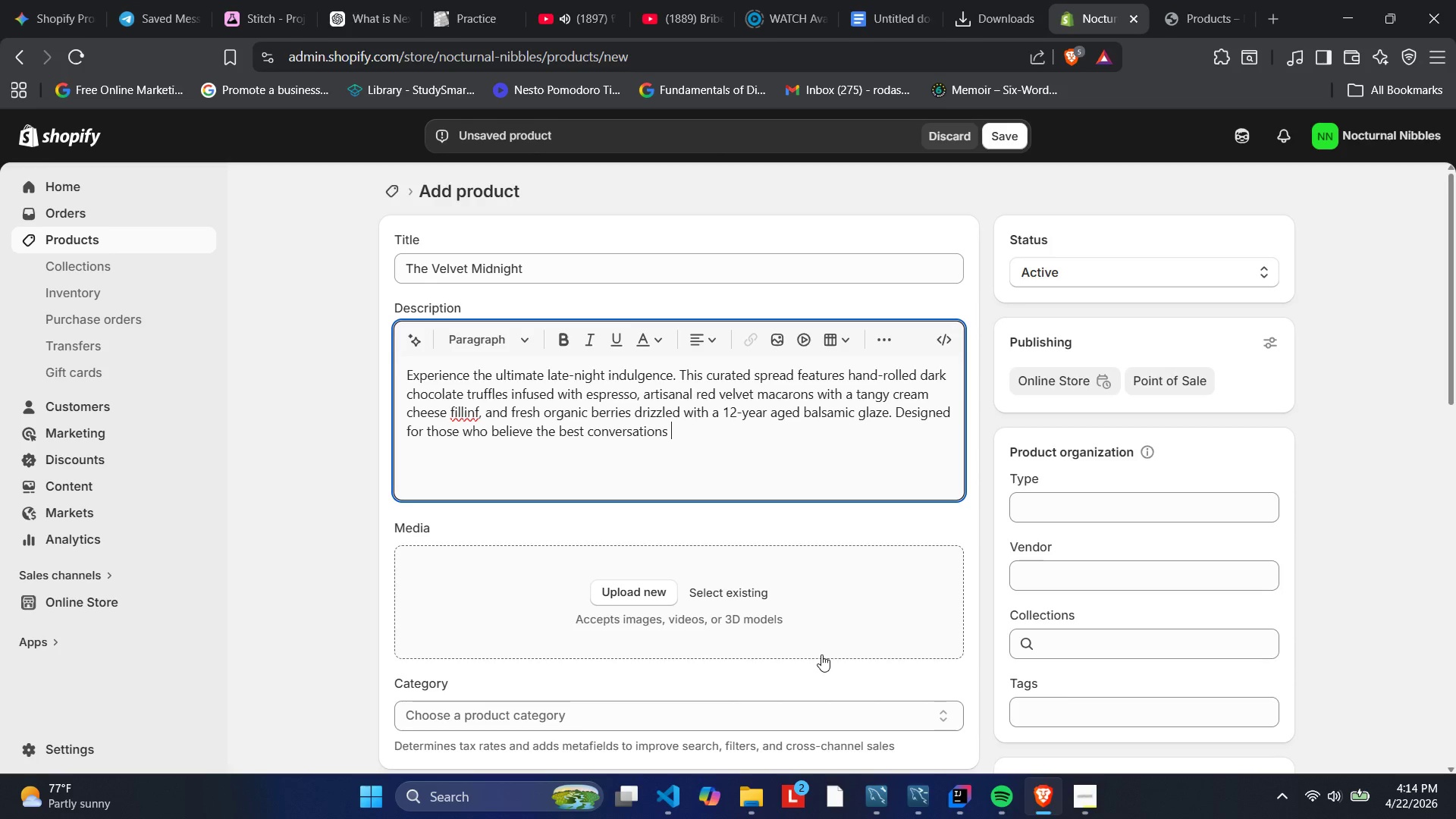 
type(hapen )
key(Backspace)
key(Backspace)
key(Backspace)
type(en )
key(Backspace)
key(Backspace)
key(Backspace)
type(pen after midnight )
key(Backspace)
type(,this spread)
 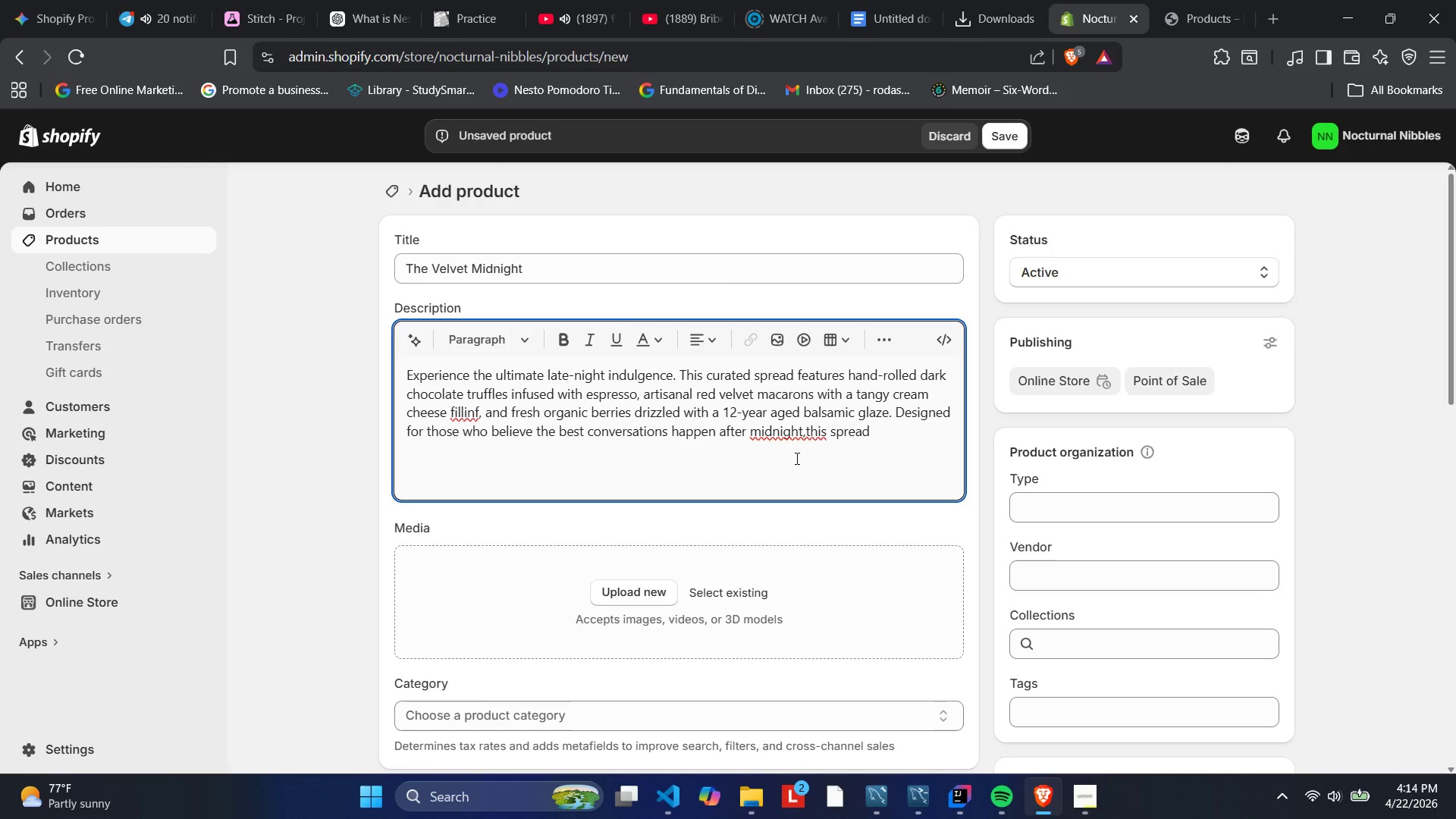 
left_click([807, 441])
 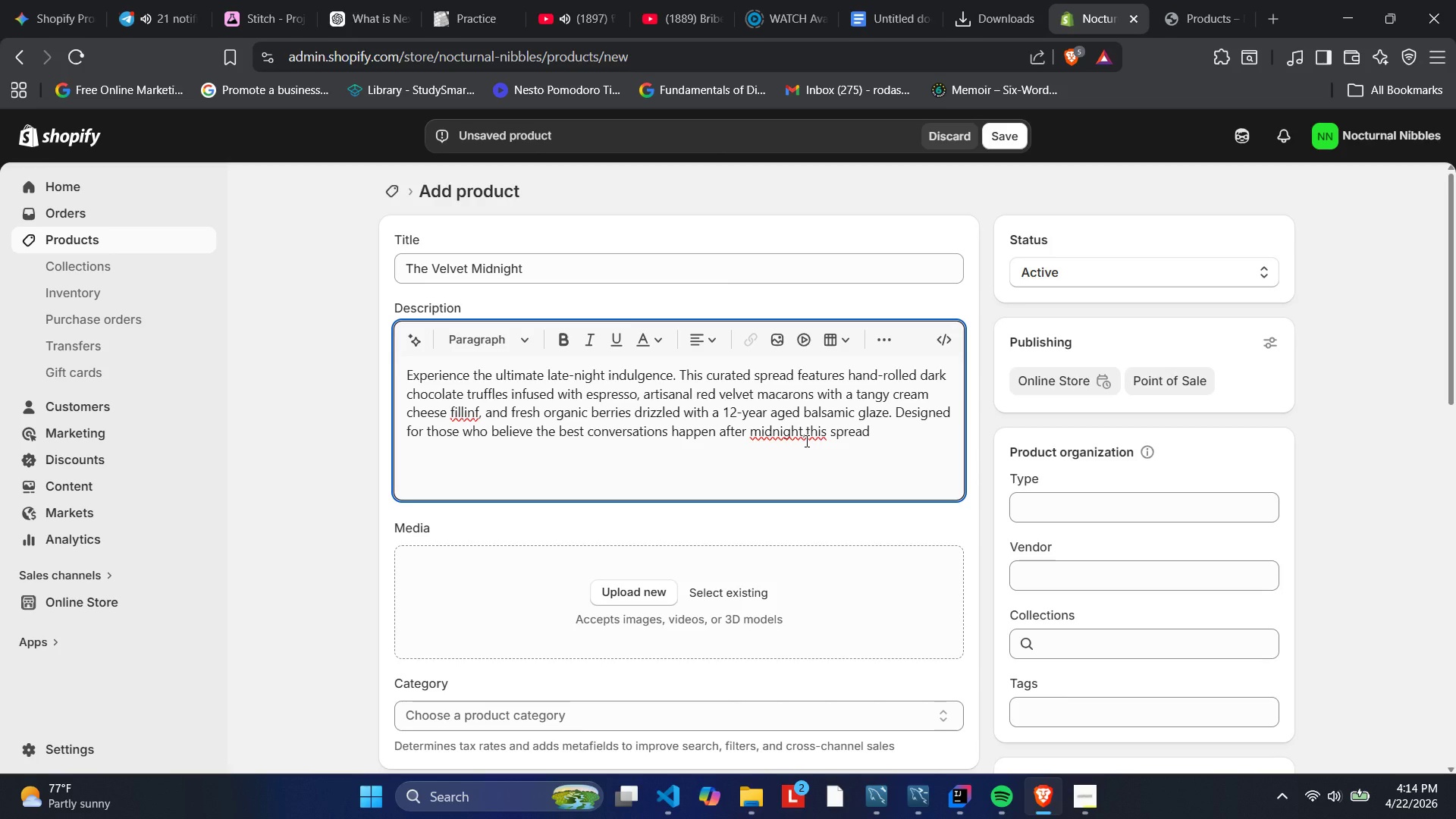 
key(Backspace)
 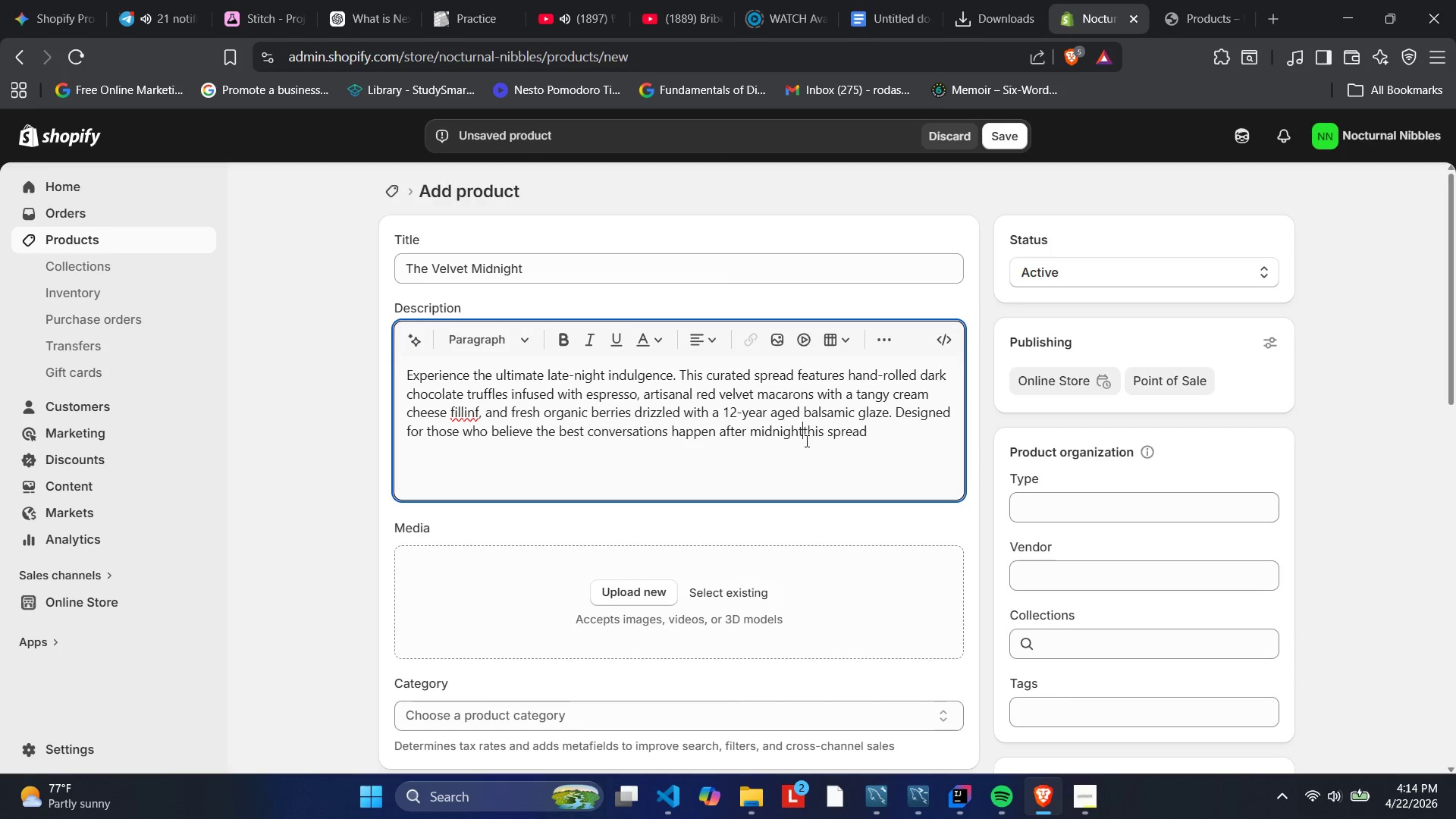 
key(Space)
 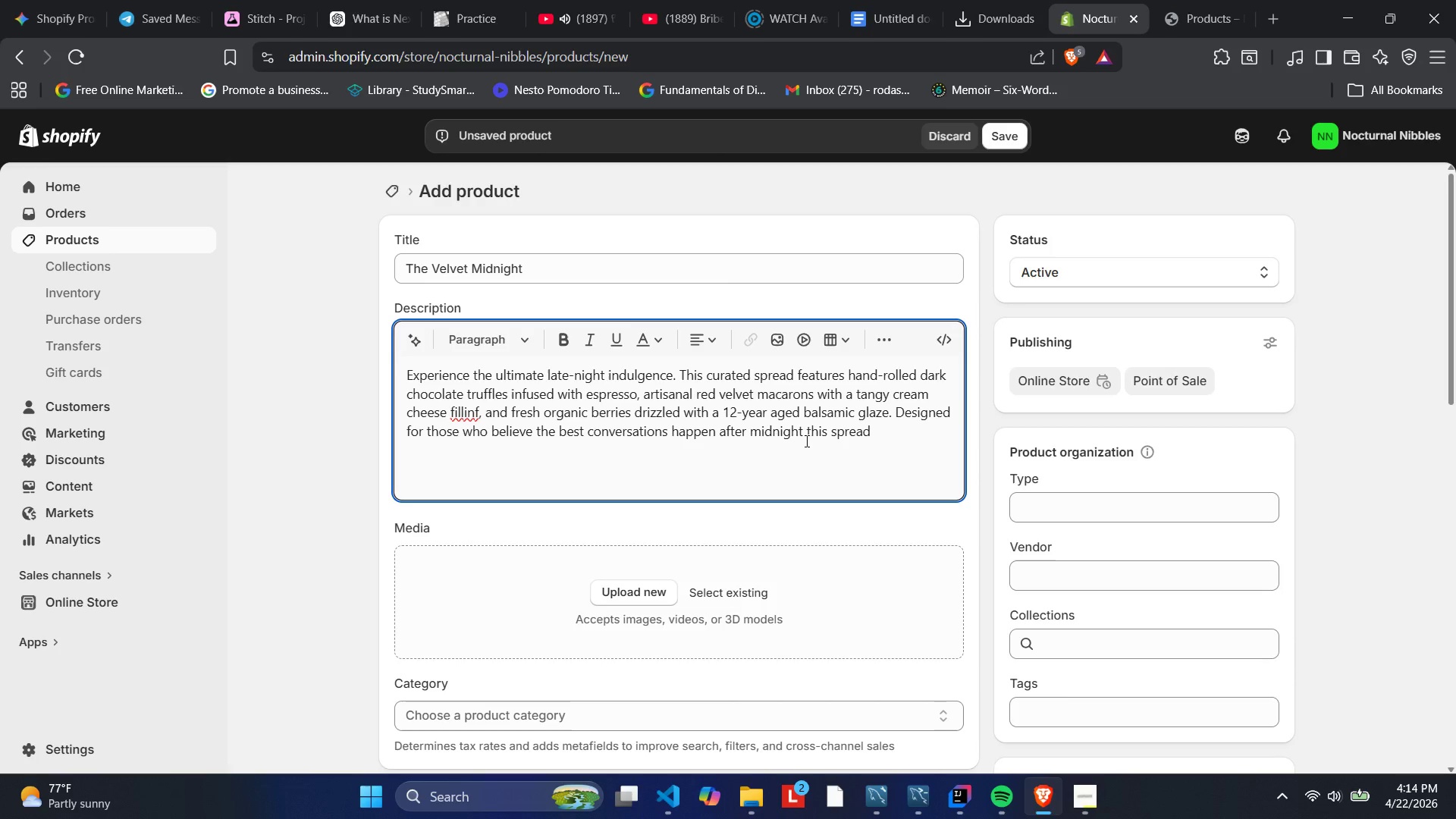 
wait(11.83)
 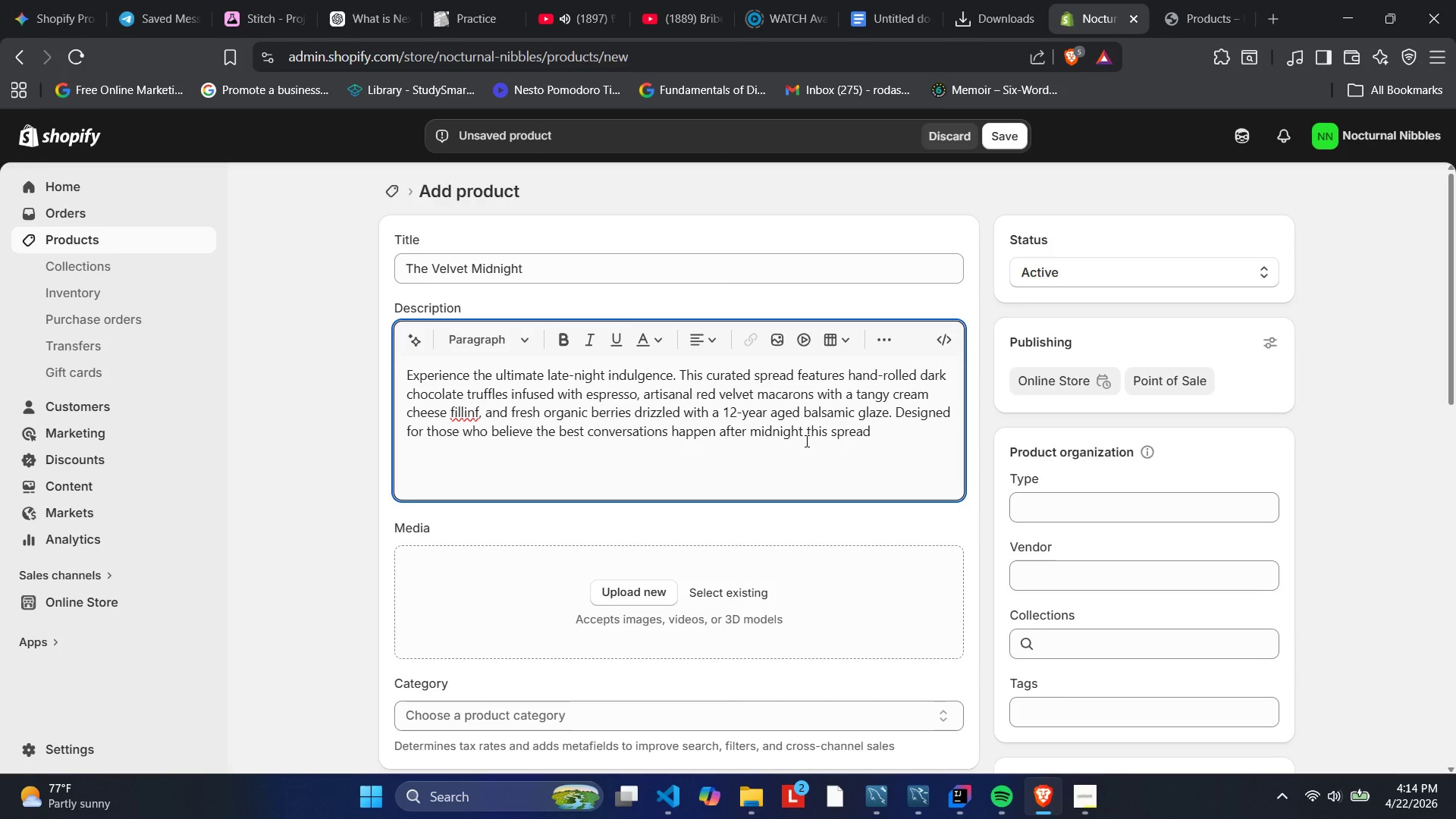 
key(Backspace)
 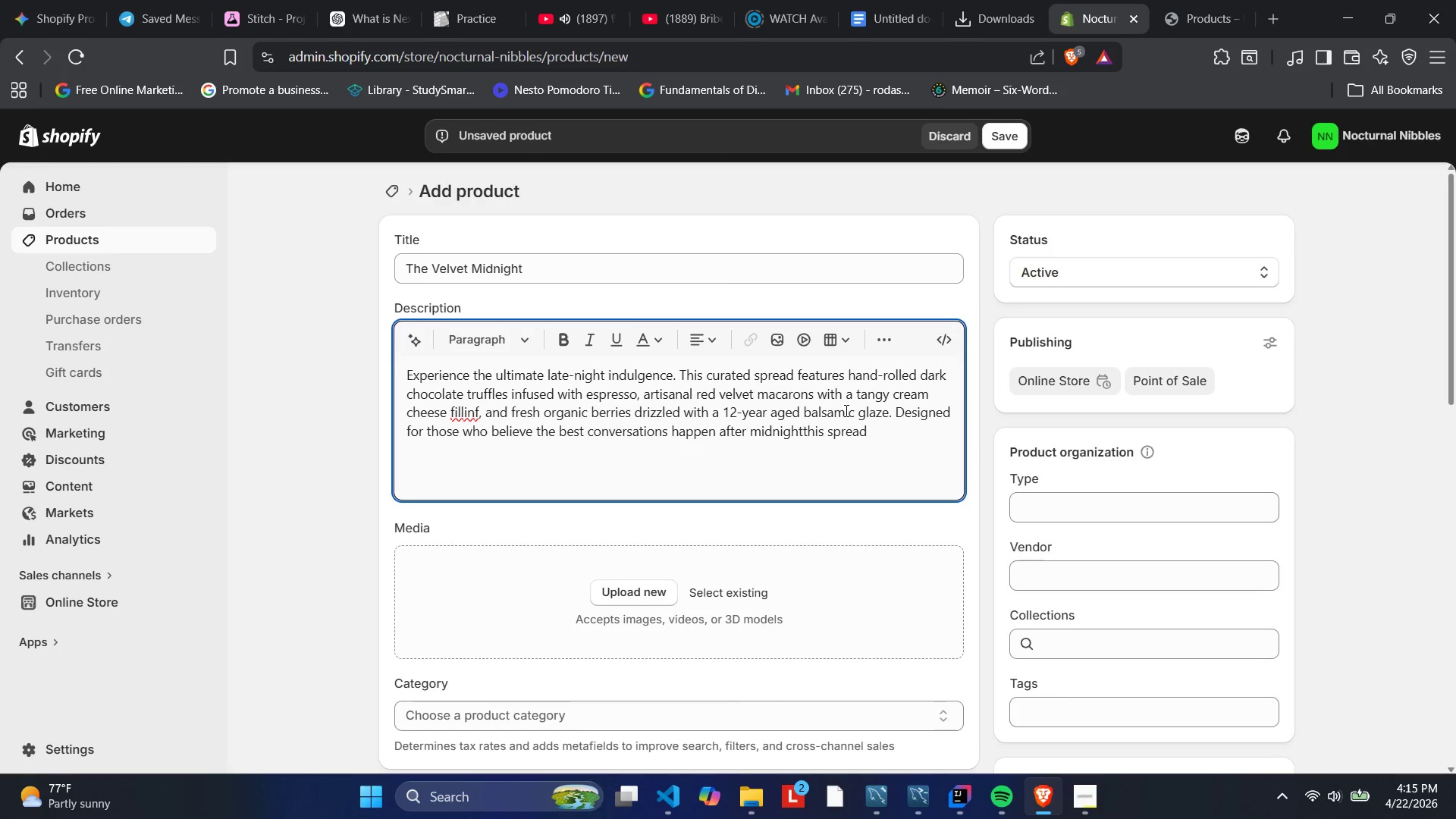 
key(Period)
 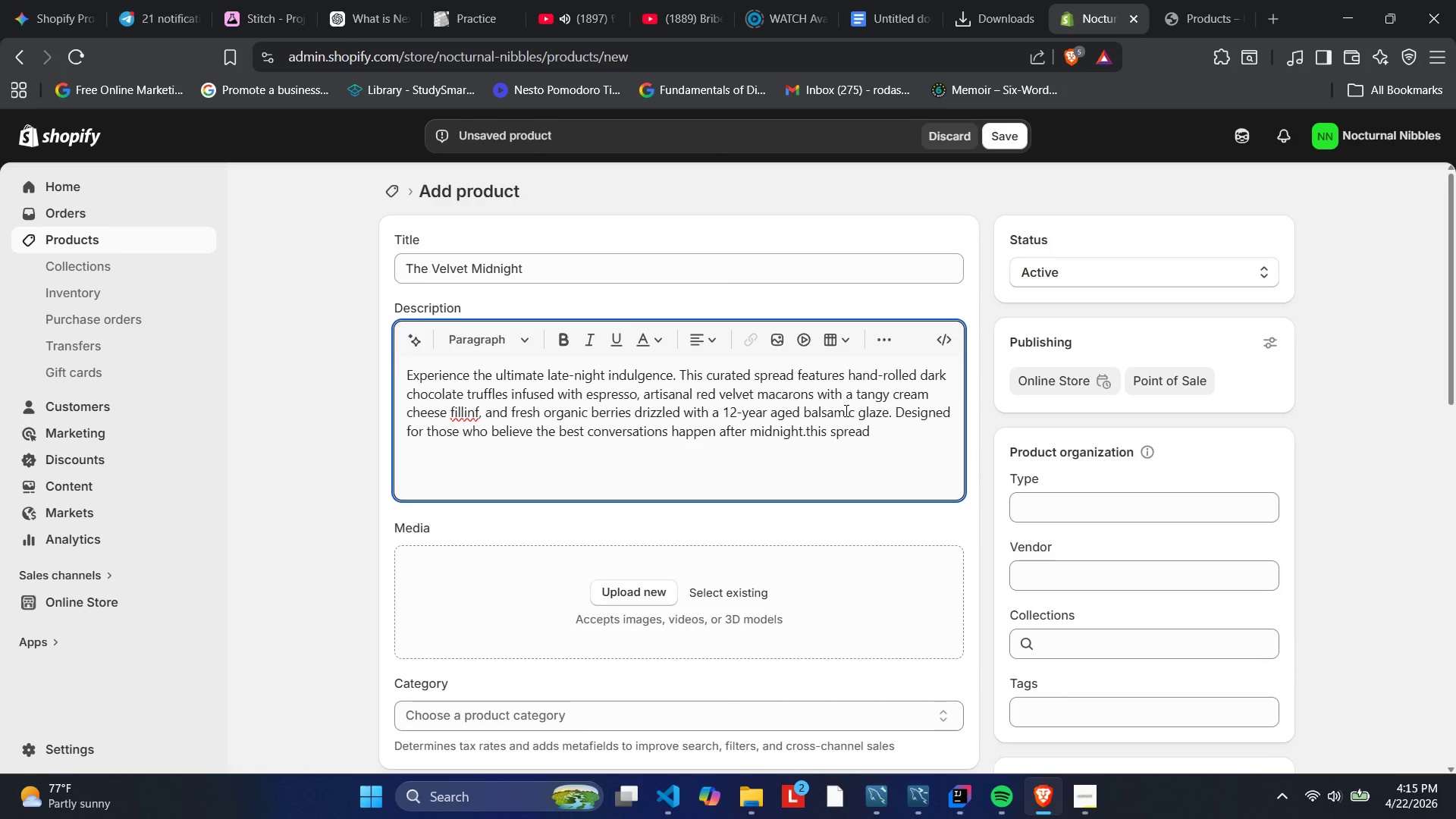 
key(Backspace)
 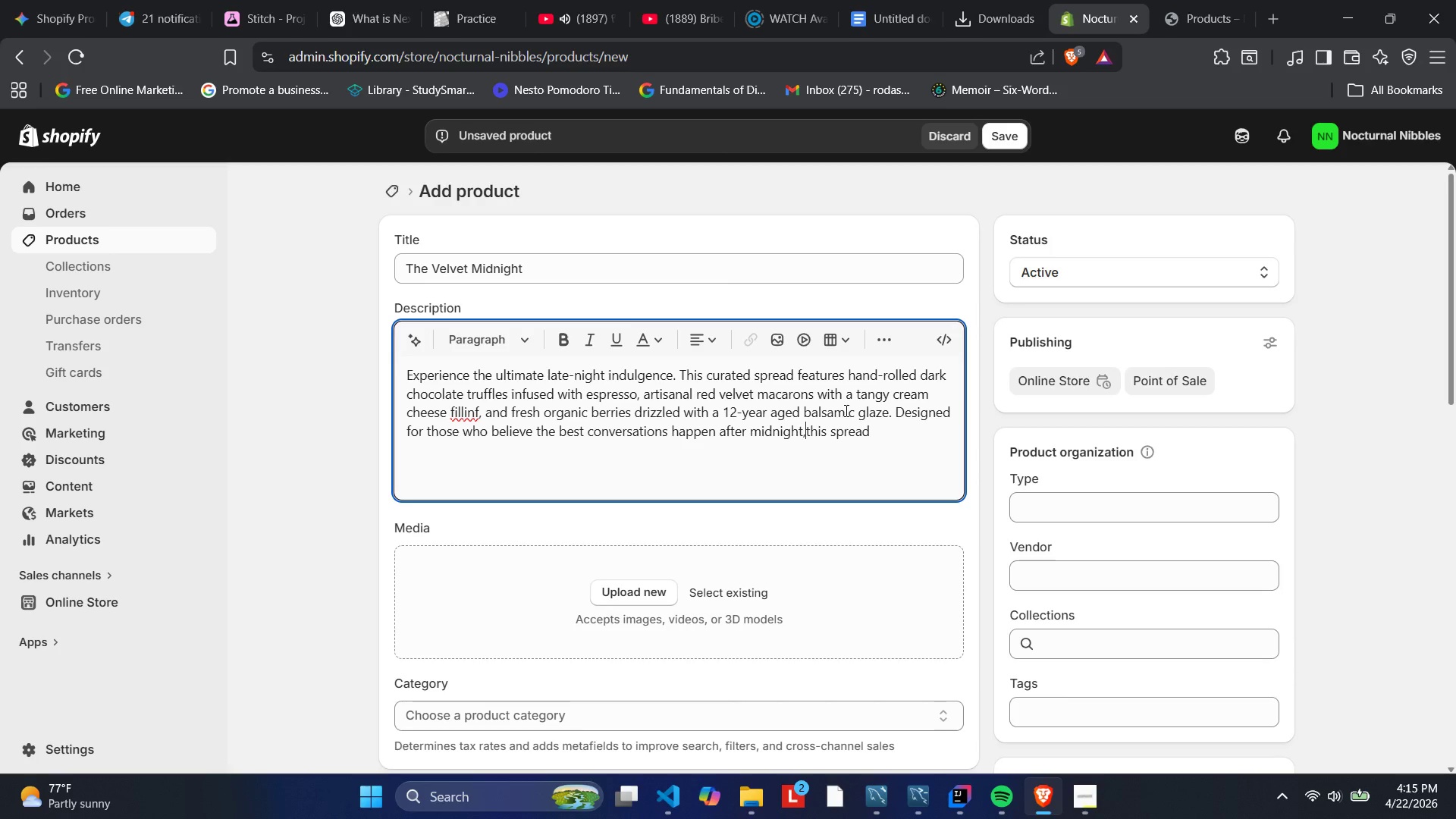 
key(Comma)
 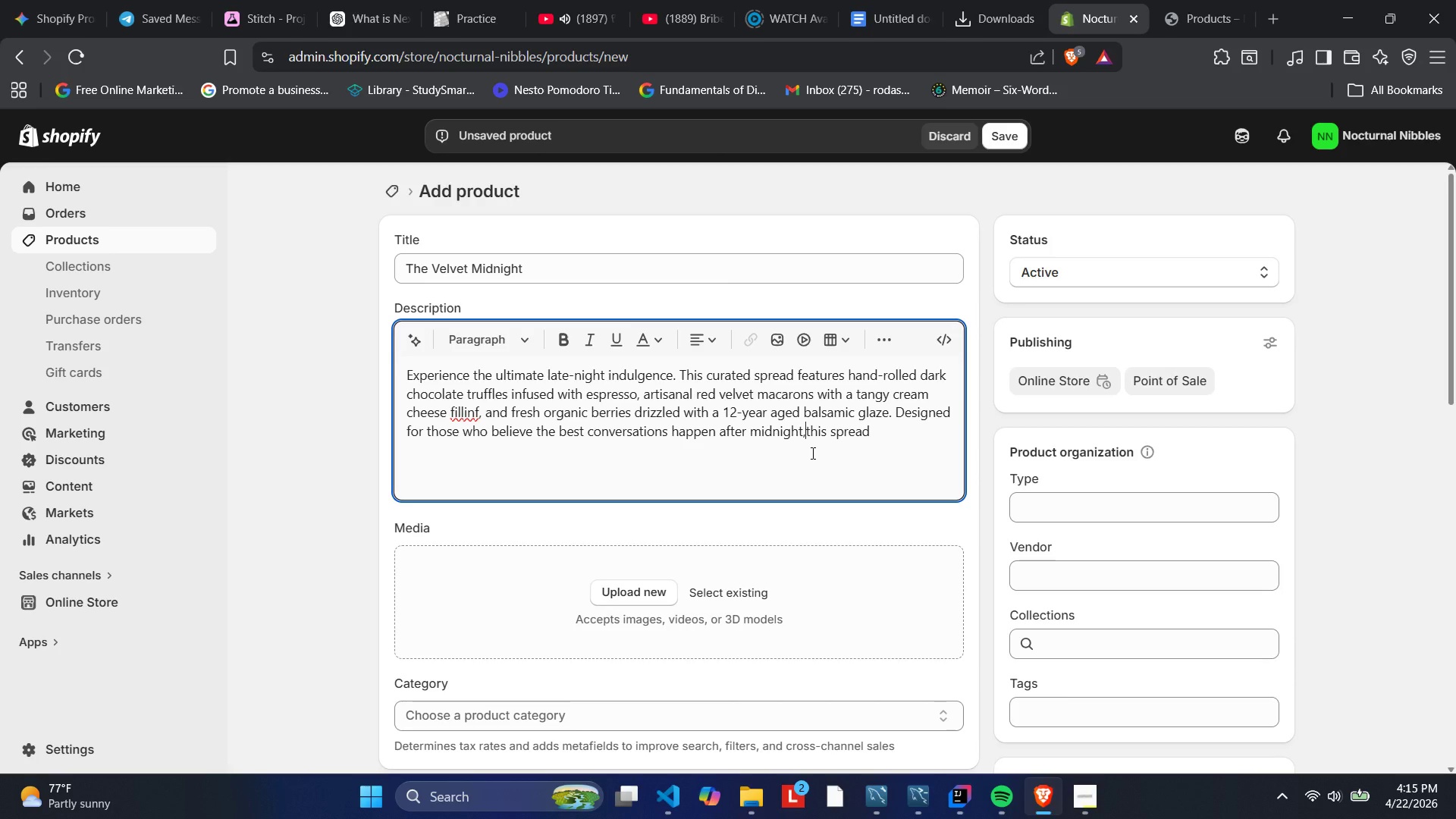 
key(Space)
 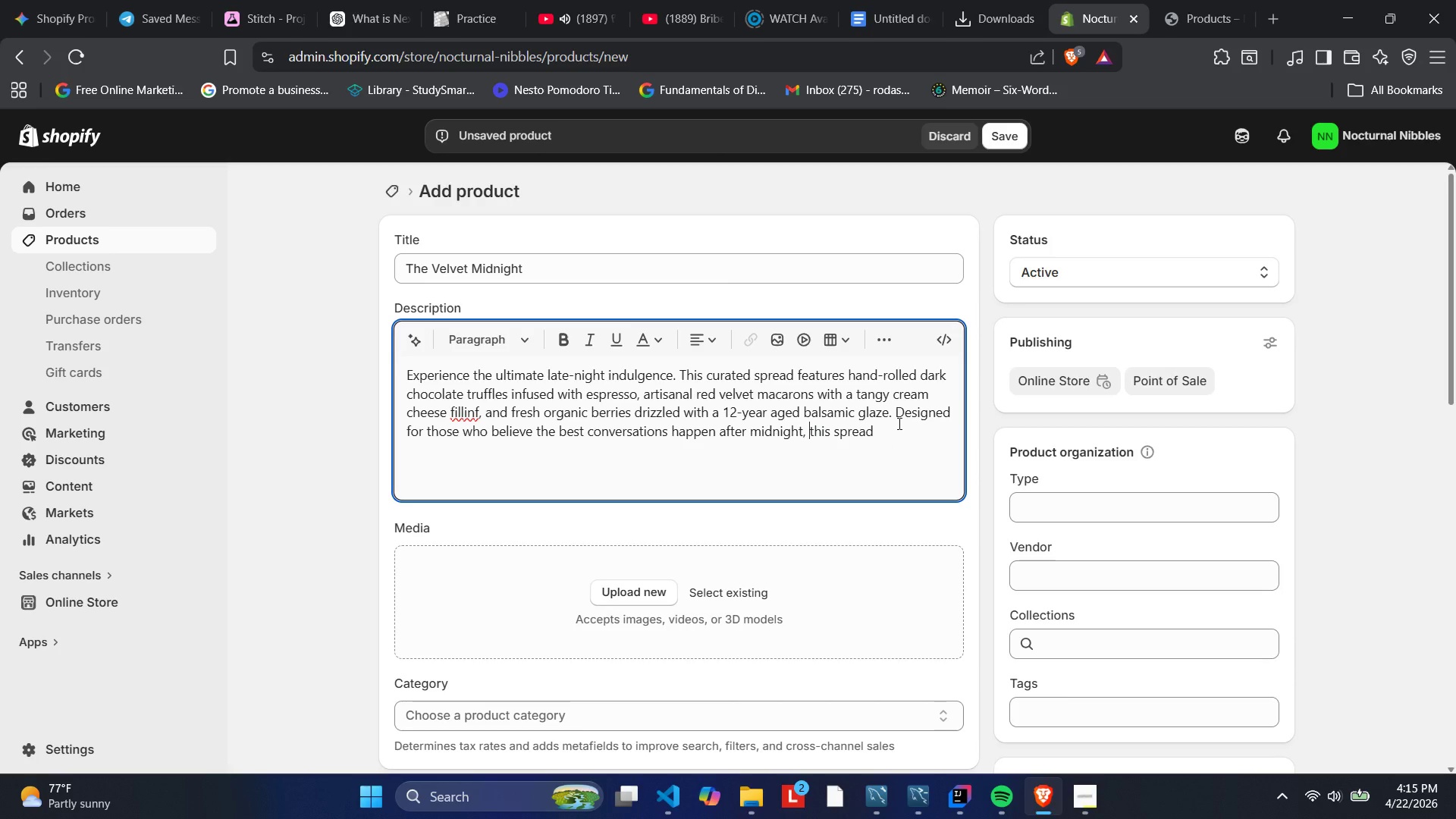 
left_click([896, 430])
 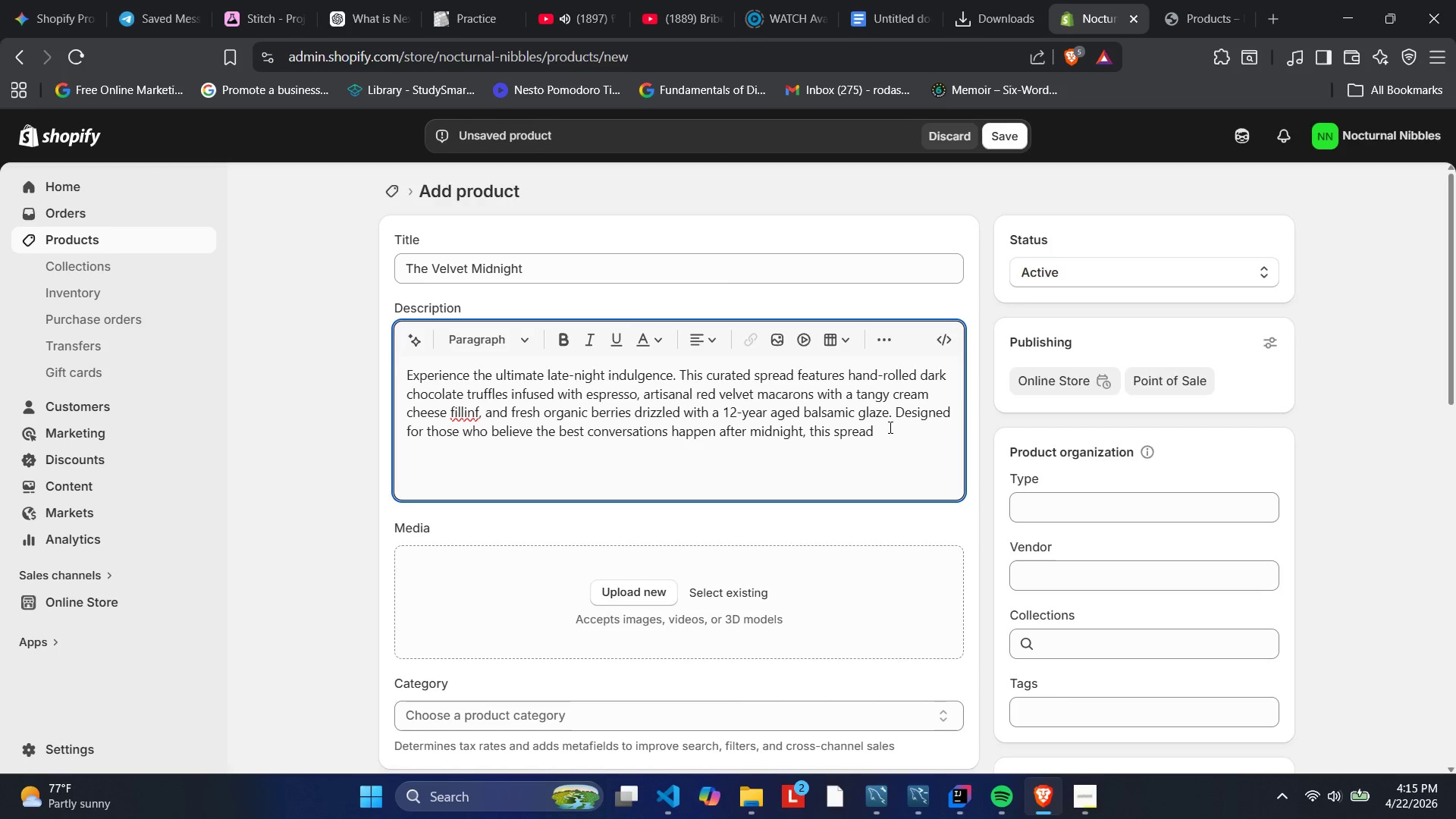 
wait(9.05)
 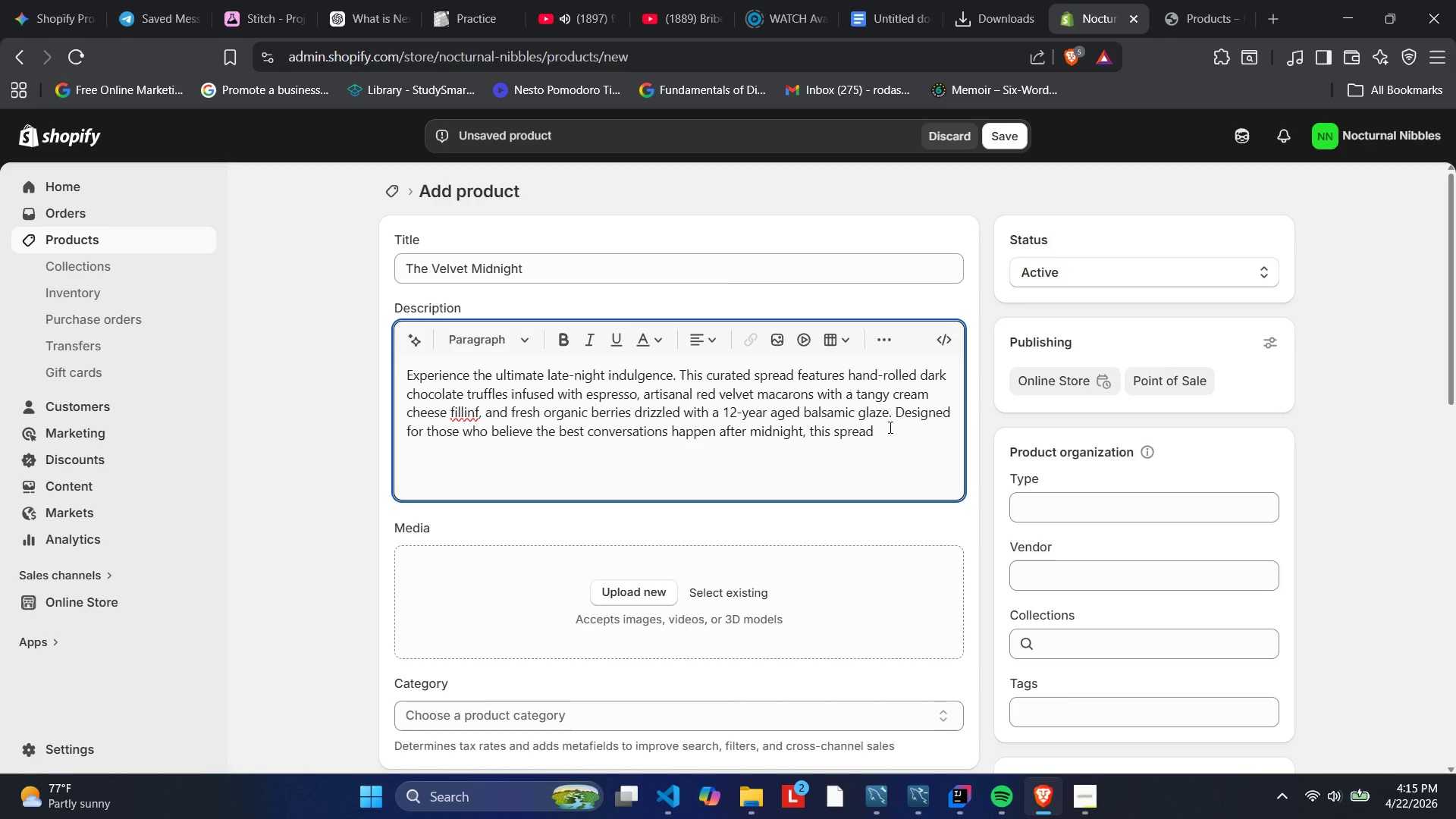 
type( offers a perfect balance of rich cocoa)
 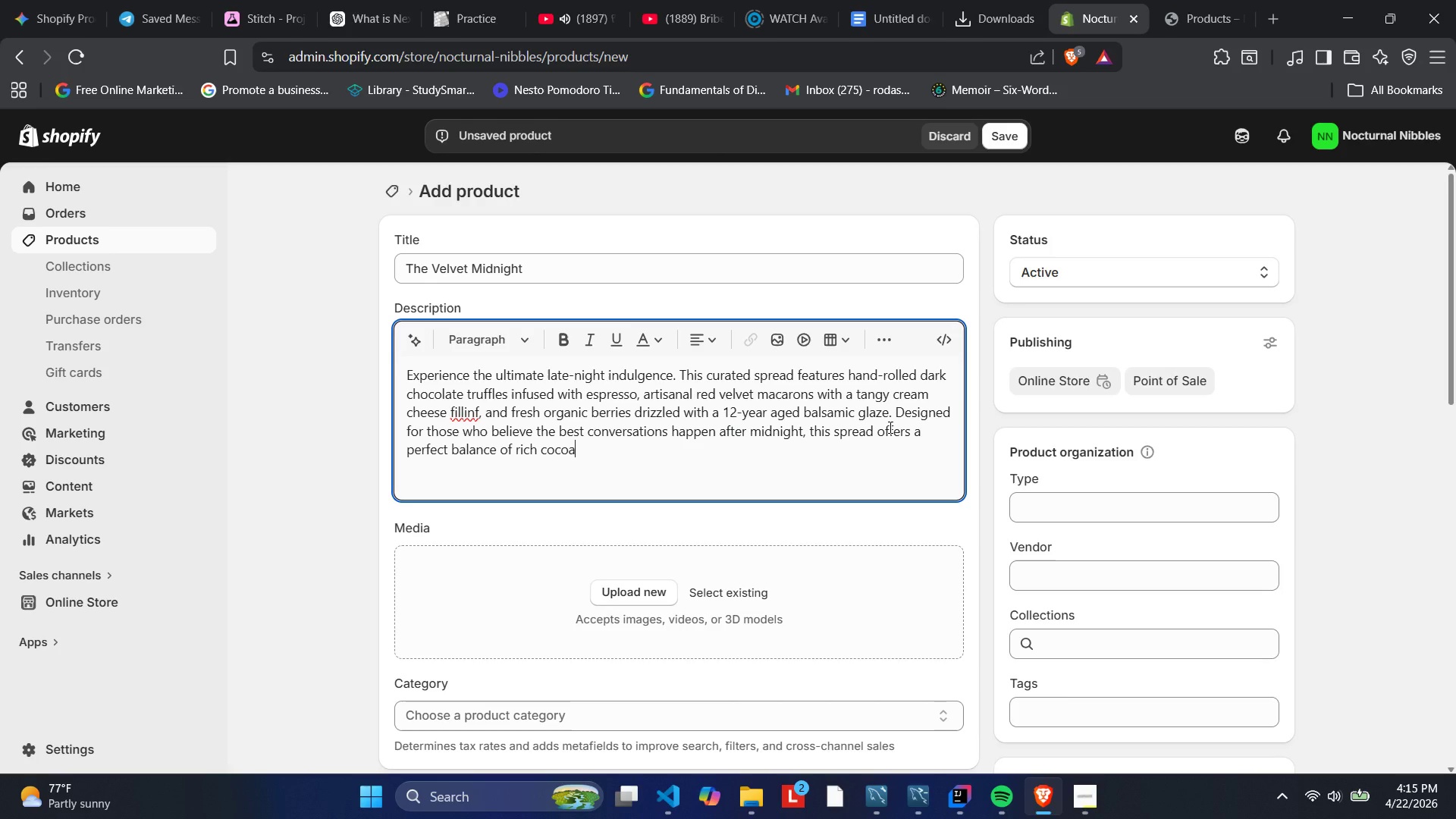 
type( and r)
key(Backspace)
type(bright )
key(Backspace)
type(, tart fruit.)
 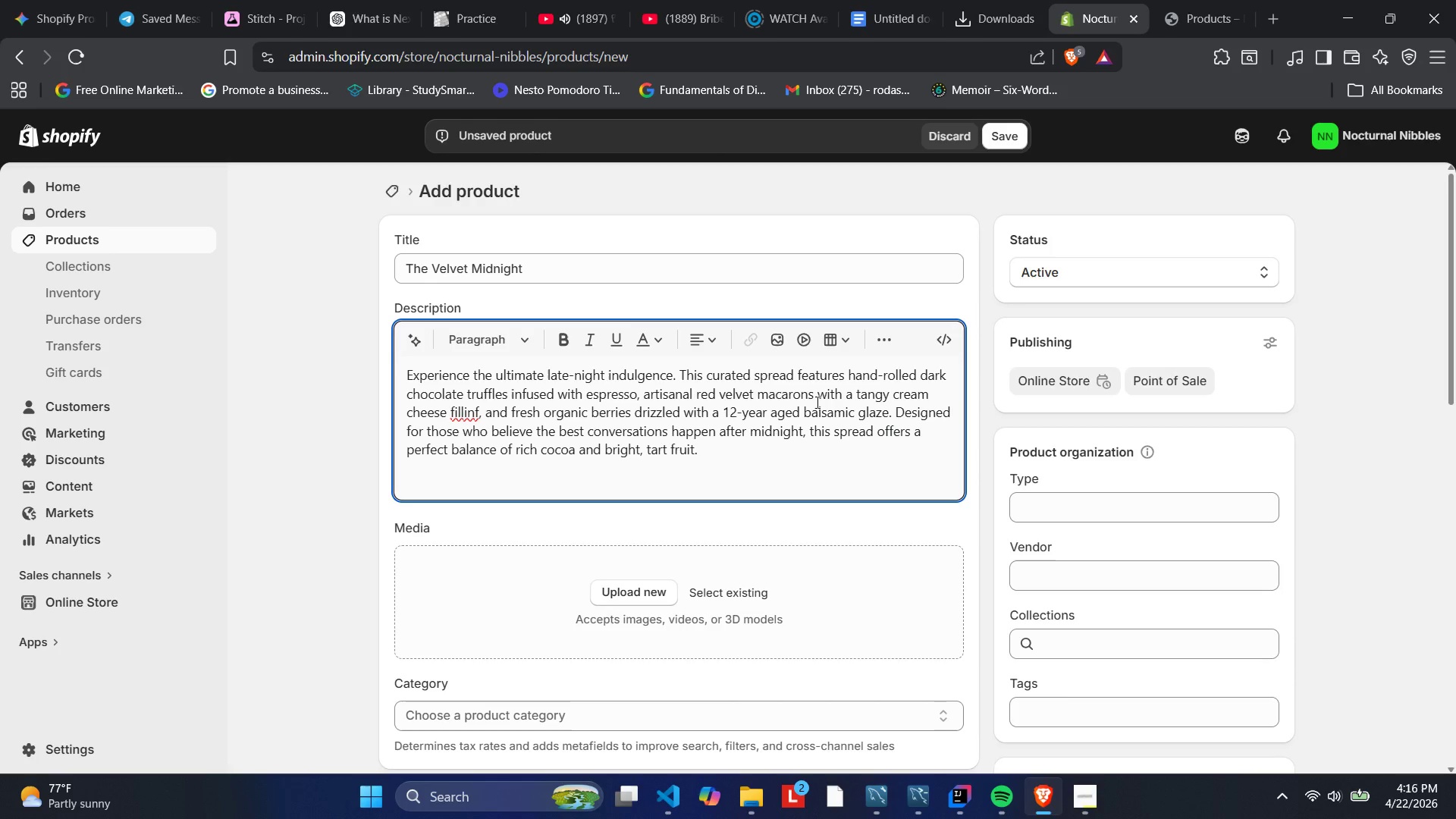 
wait(5.45)
 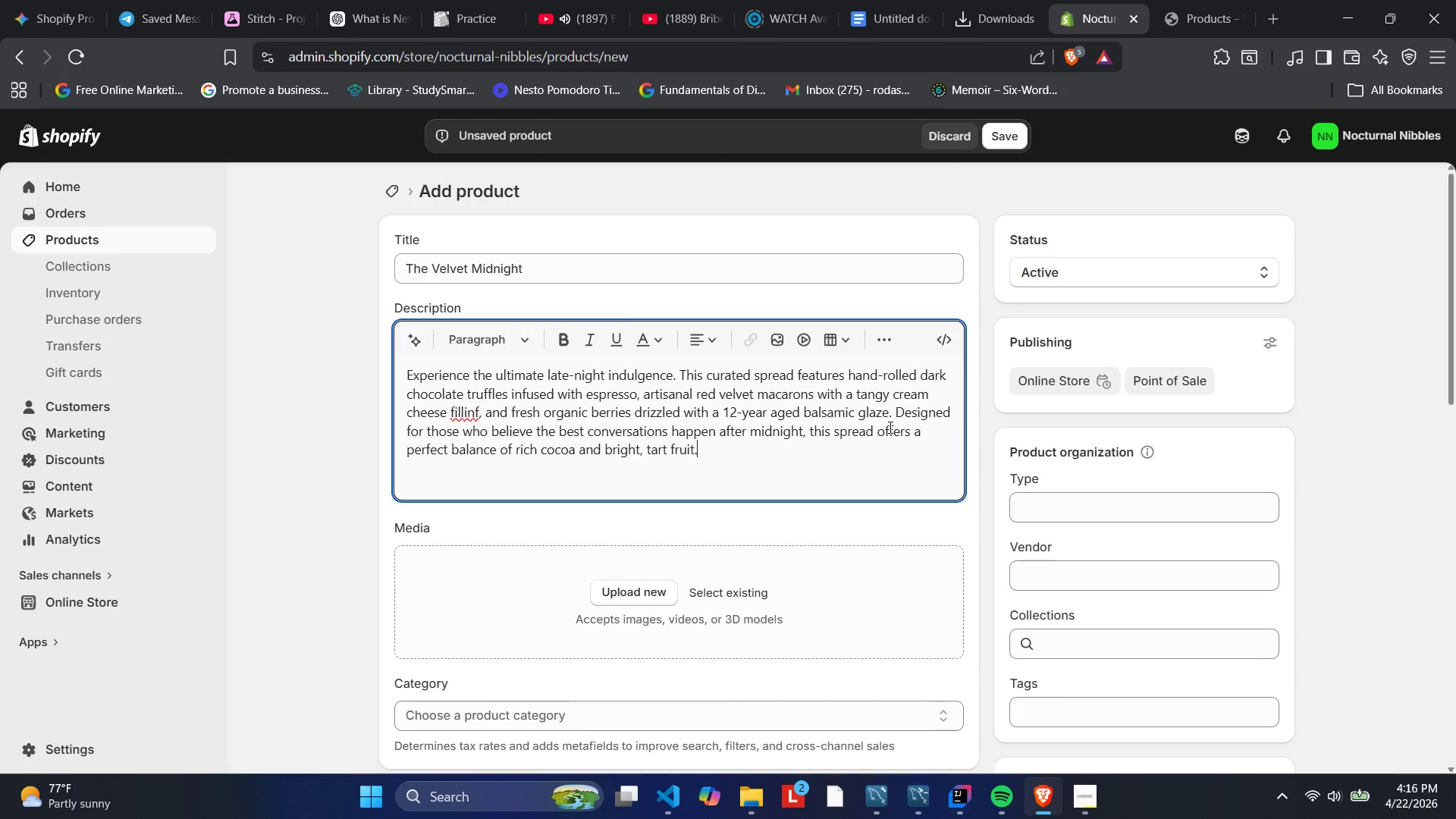 
left_click([477, 414])
 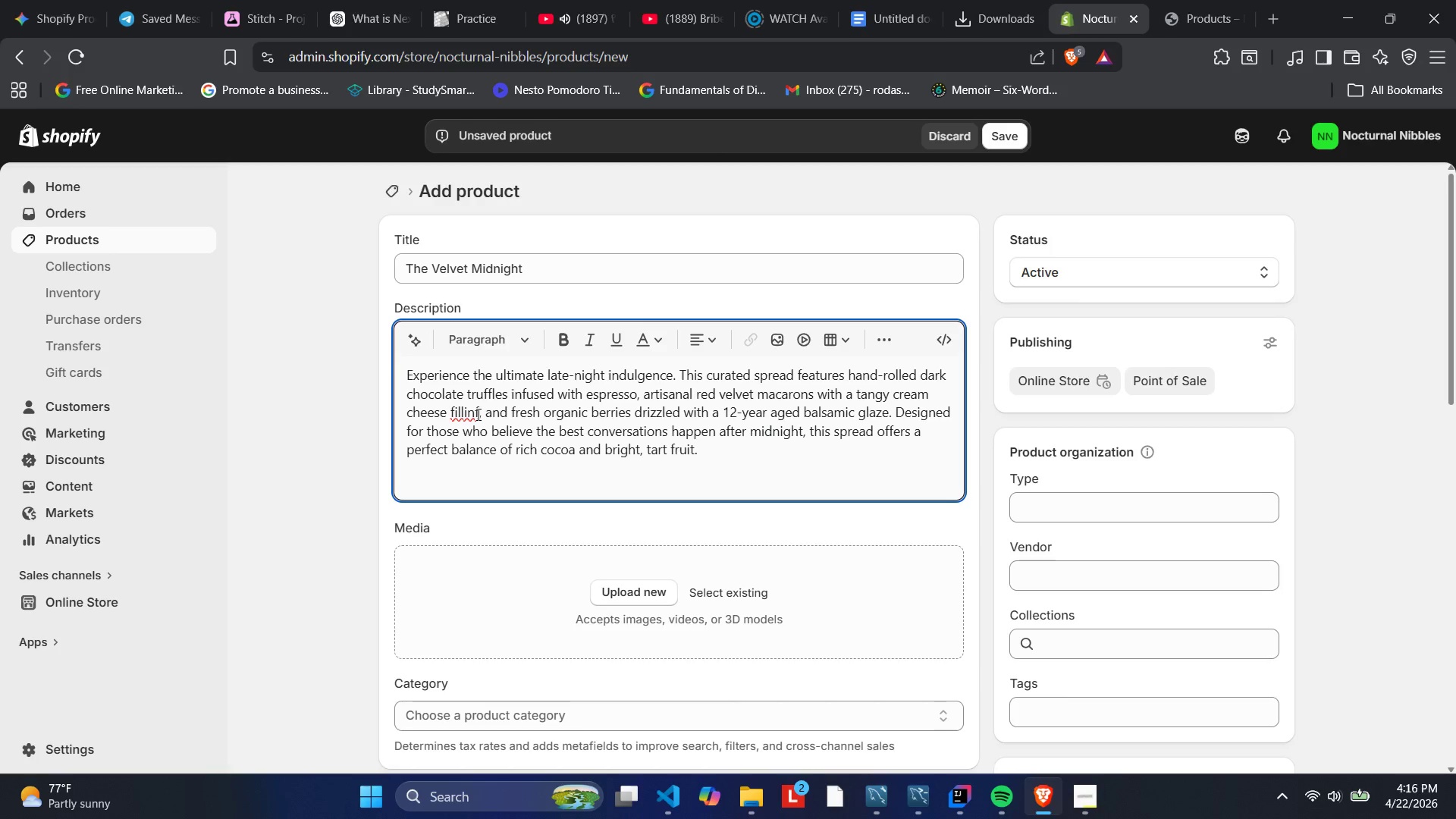 
key(Backspace)
 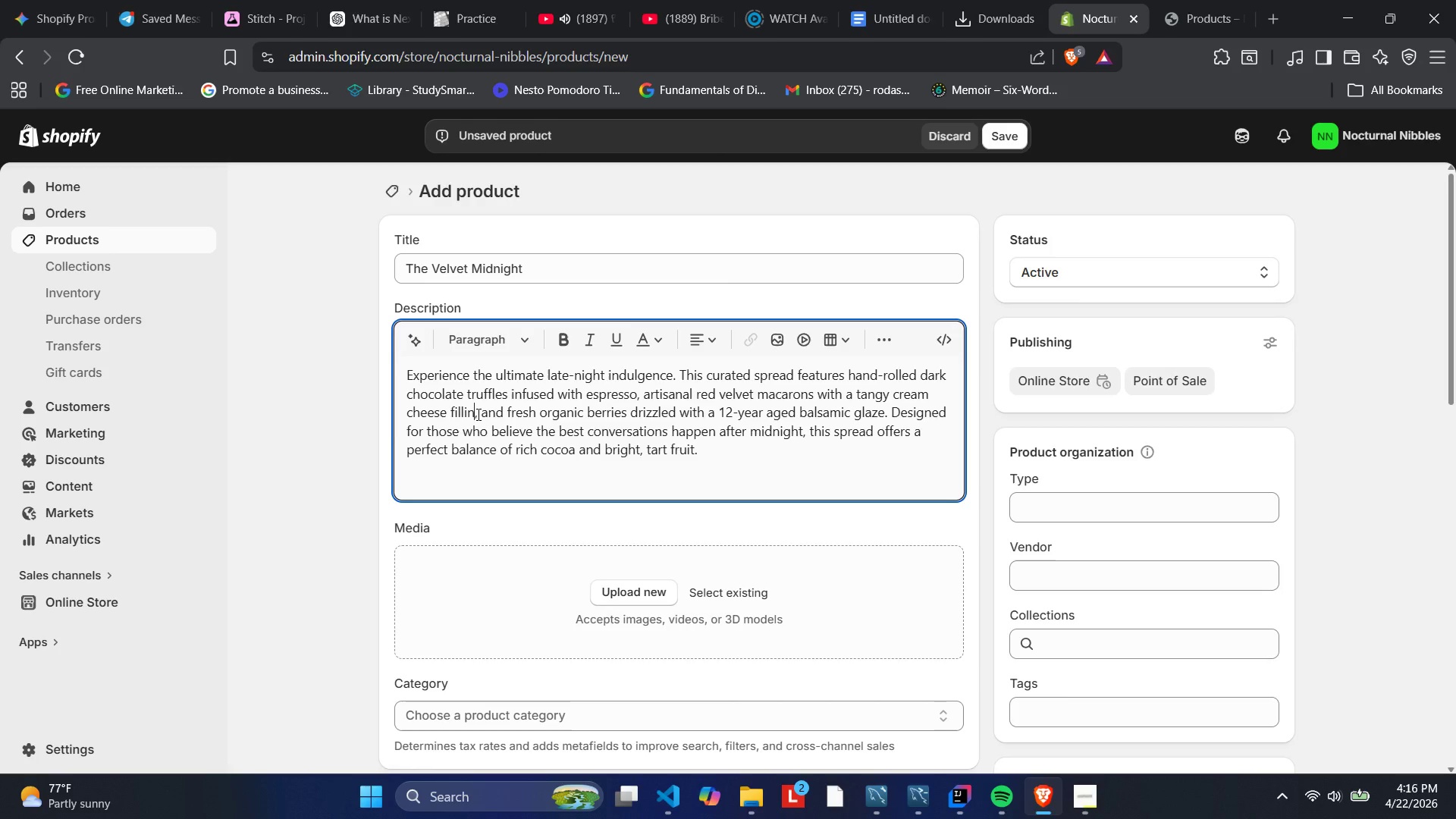 
key(G)
 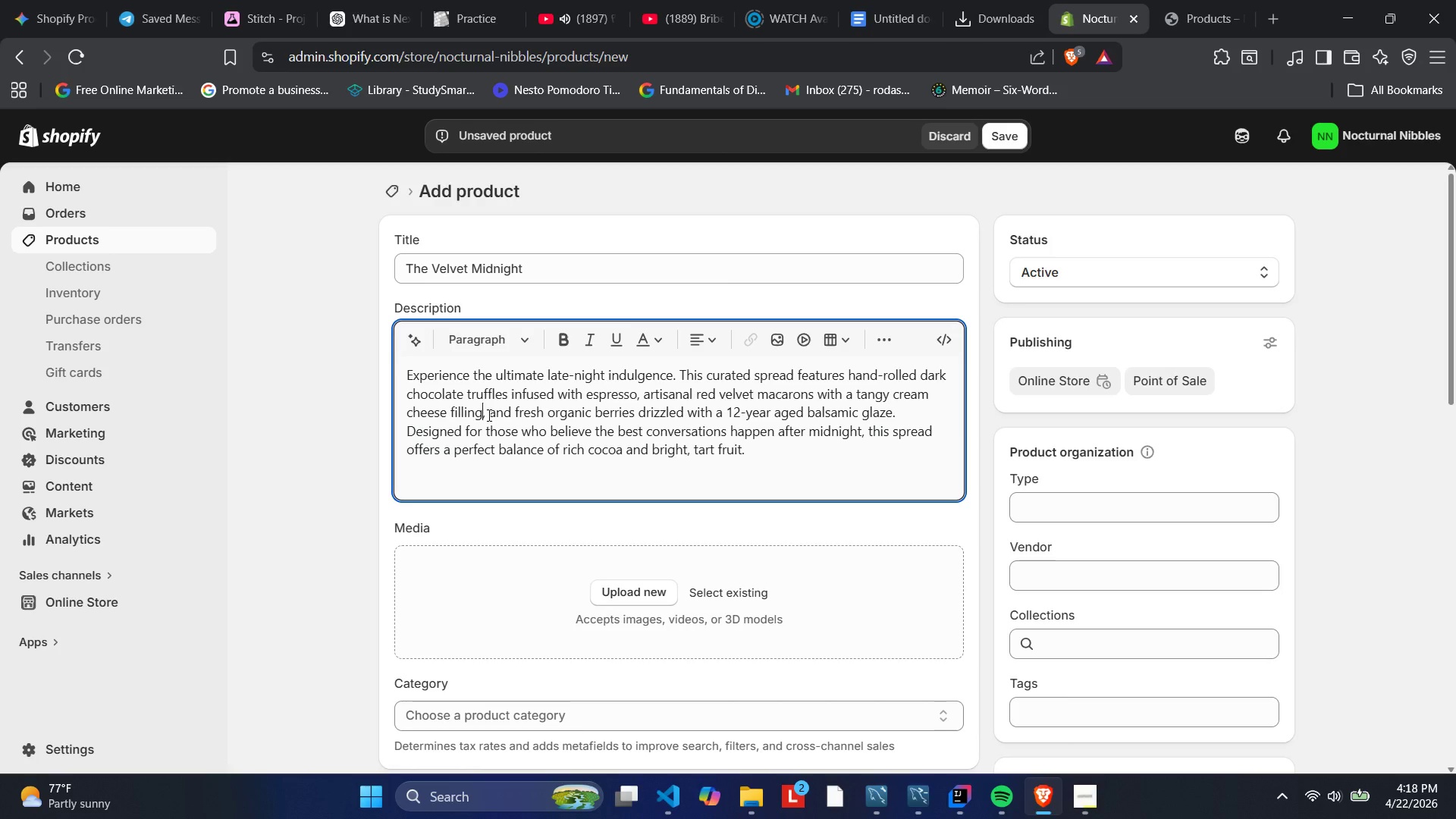 
wait(124.11)
 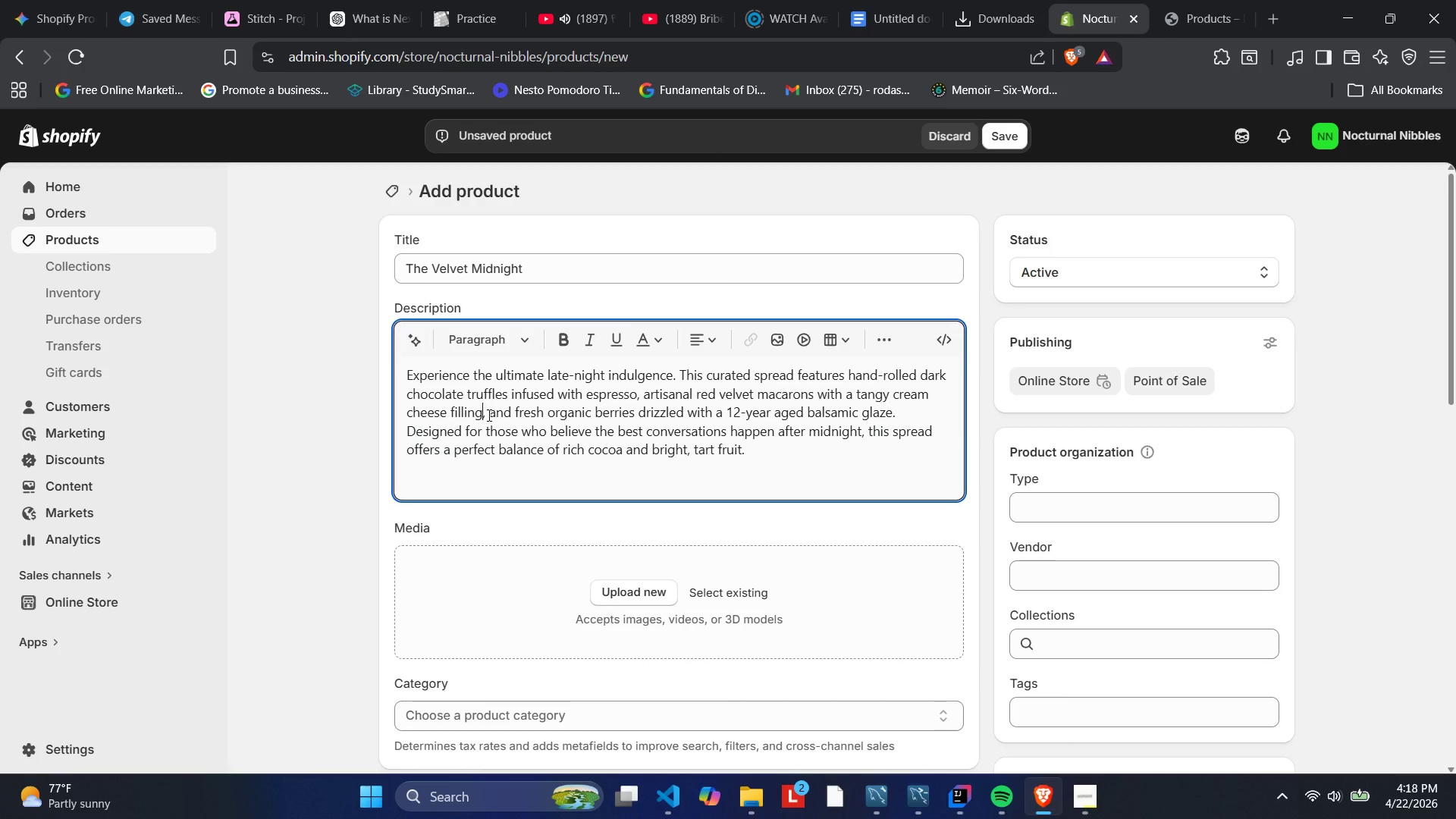 
left_click([1175, 0])
 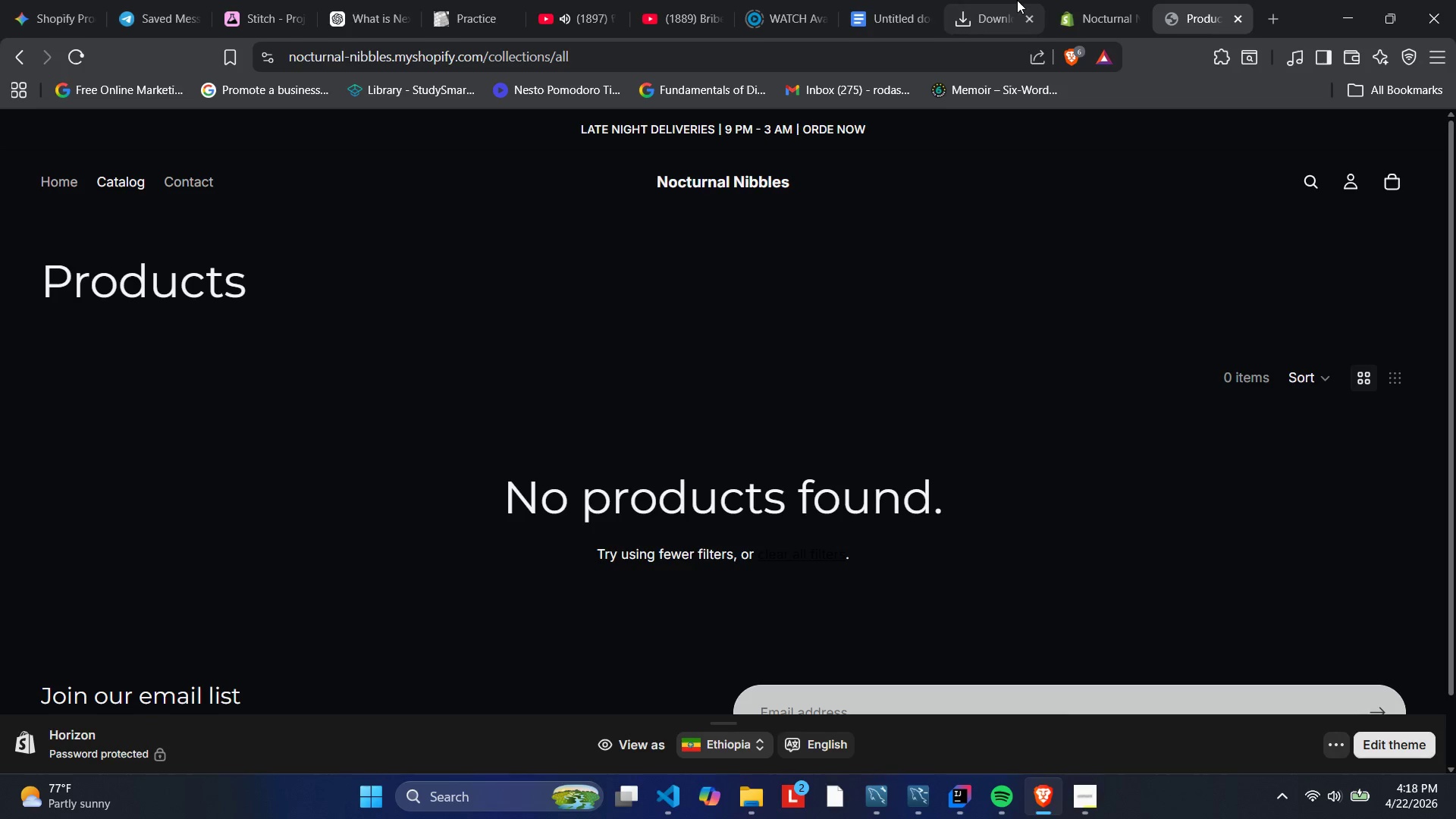 
left_click([1004, 0])
 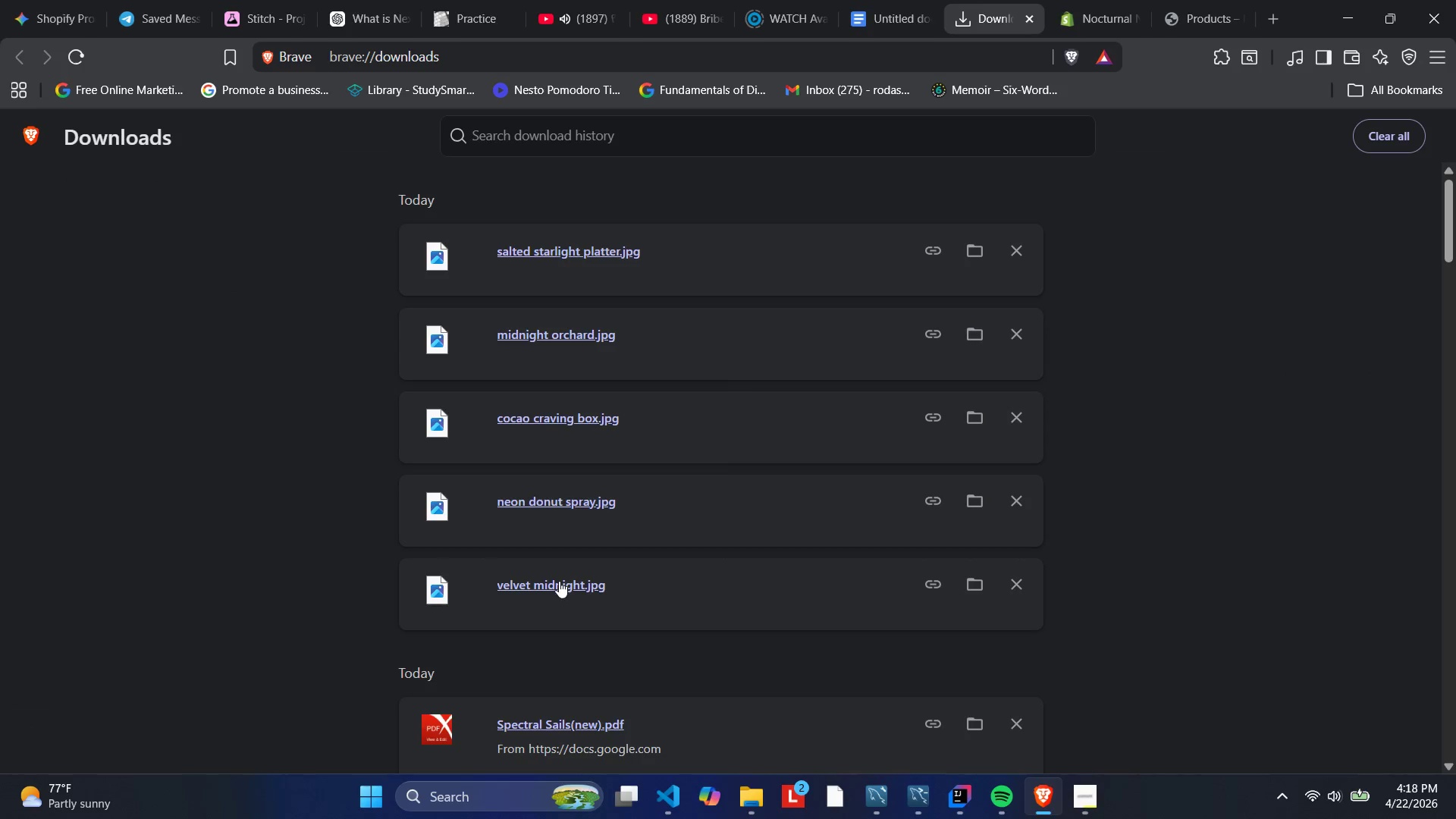 
left_click_drag(start_coordinate=[558, 583], to_coordinate=[519, 574])
 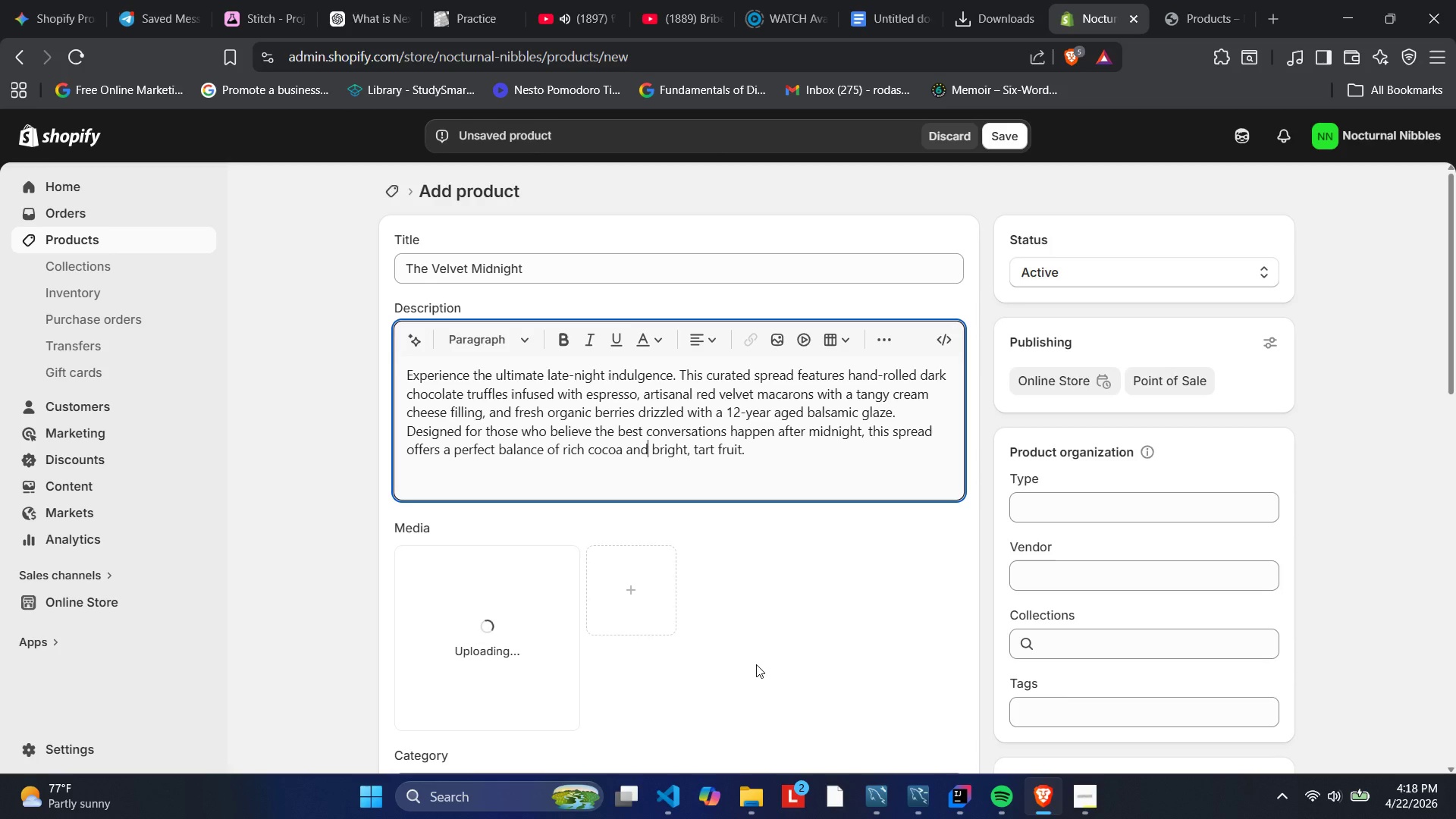 
wait(35.95)
 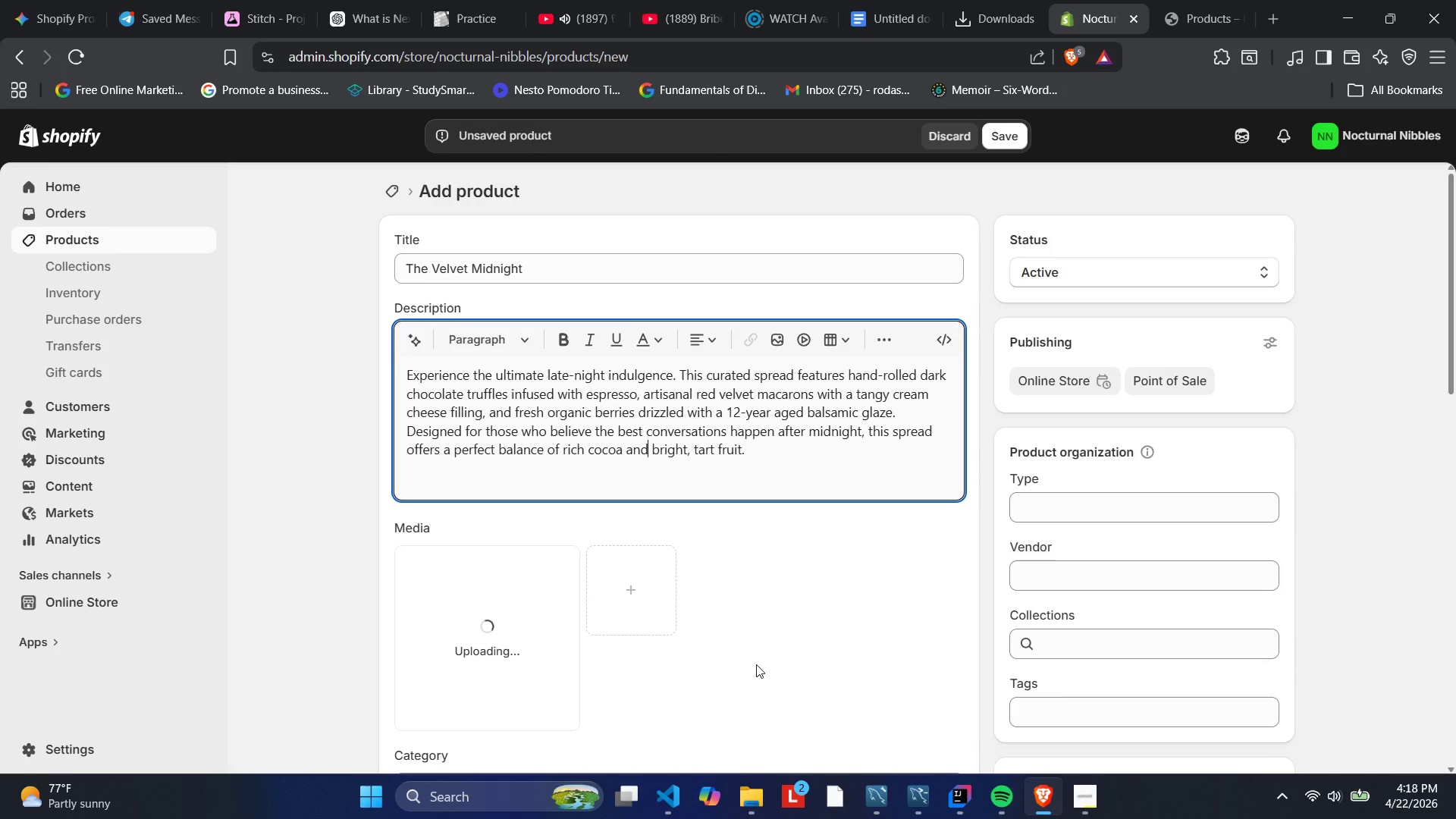 
scroll: coordinate [645, 606], scroll_direction: down, amount: 2.0
 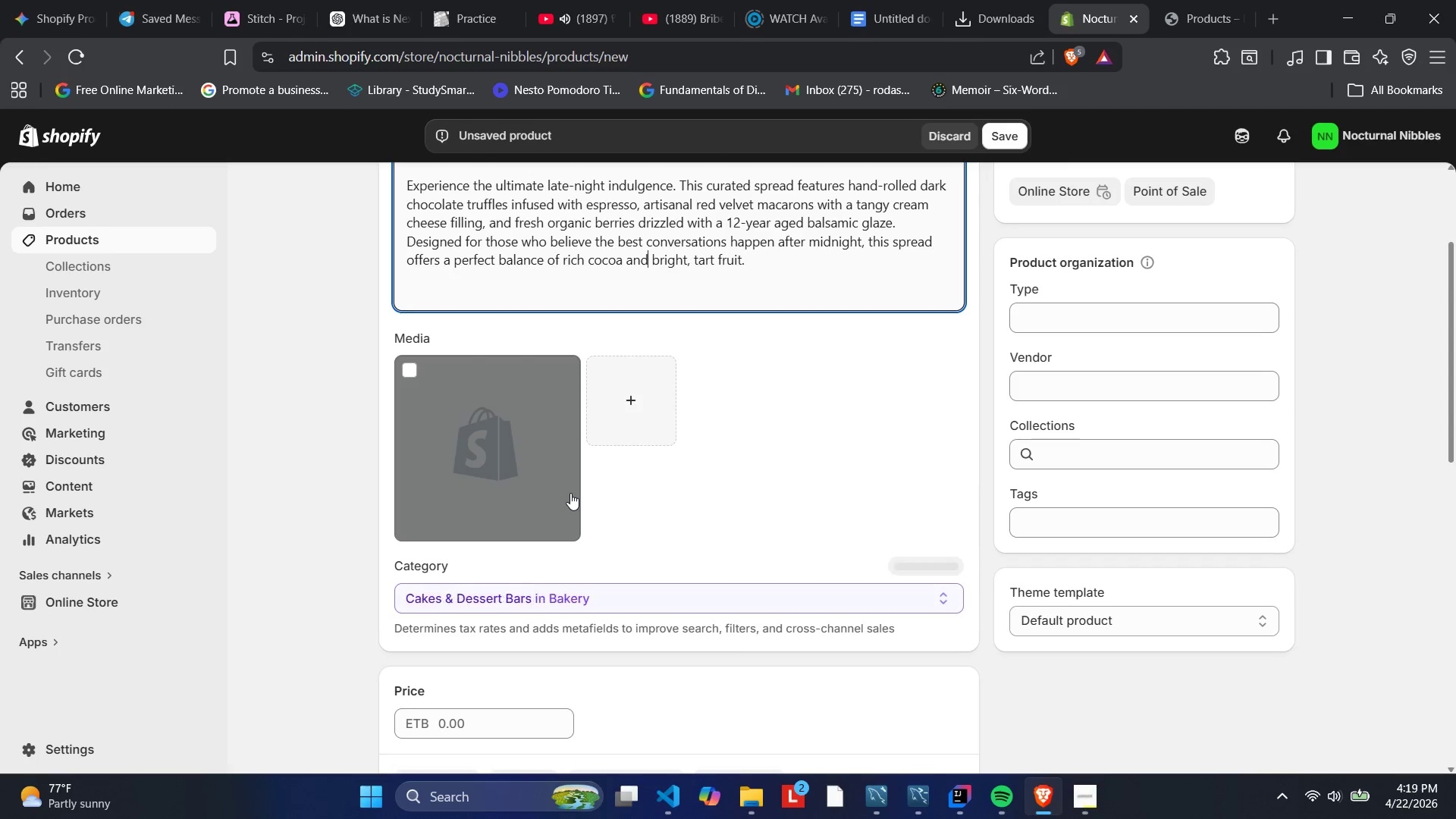 
wait(21.52)
 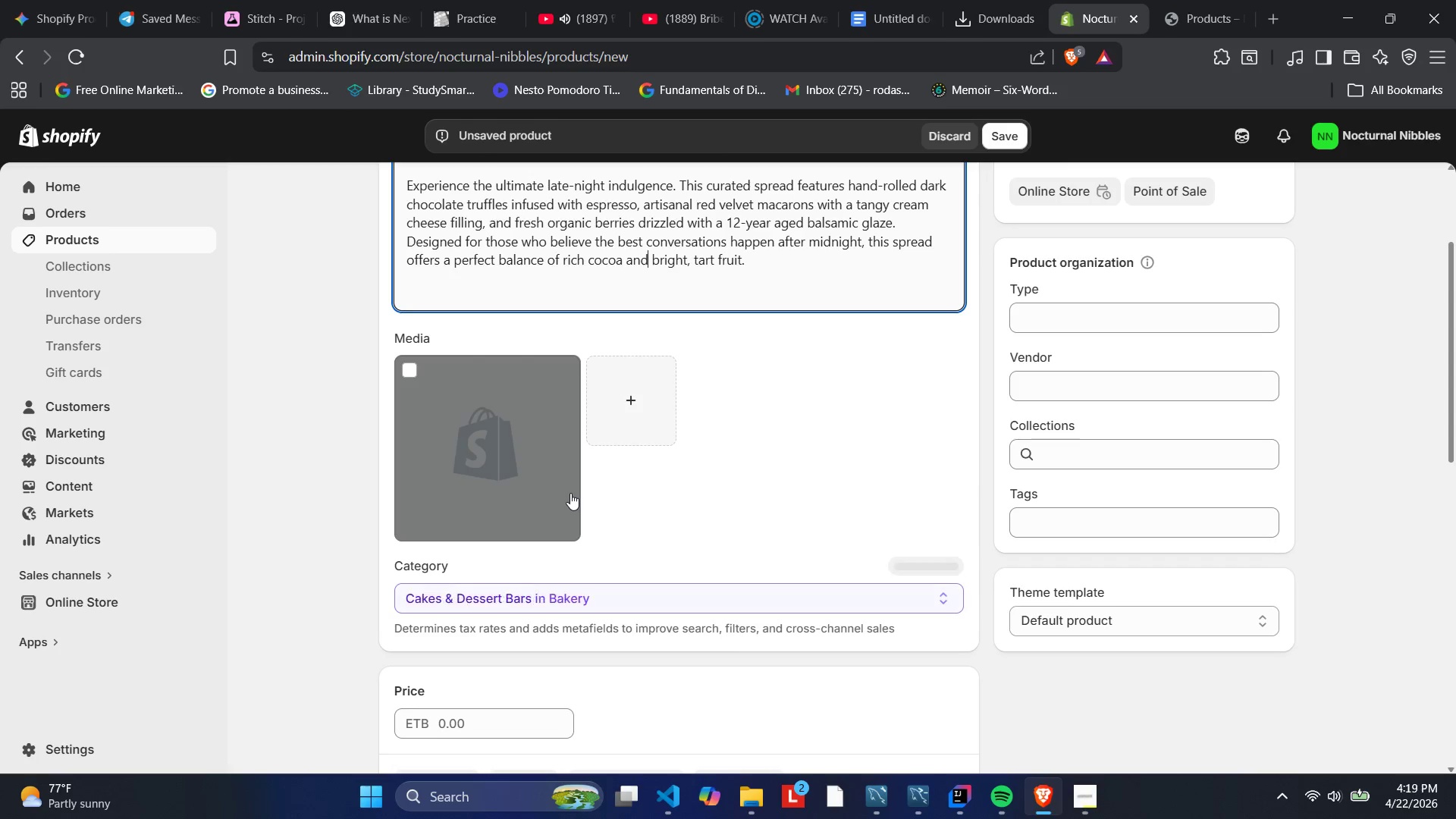 
left_click([460, 464])
 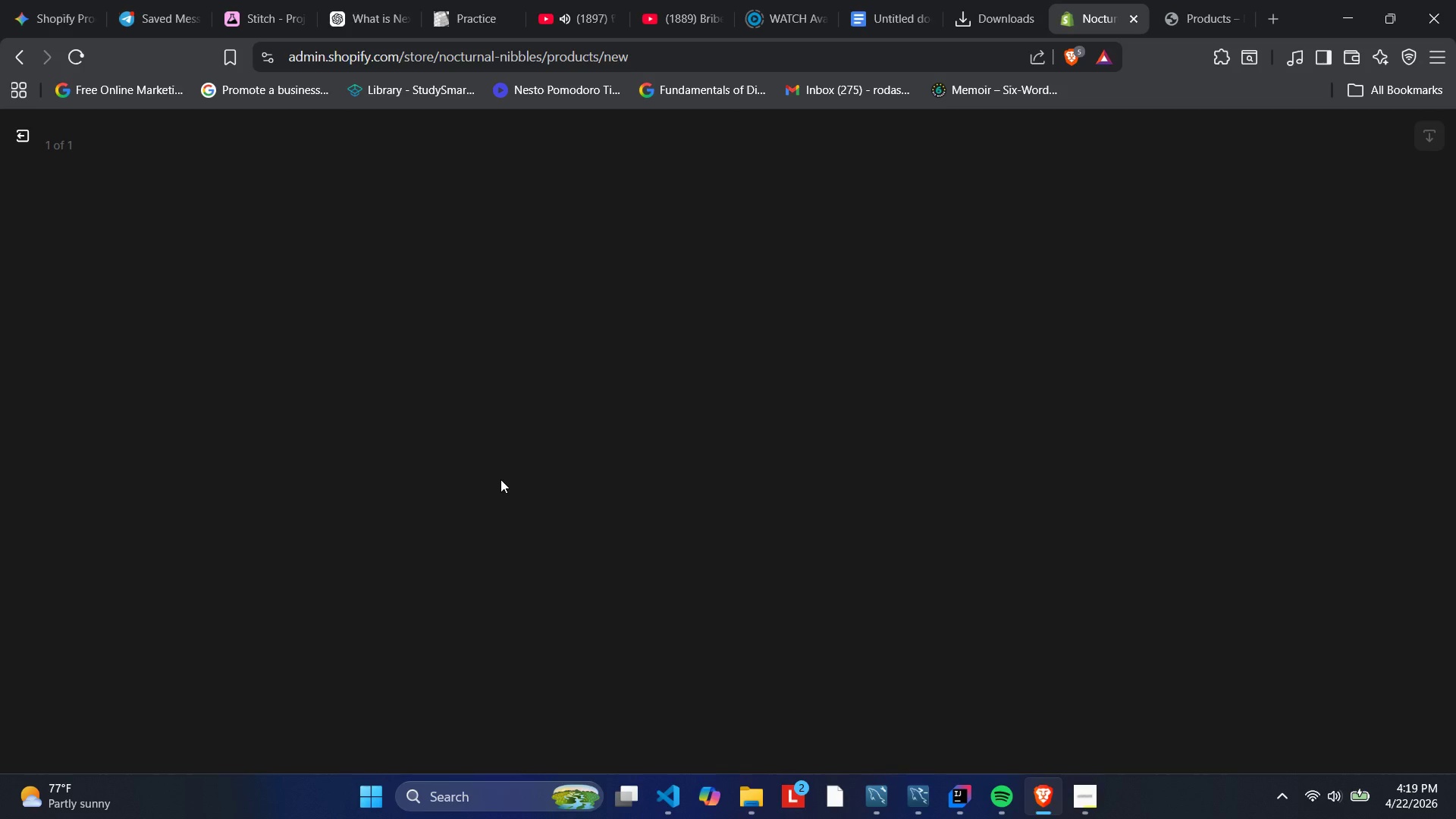 
wait(15.67)
 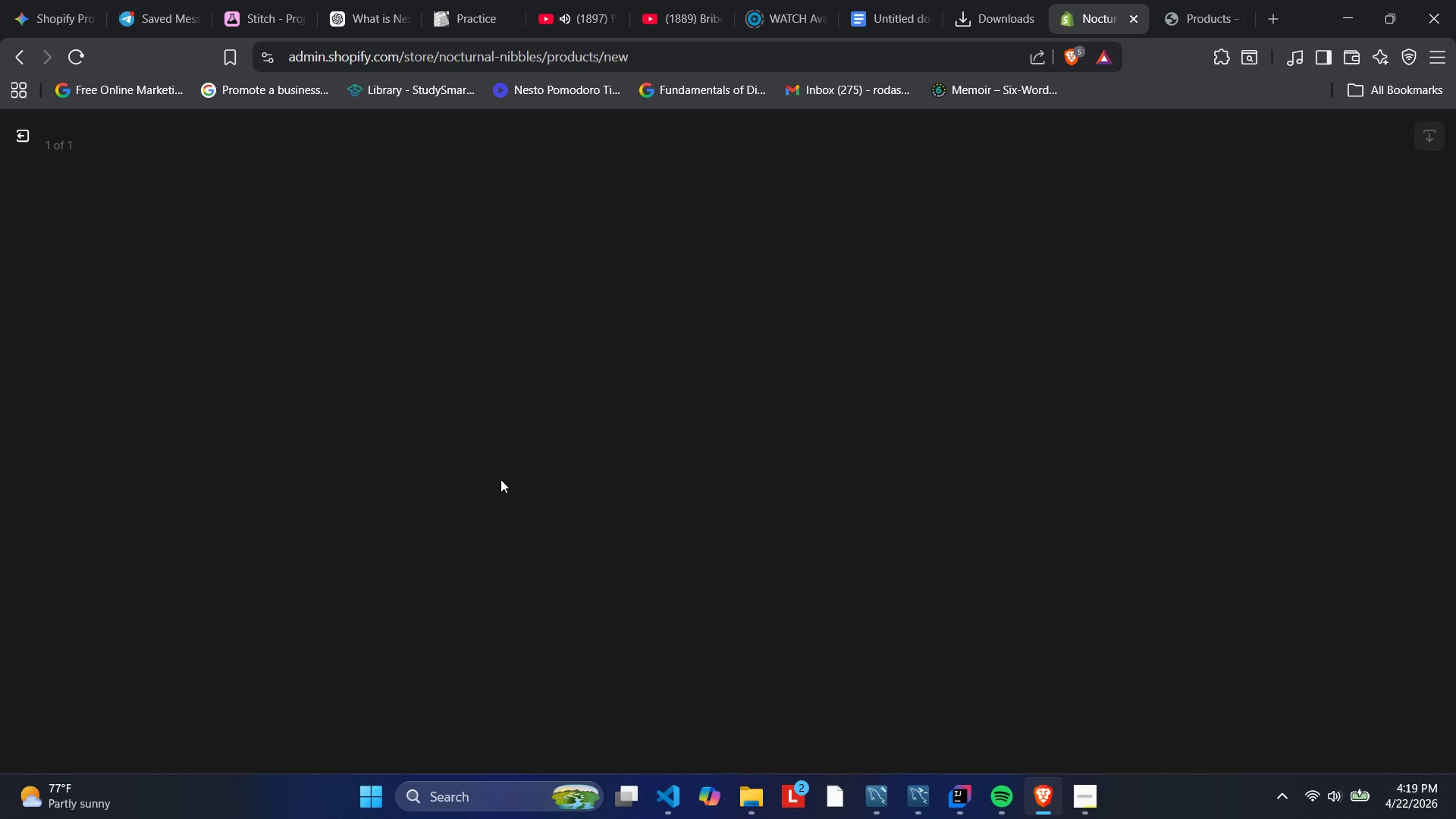 
left_click([1248, 345])
 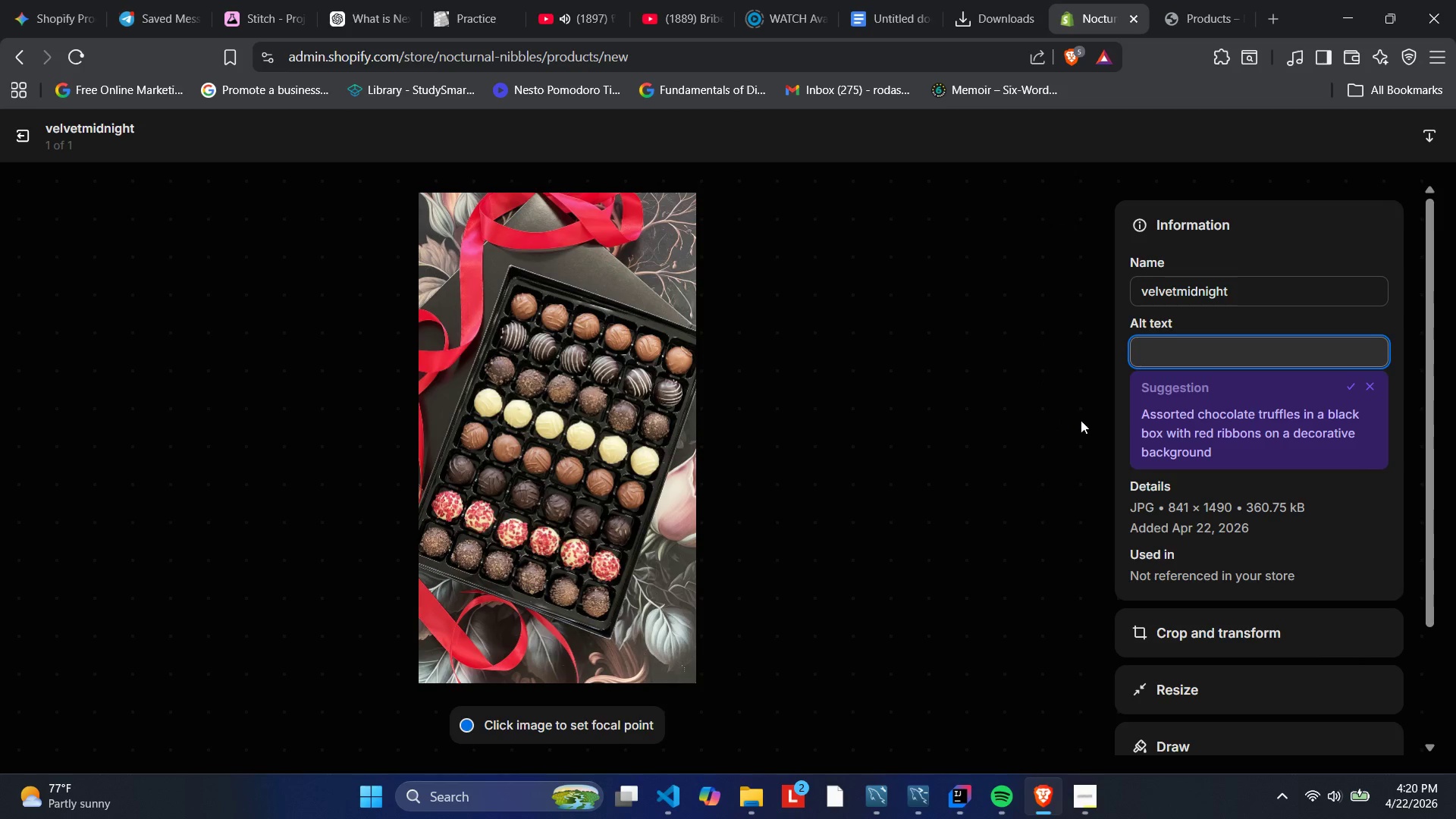 
wait(50.11)
 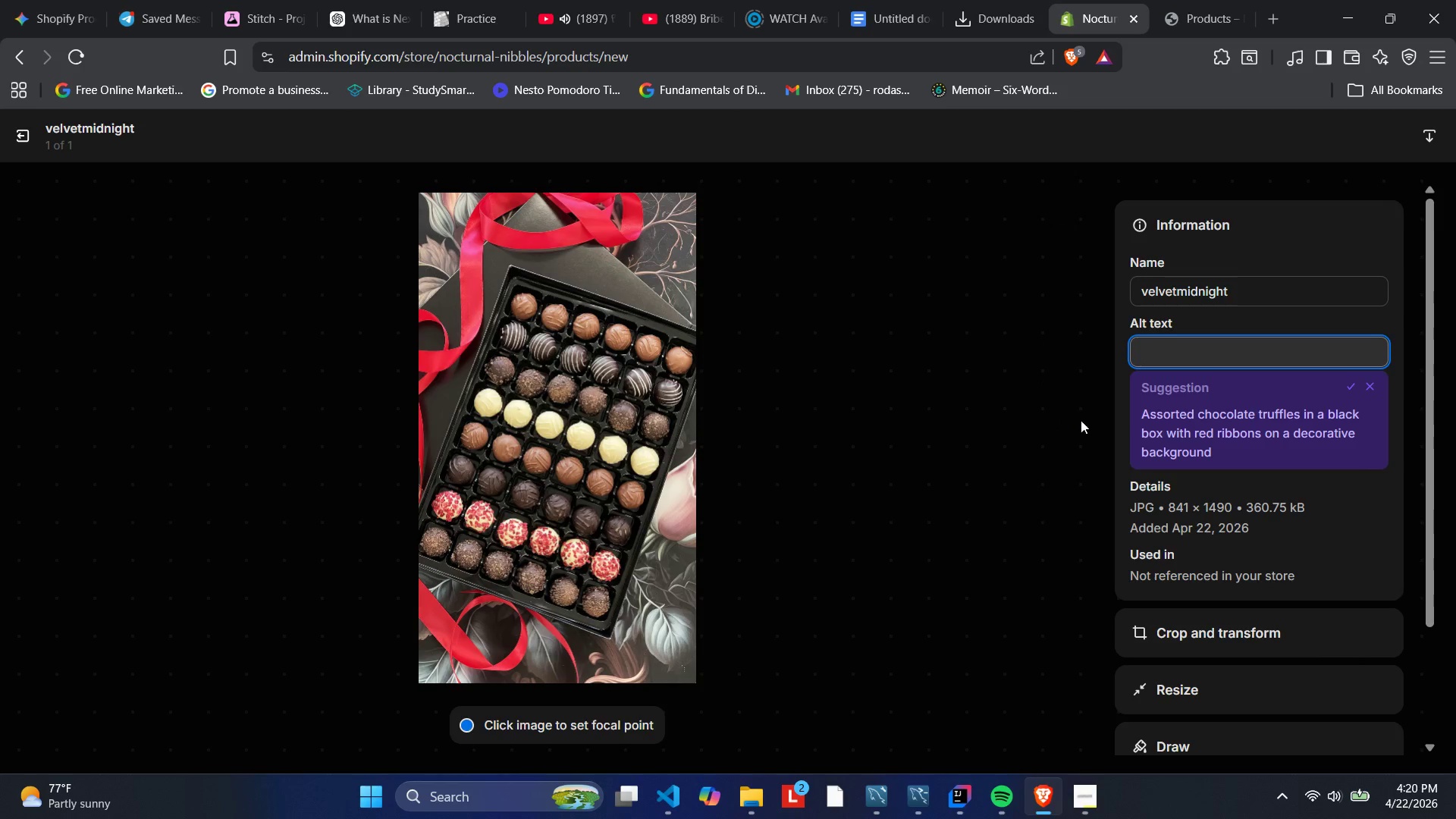 
key(A)
 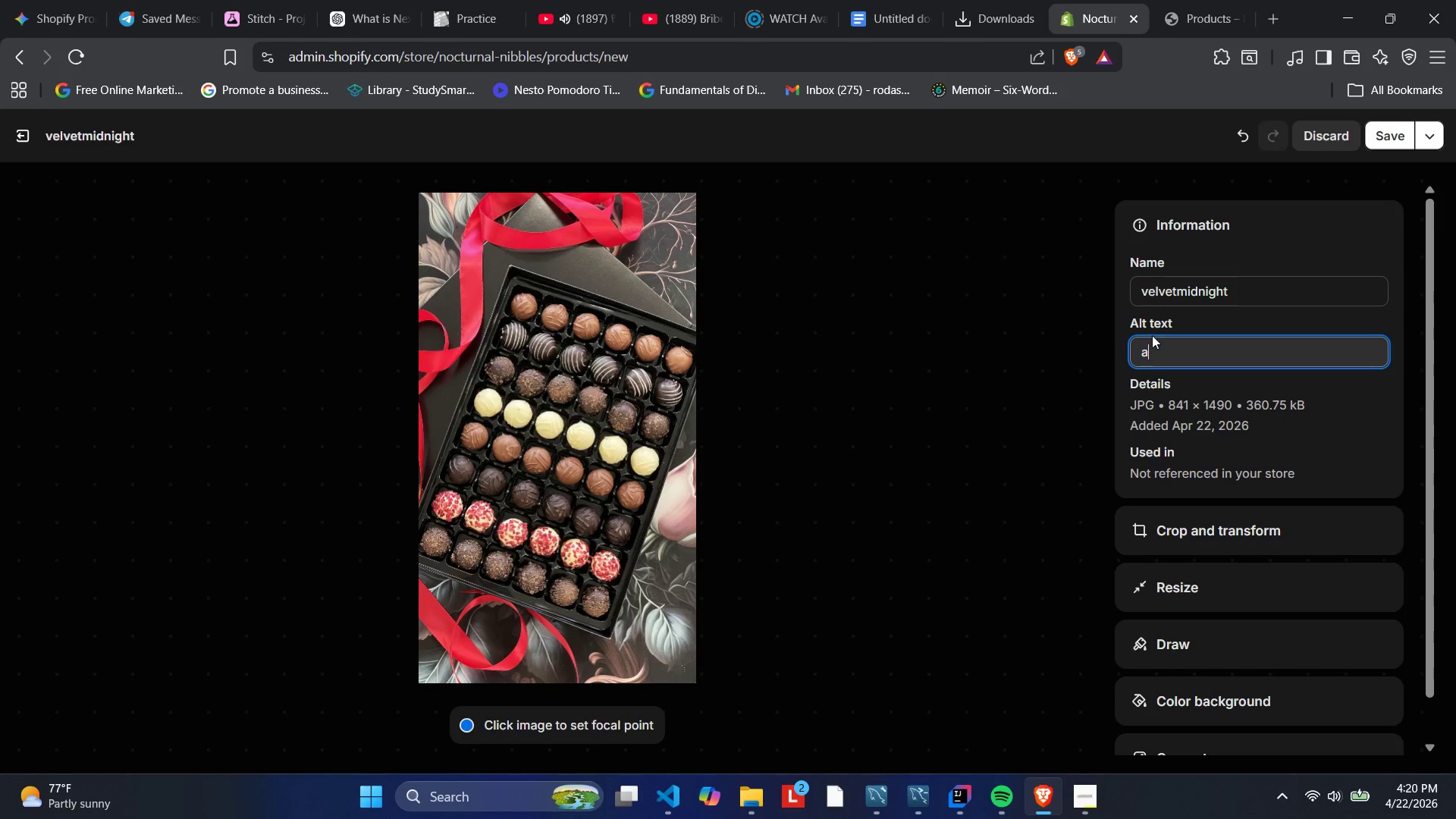 
key(Backspace)
 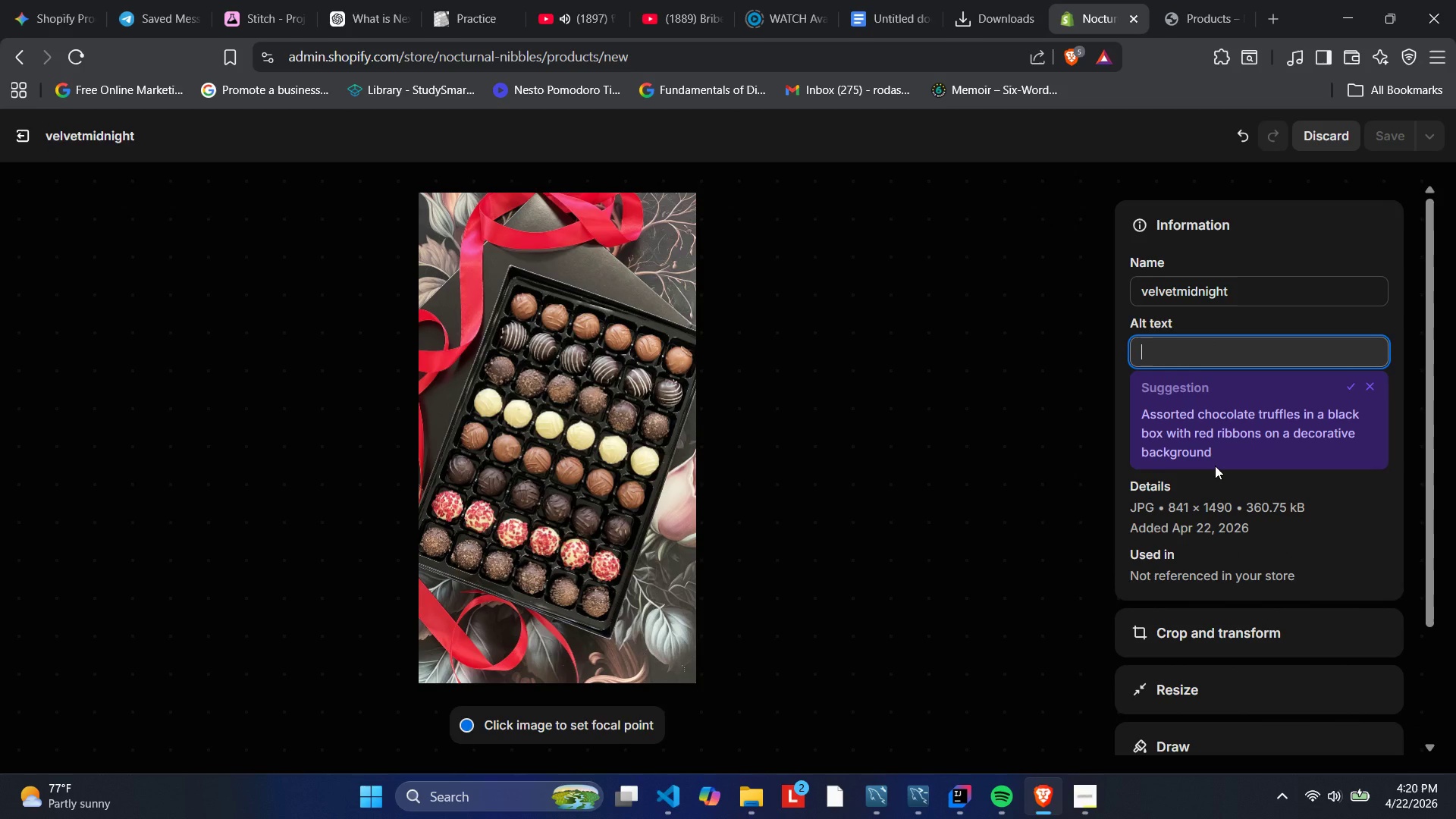 
wait(9.23)
 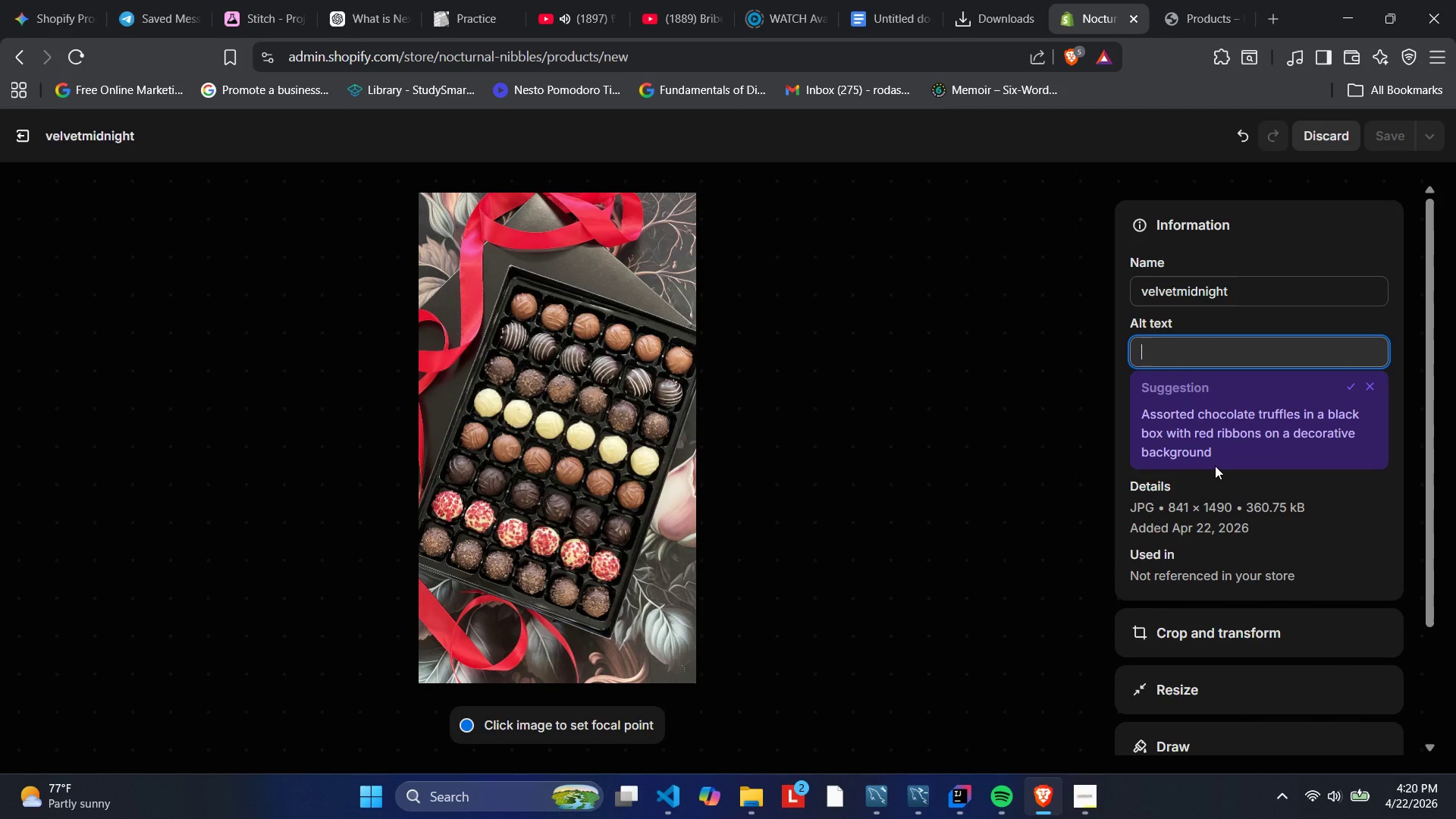 
left_click([1215, 466])
 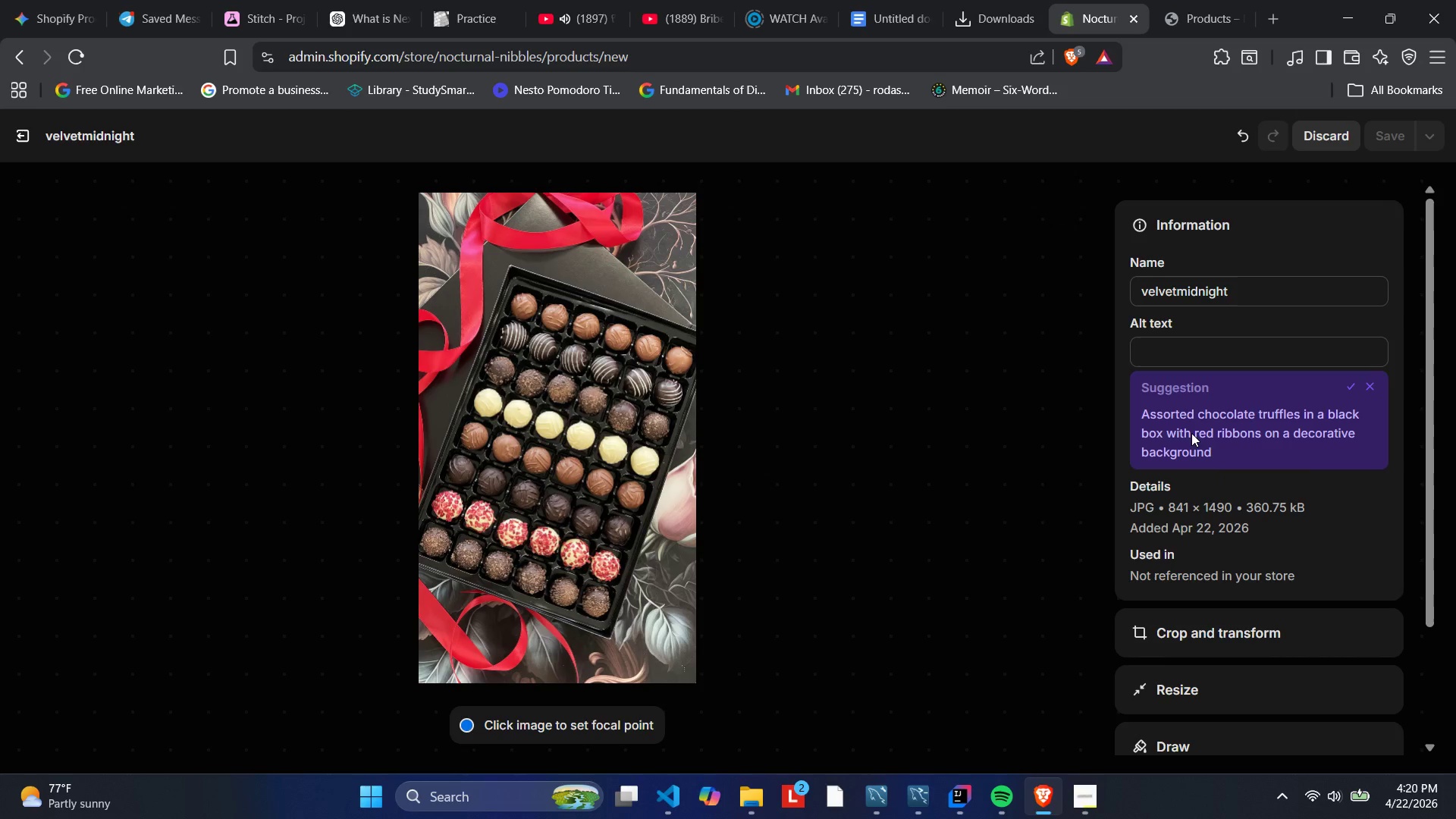 
left_click([1191, 433])
 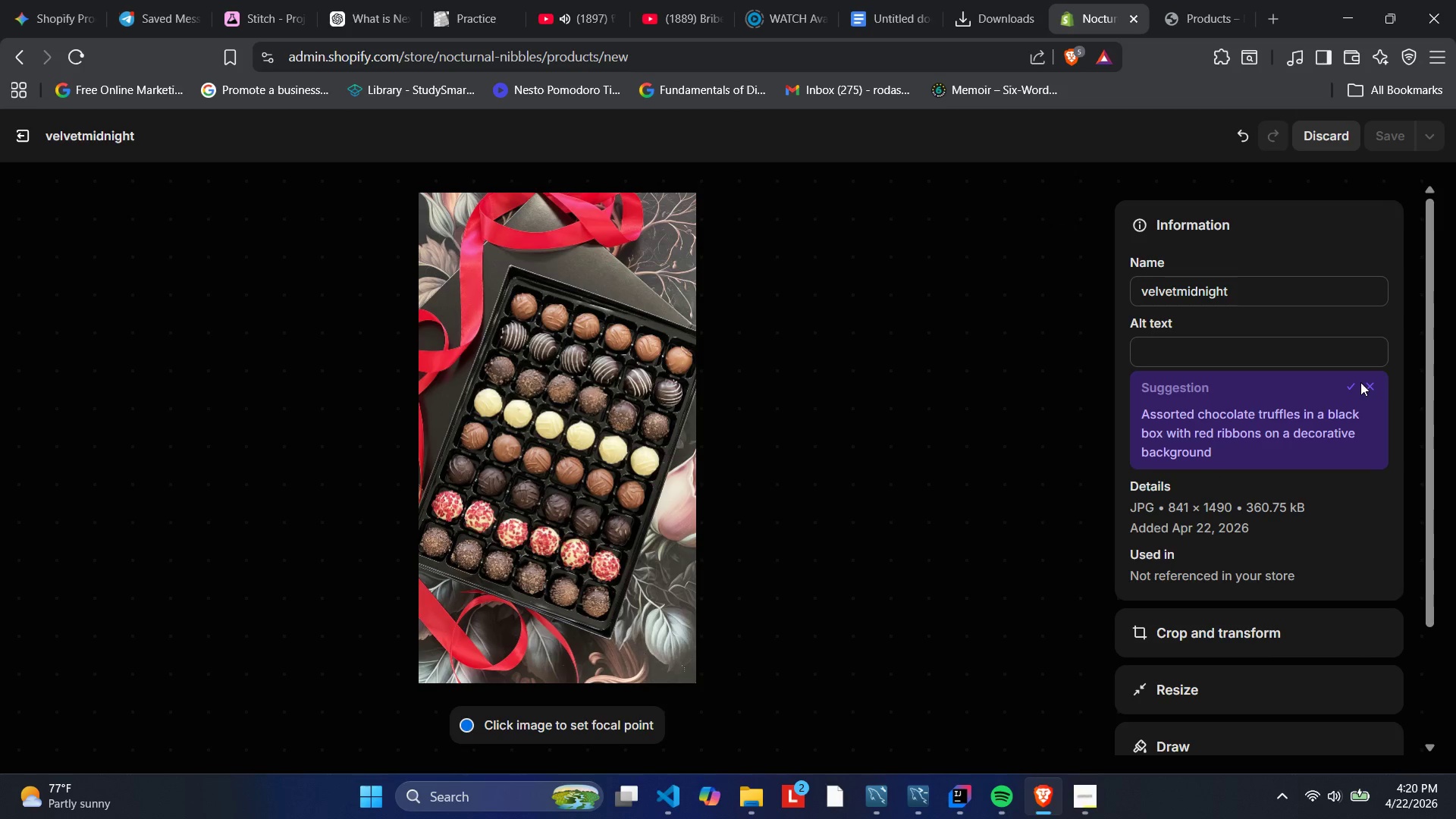 
left_click([1348, 381])
 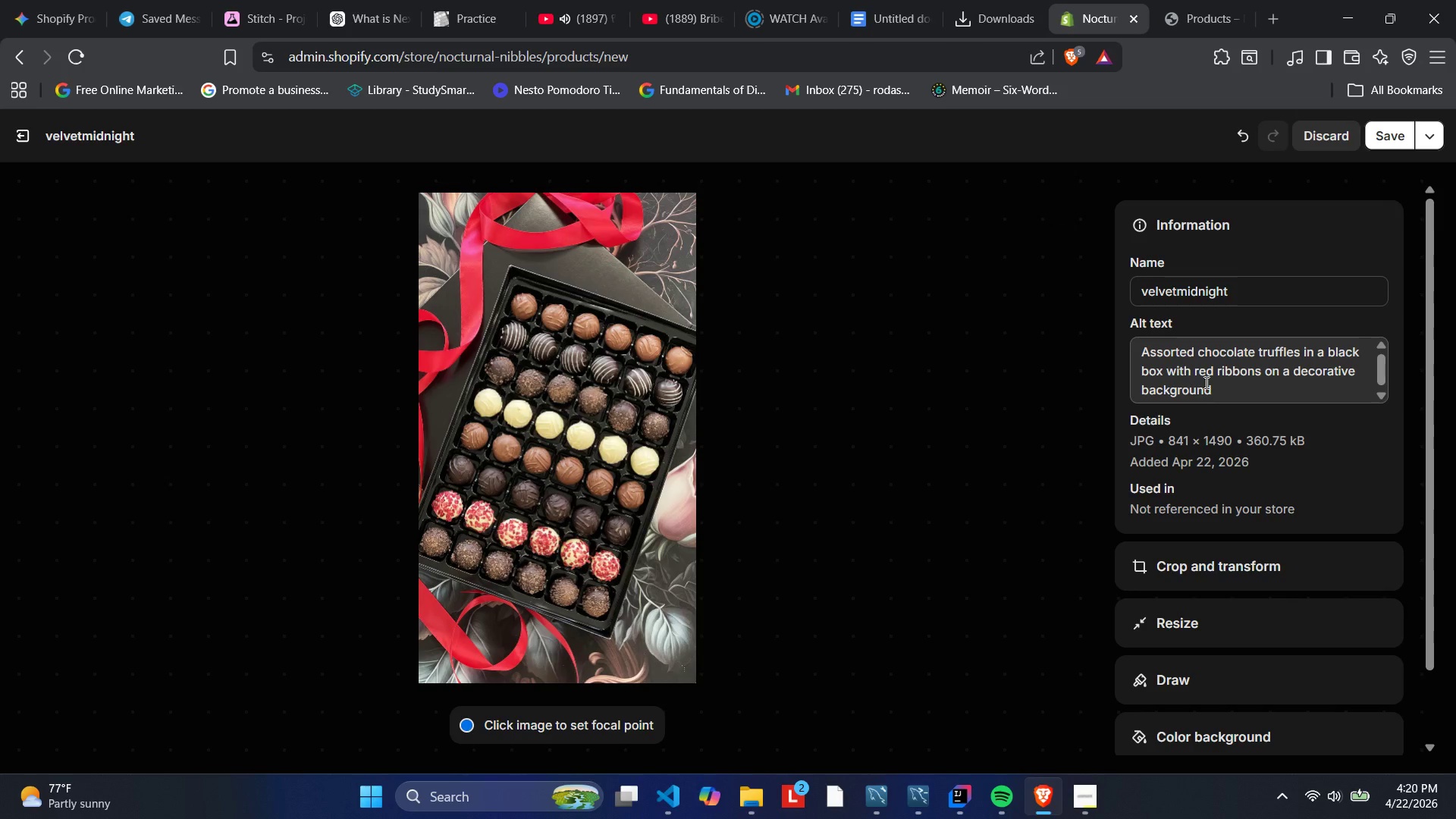 
wait(11.27)
 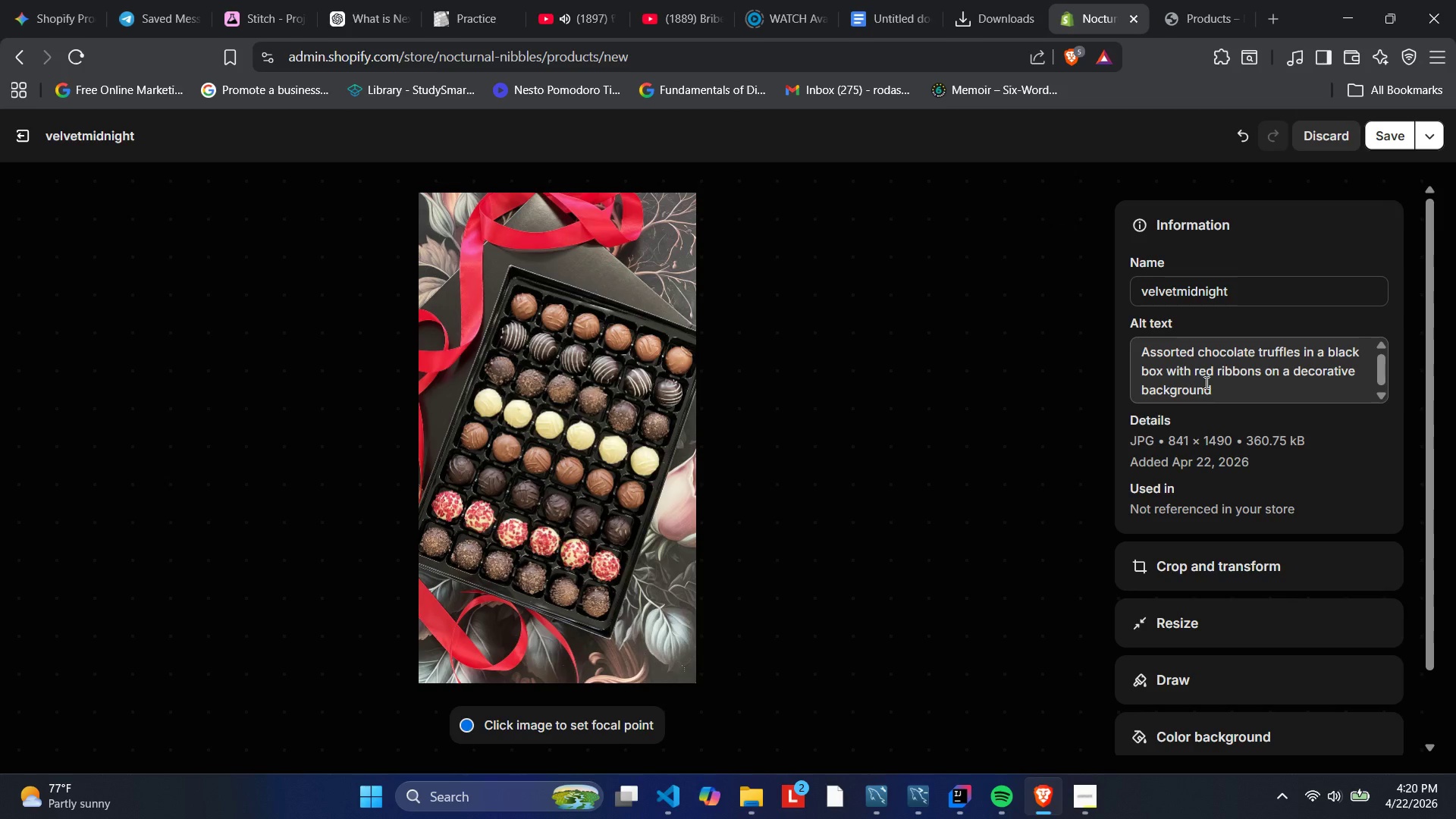 
left_click([1176, 291])
 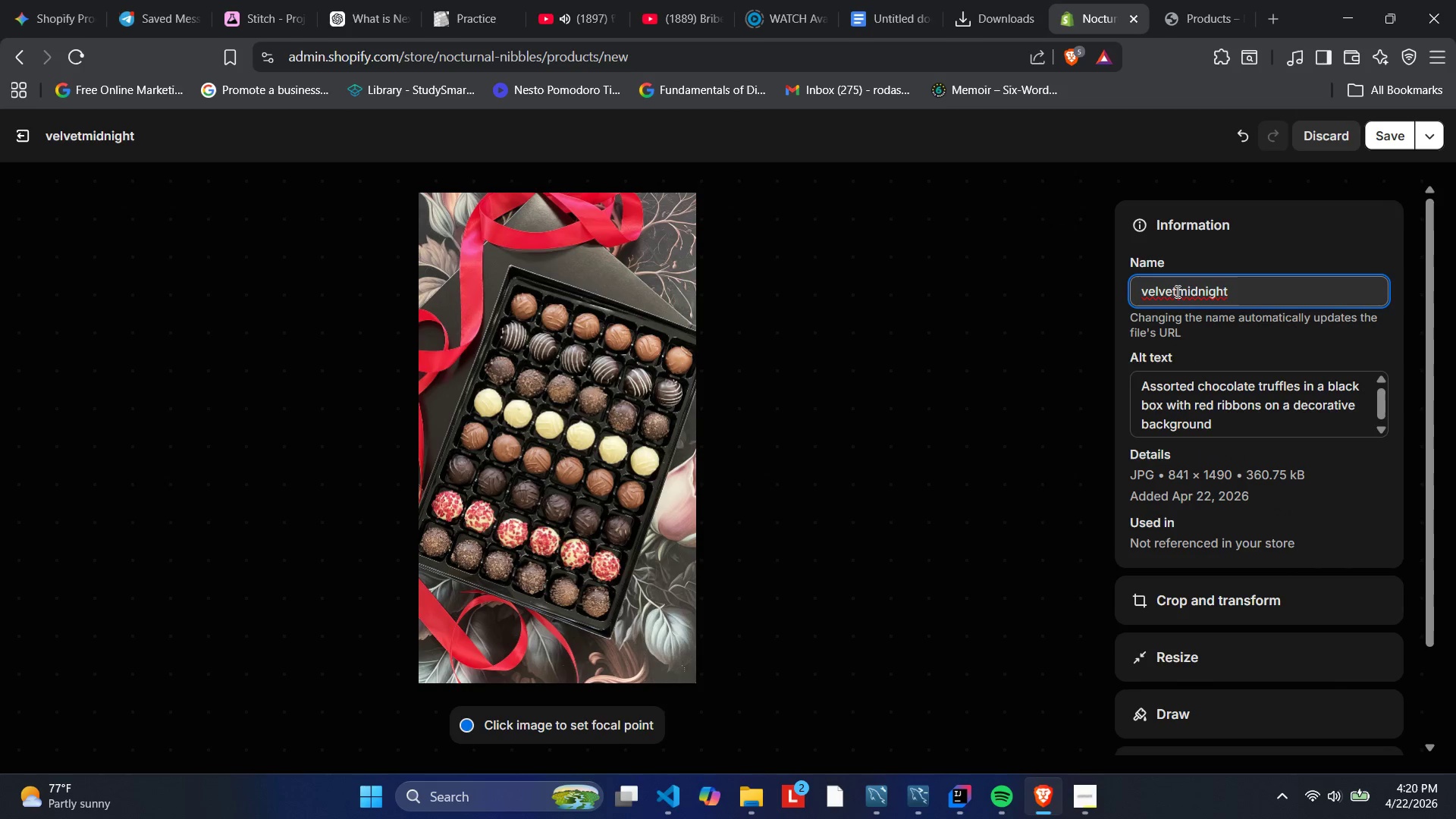 
key(Space)
 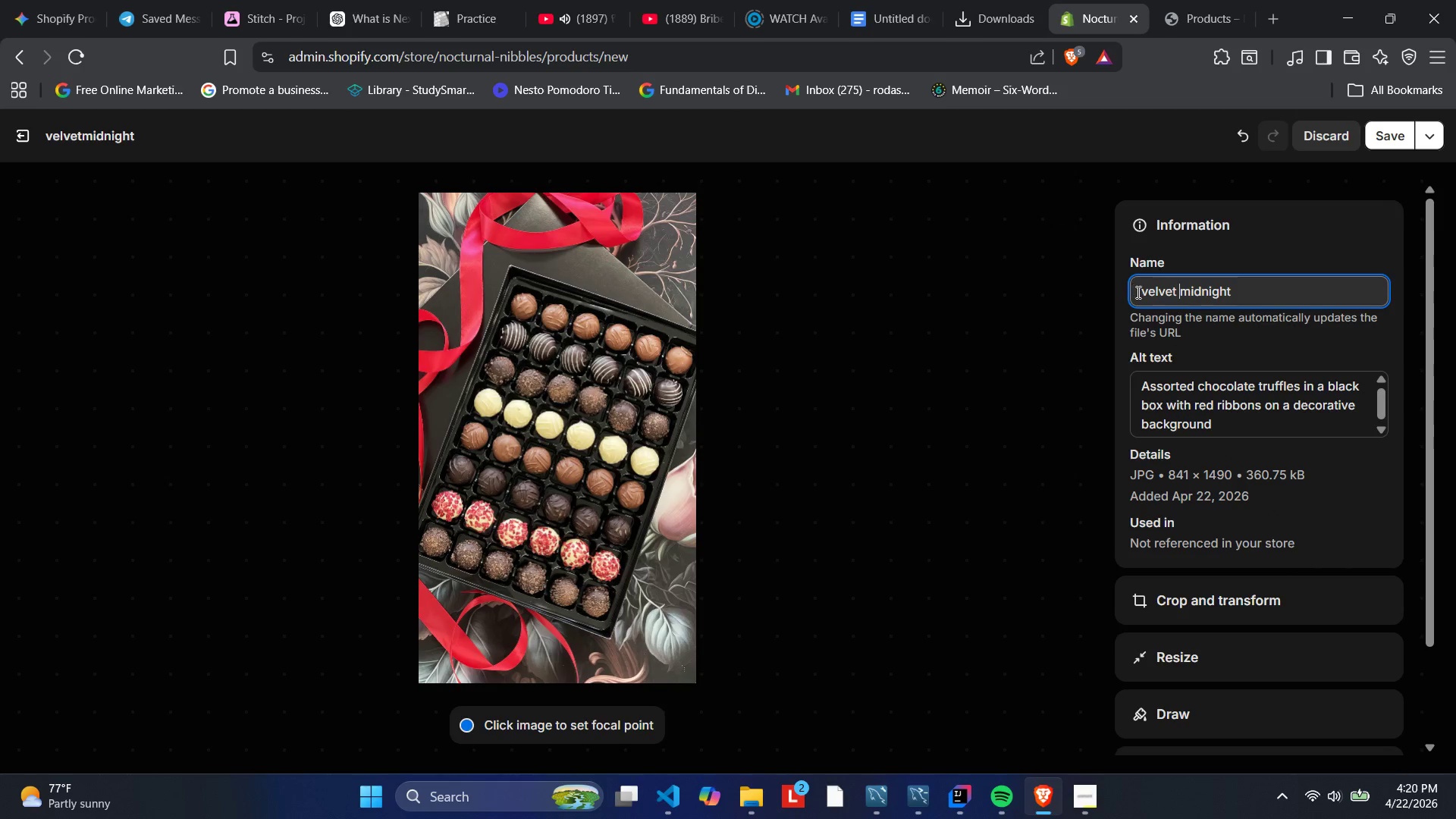 
left_click([1138, 292])
 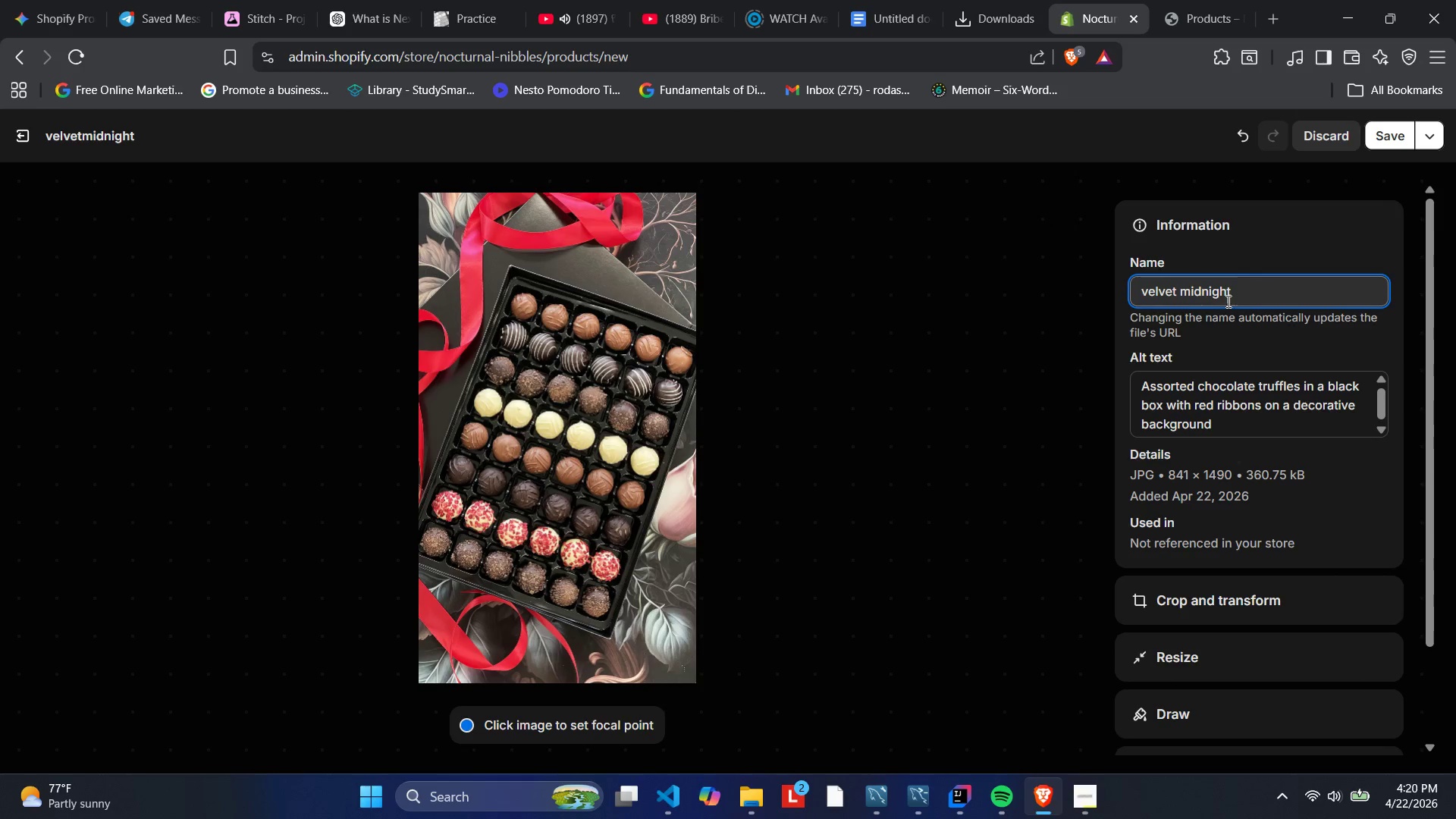 
left_click([1180, 297])
 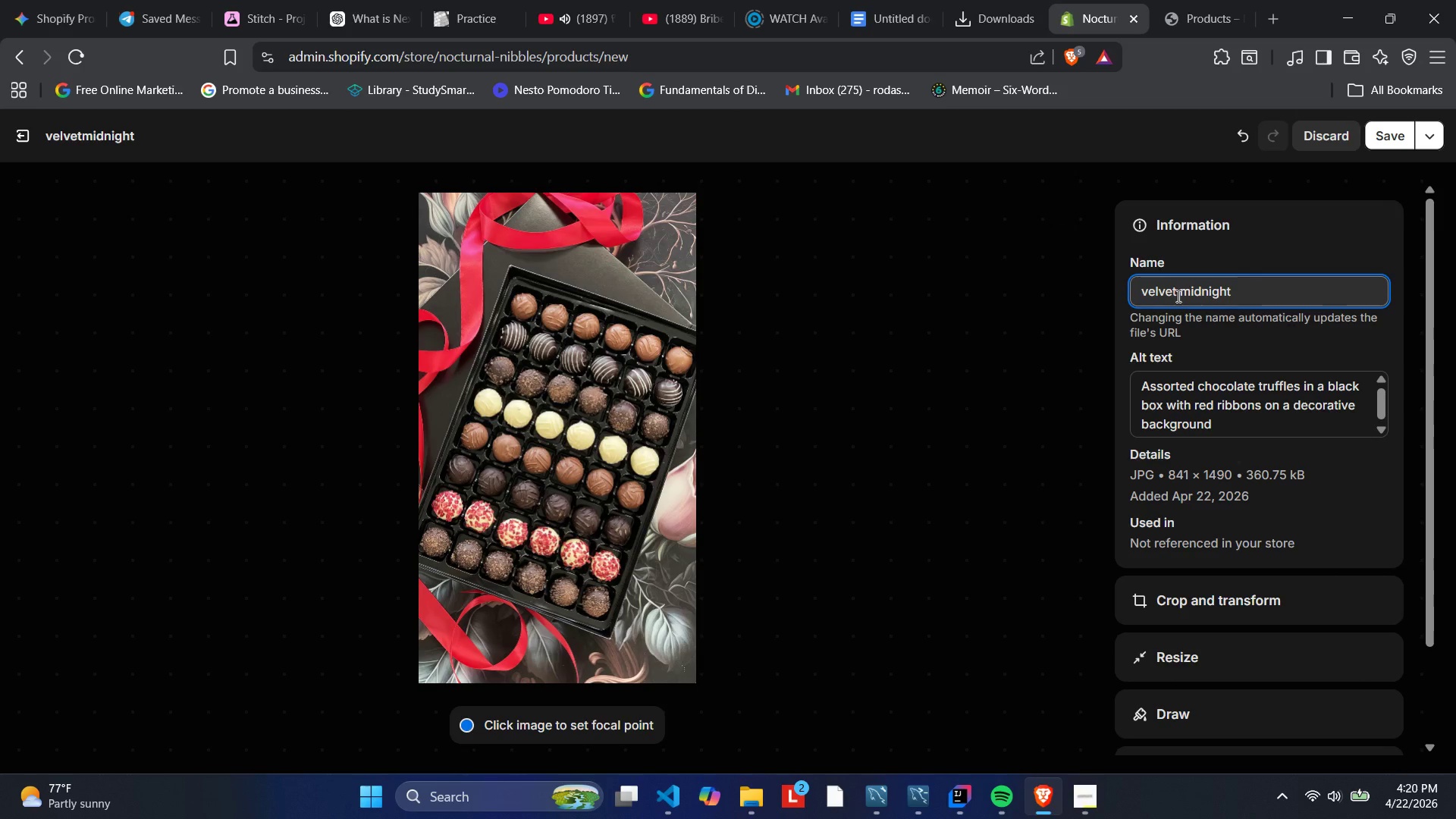 
key(Backspace)
 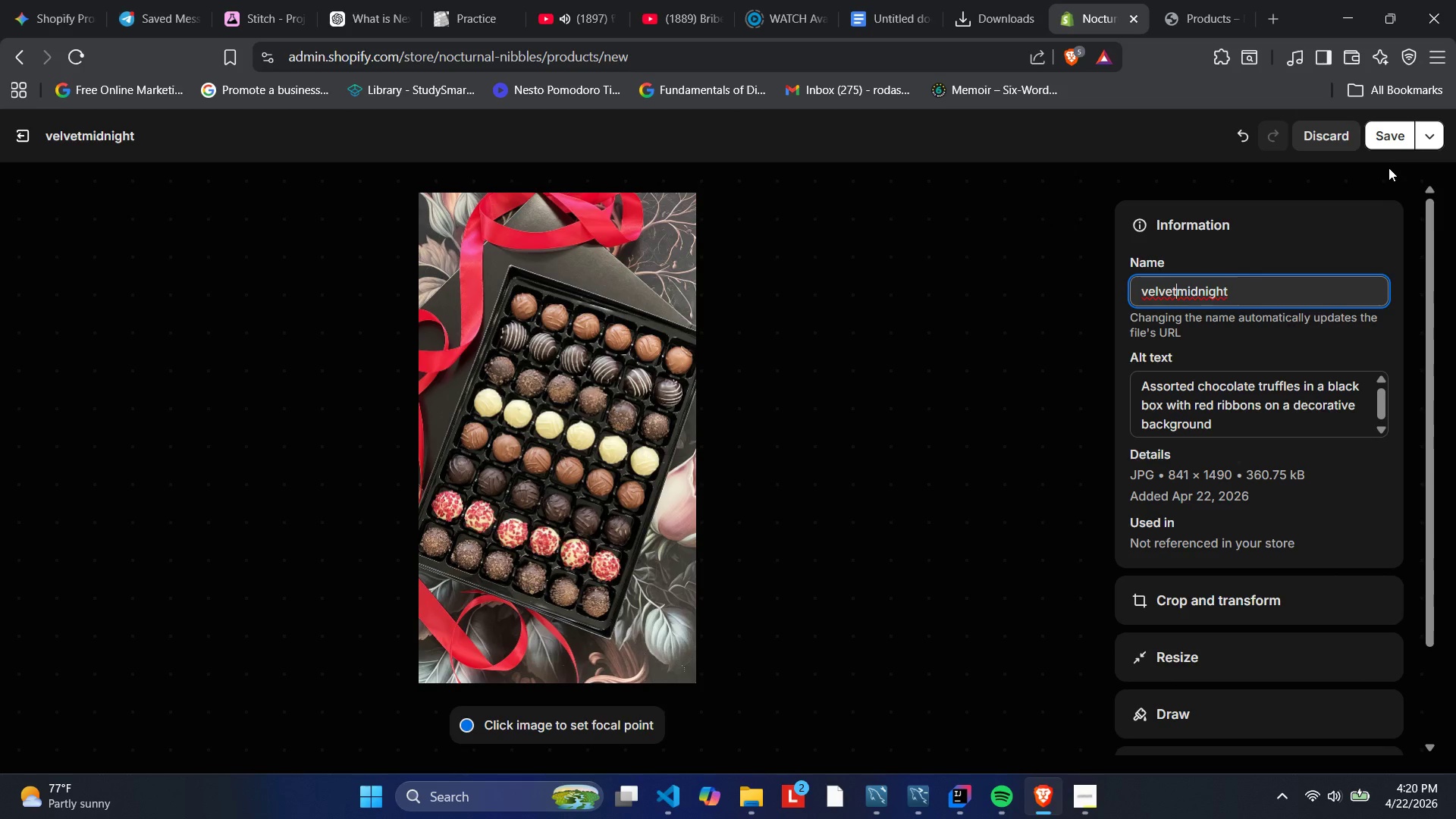 
left_click([1382, 135])
 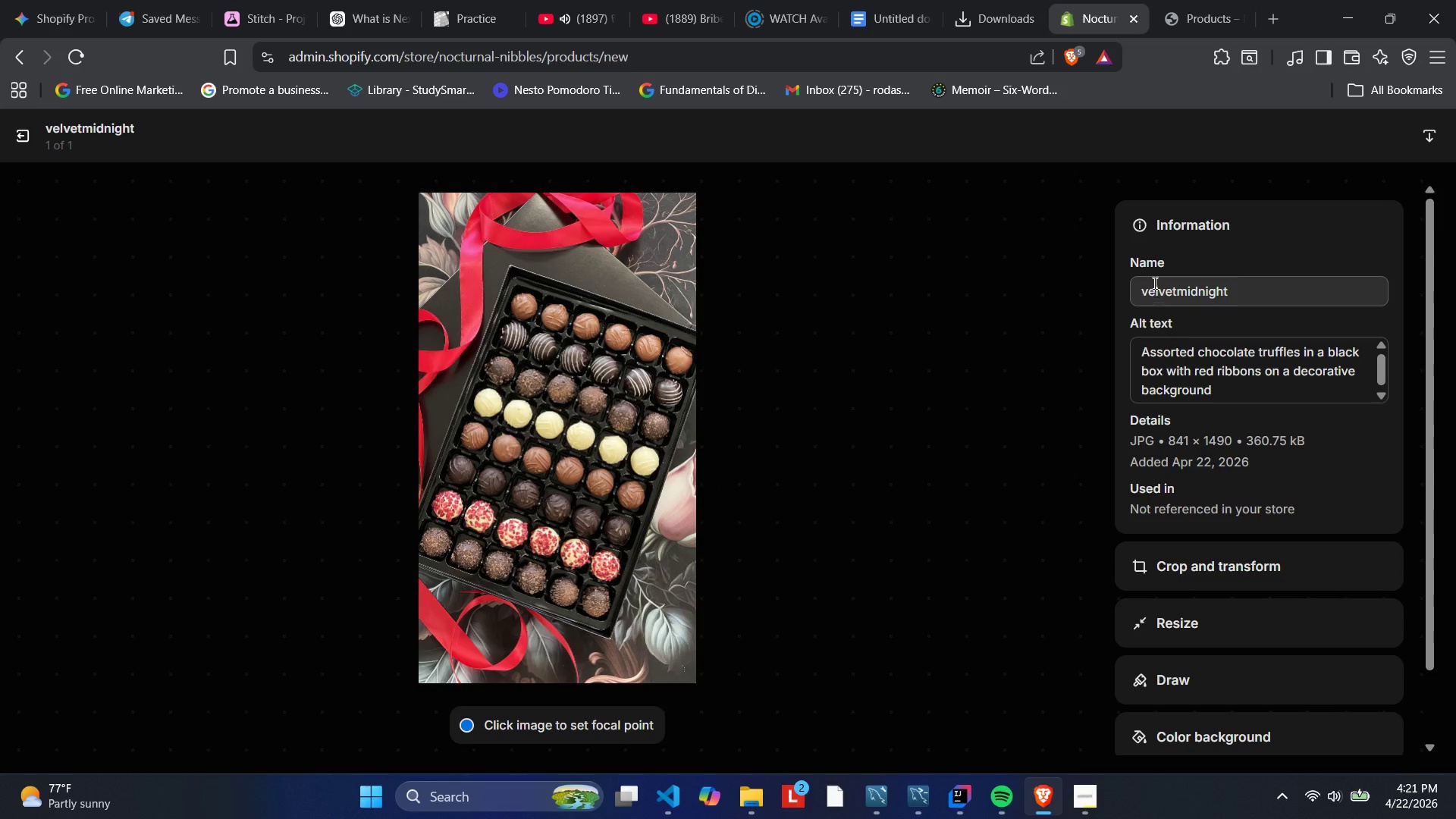 
wait(5.84)
 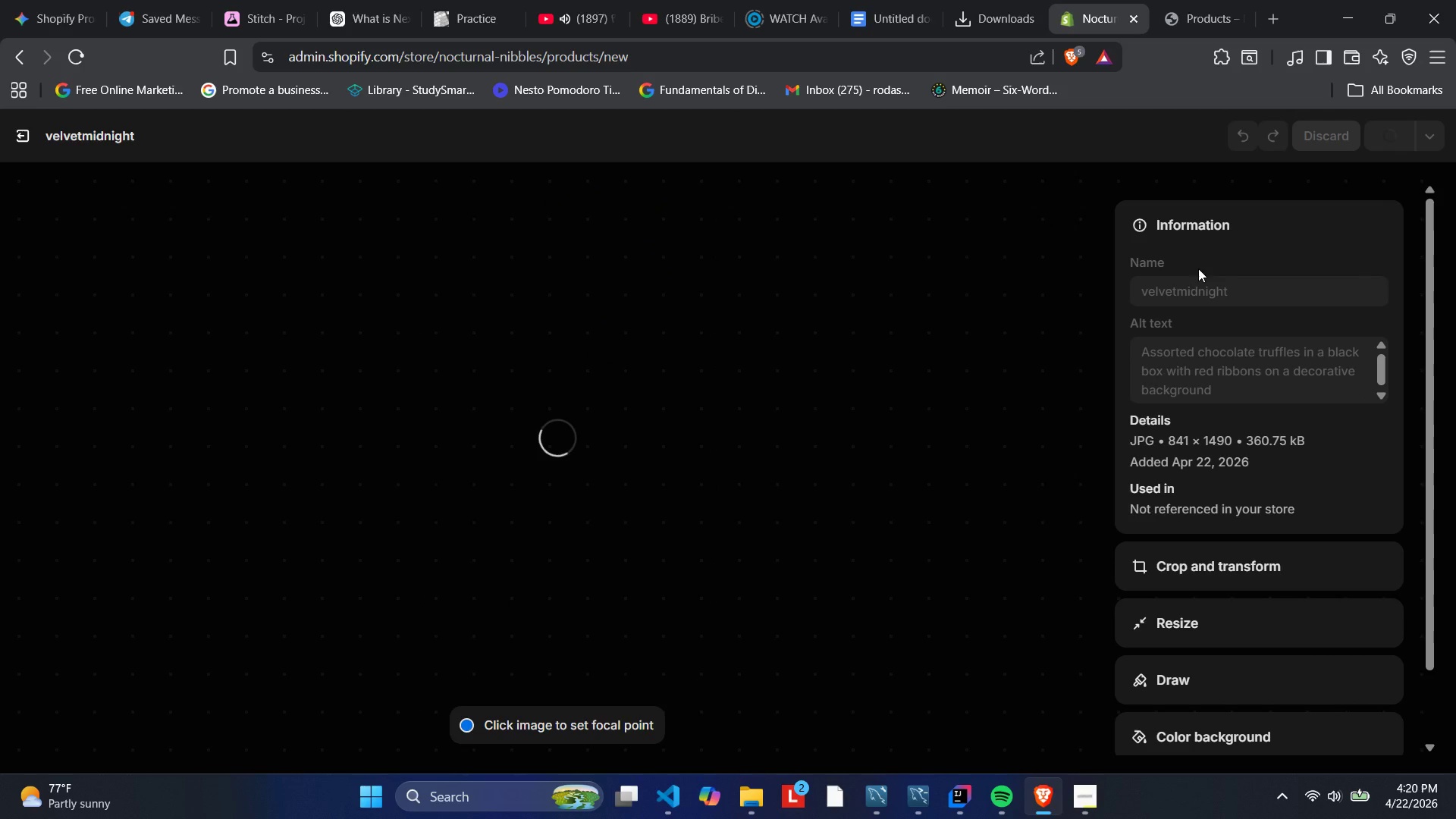 
left_click([1143, 293])
 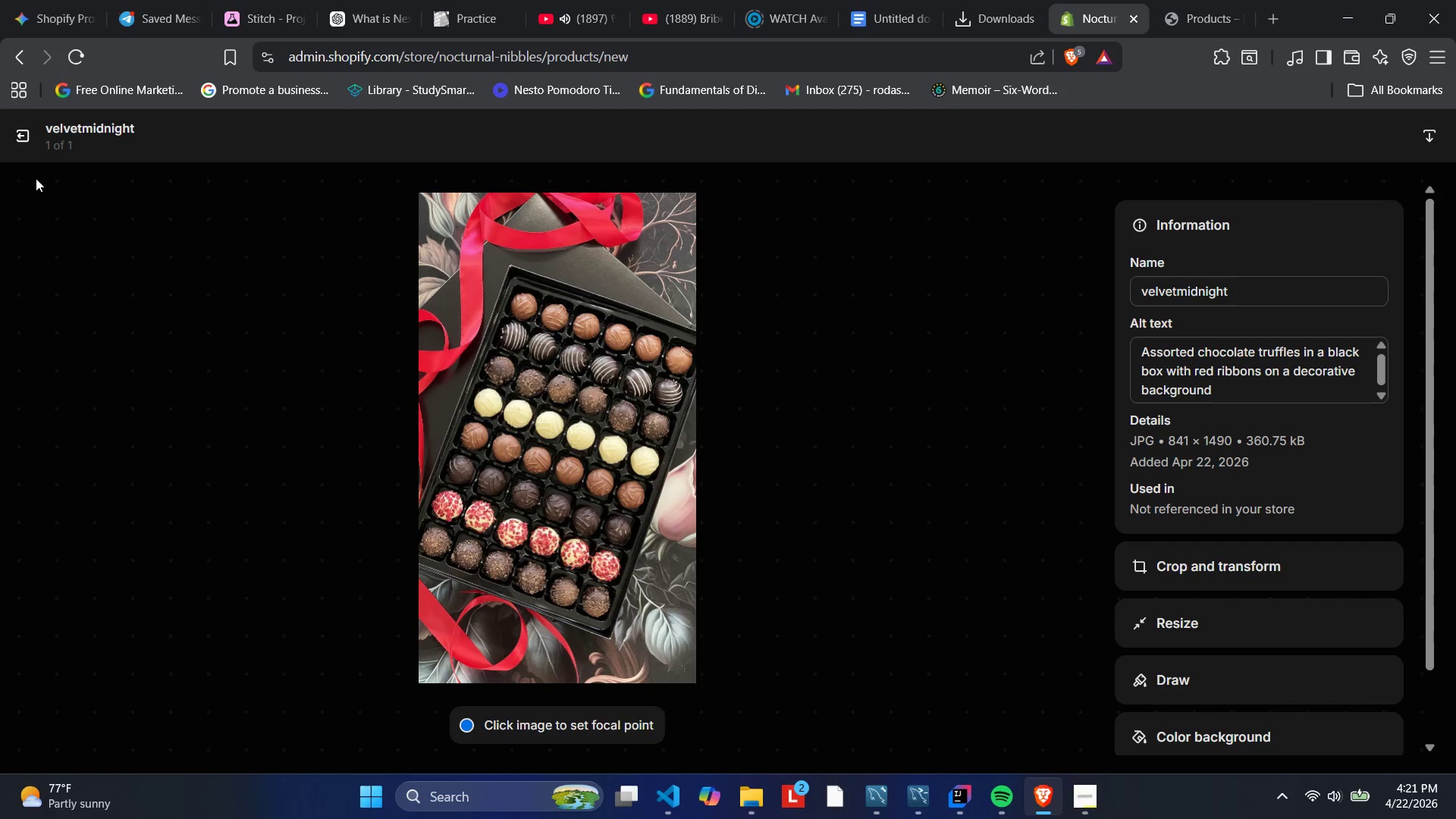 
wait(5.11)
 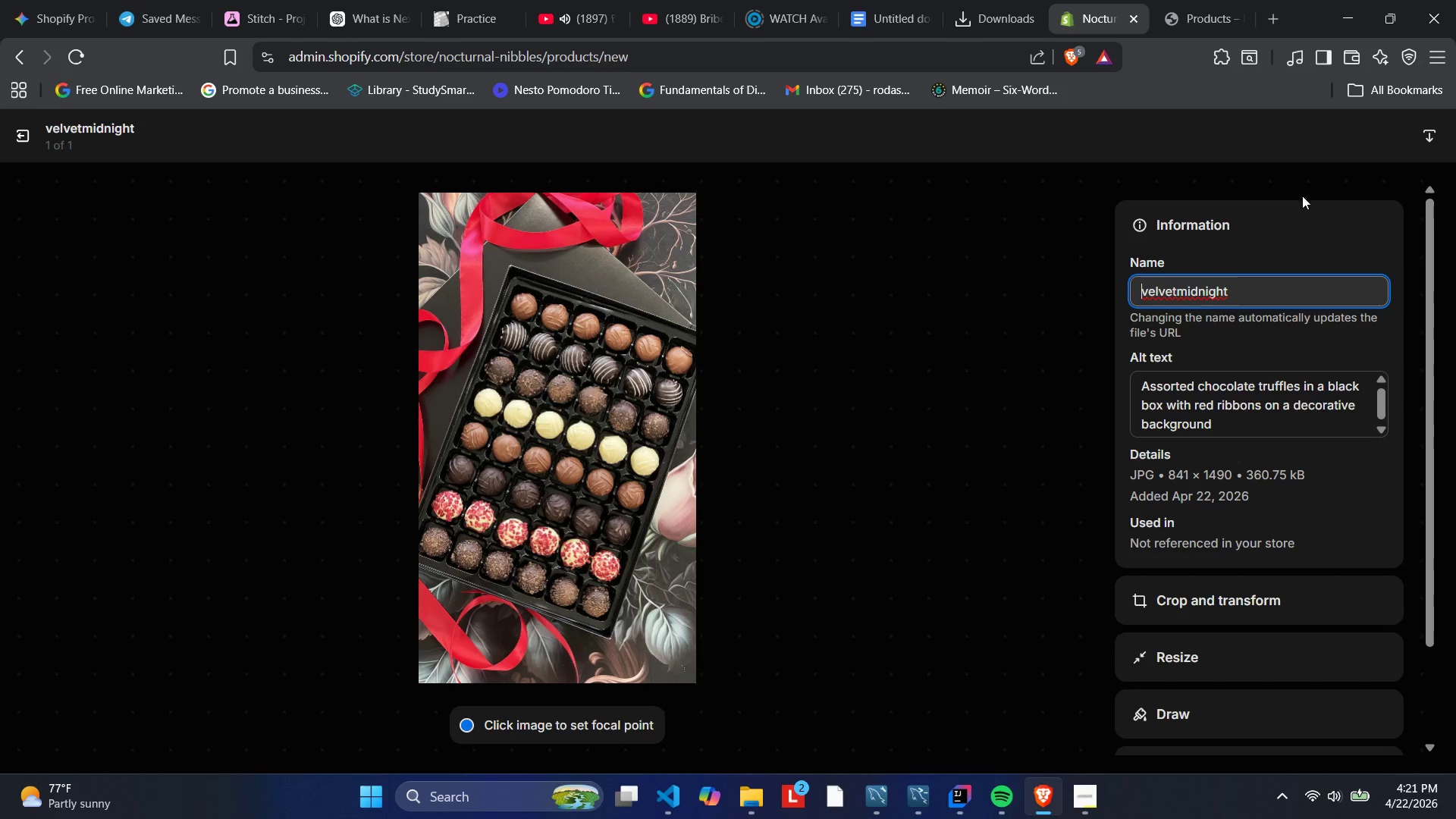 
left_click([22, 139])
 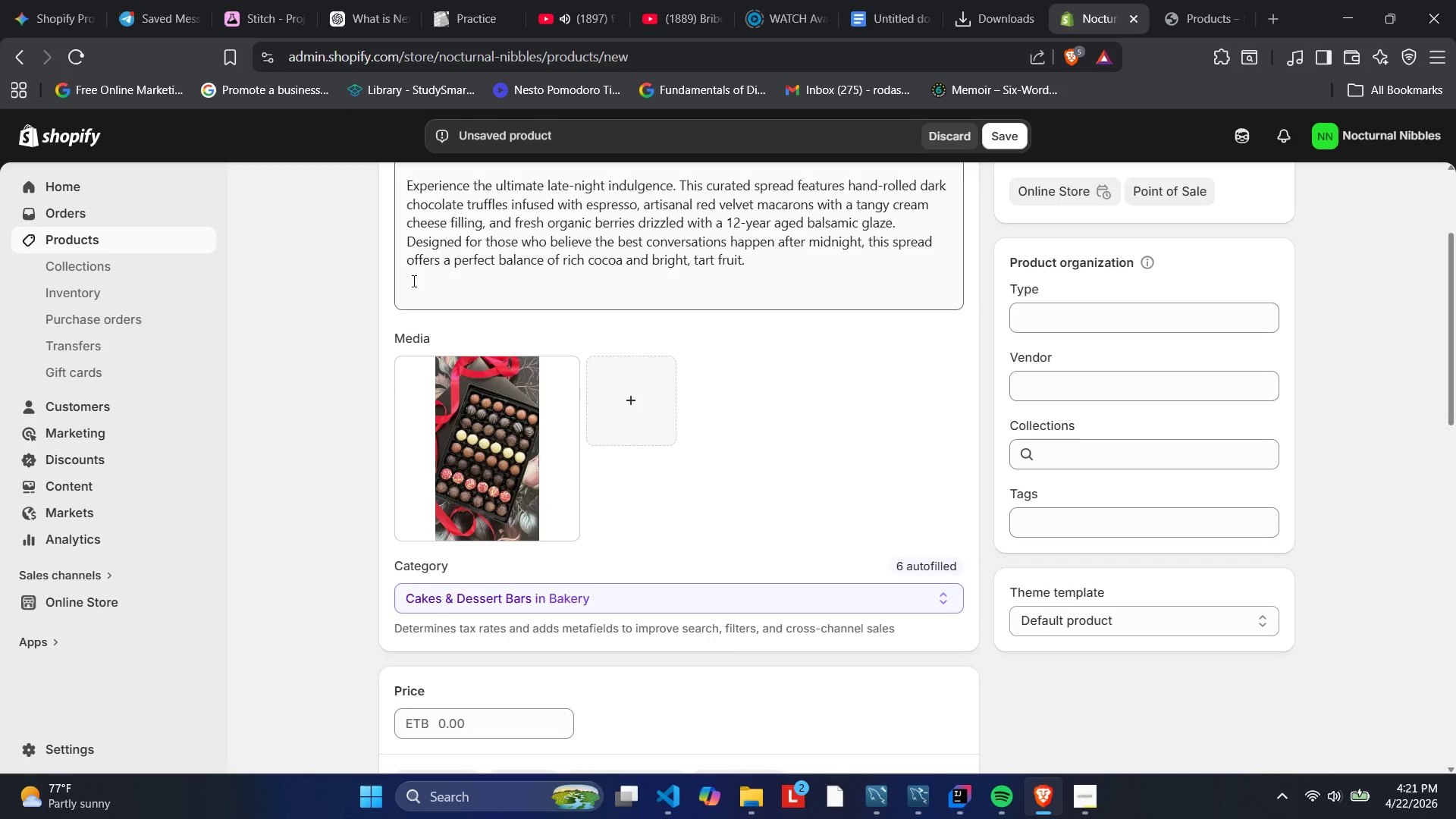 
scroll: coordinate [405, 321], scroll_direction: down, amount: 2.0
 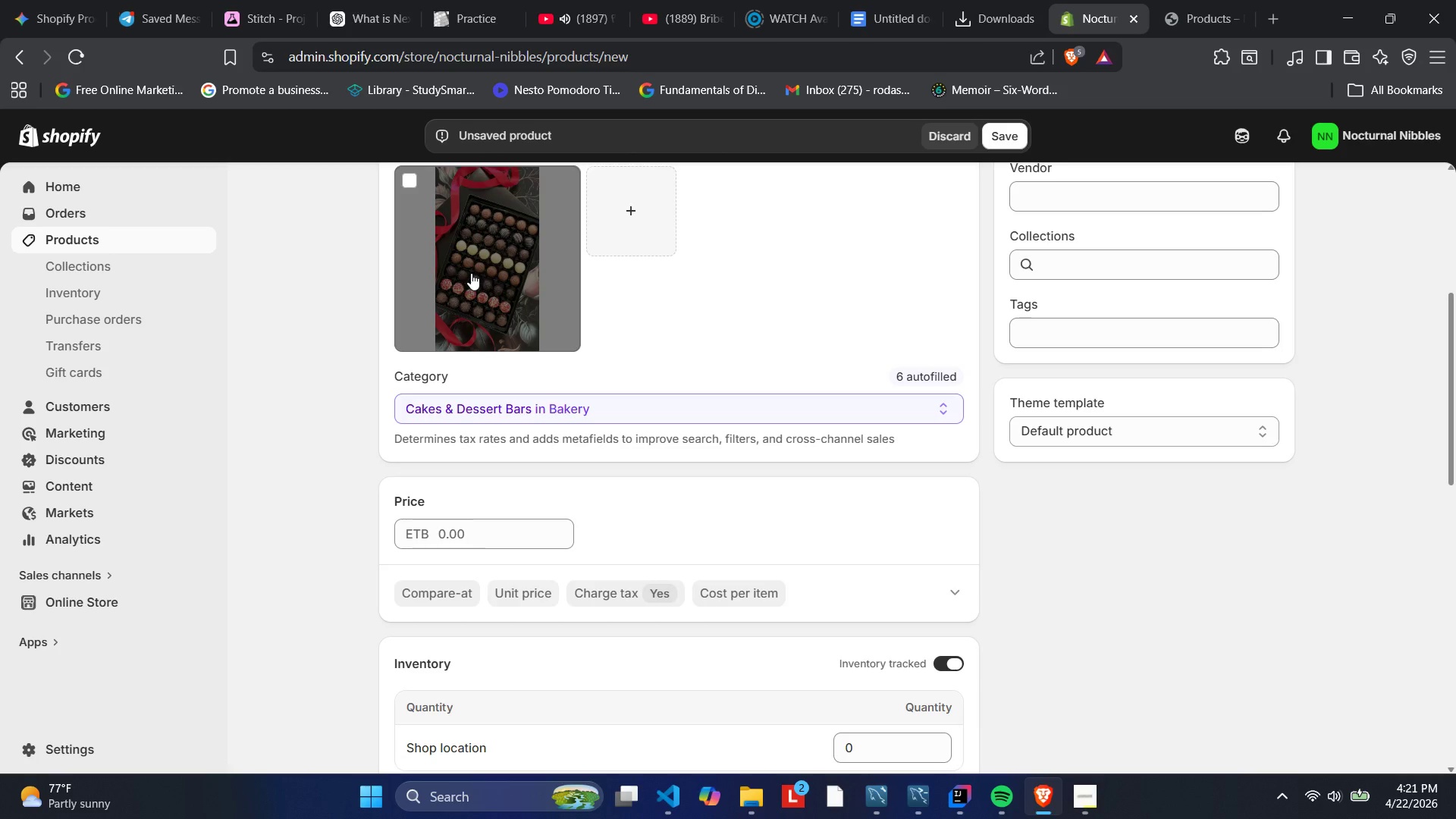 
wait(10.03)
 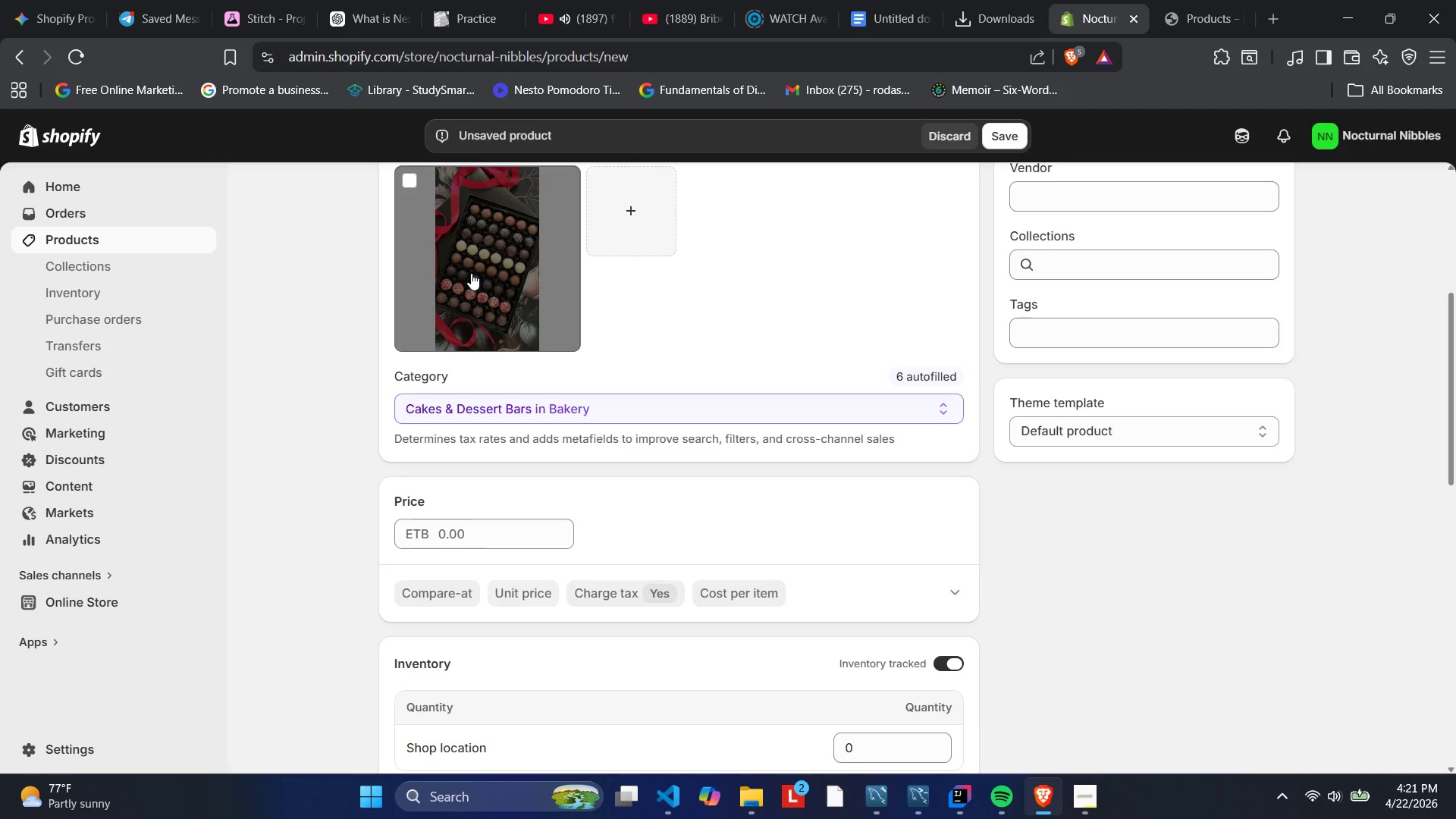 
scroll: coordinate [471, 273], scroll_direction: up, amount: 6.0
 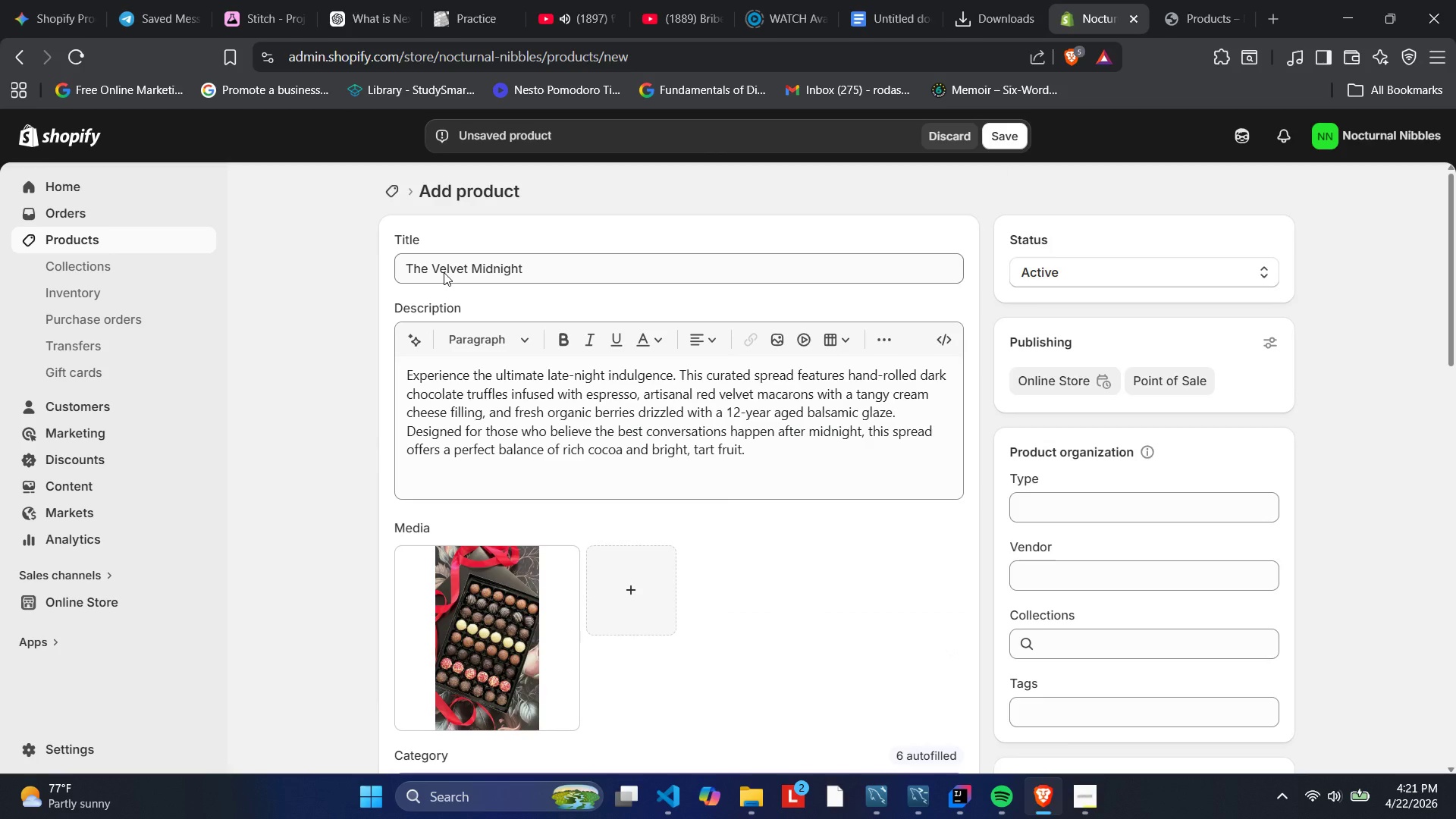 
scroll: coordinate [444, 272], scroll_direction: down, amount: 4.0
 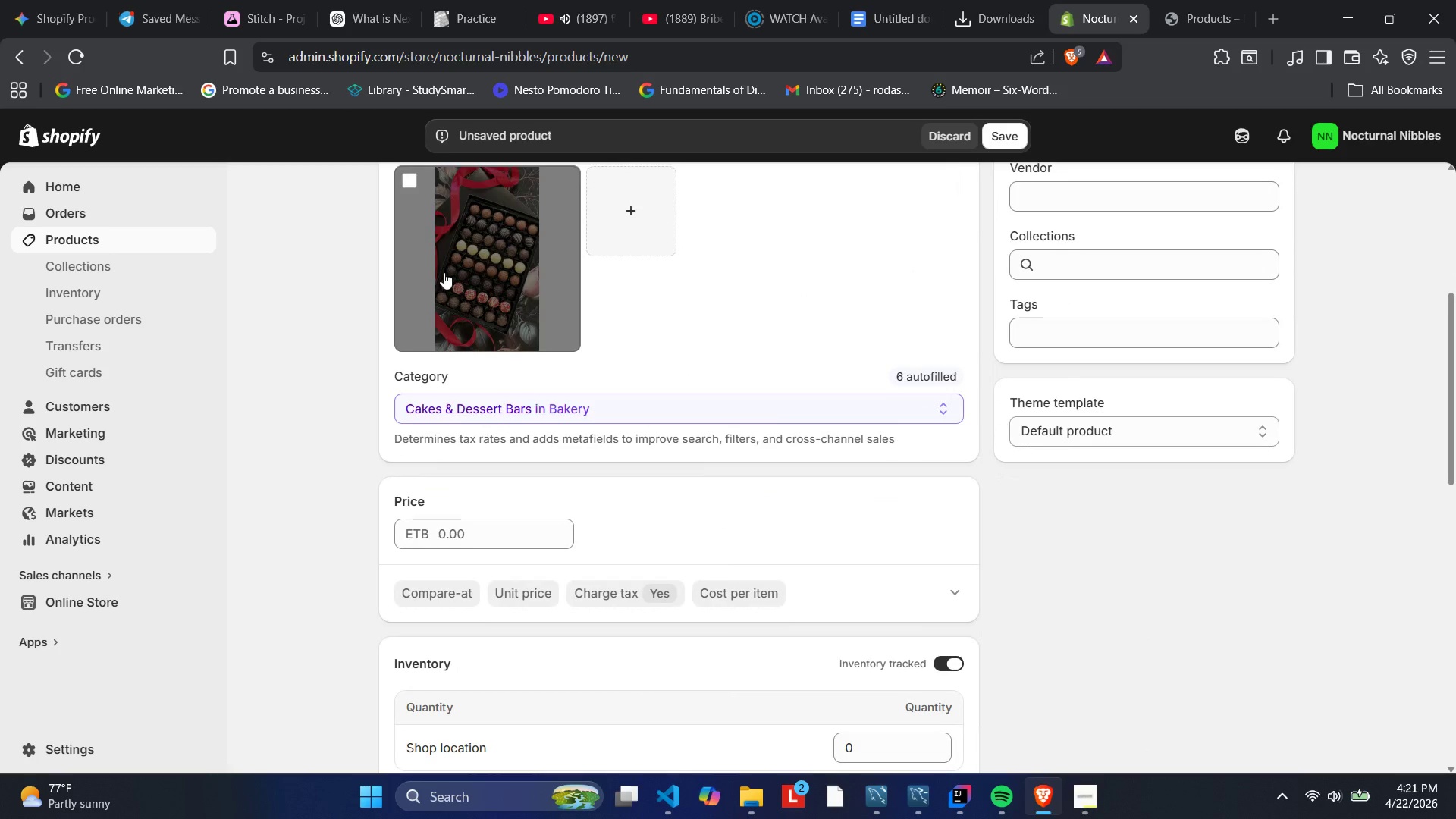 
scroll: coordinate [444, 272], scroll_direction: up, amount: 1.0
 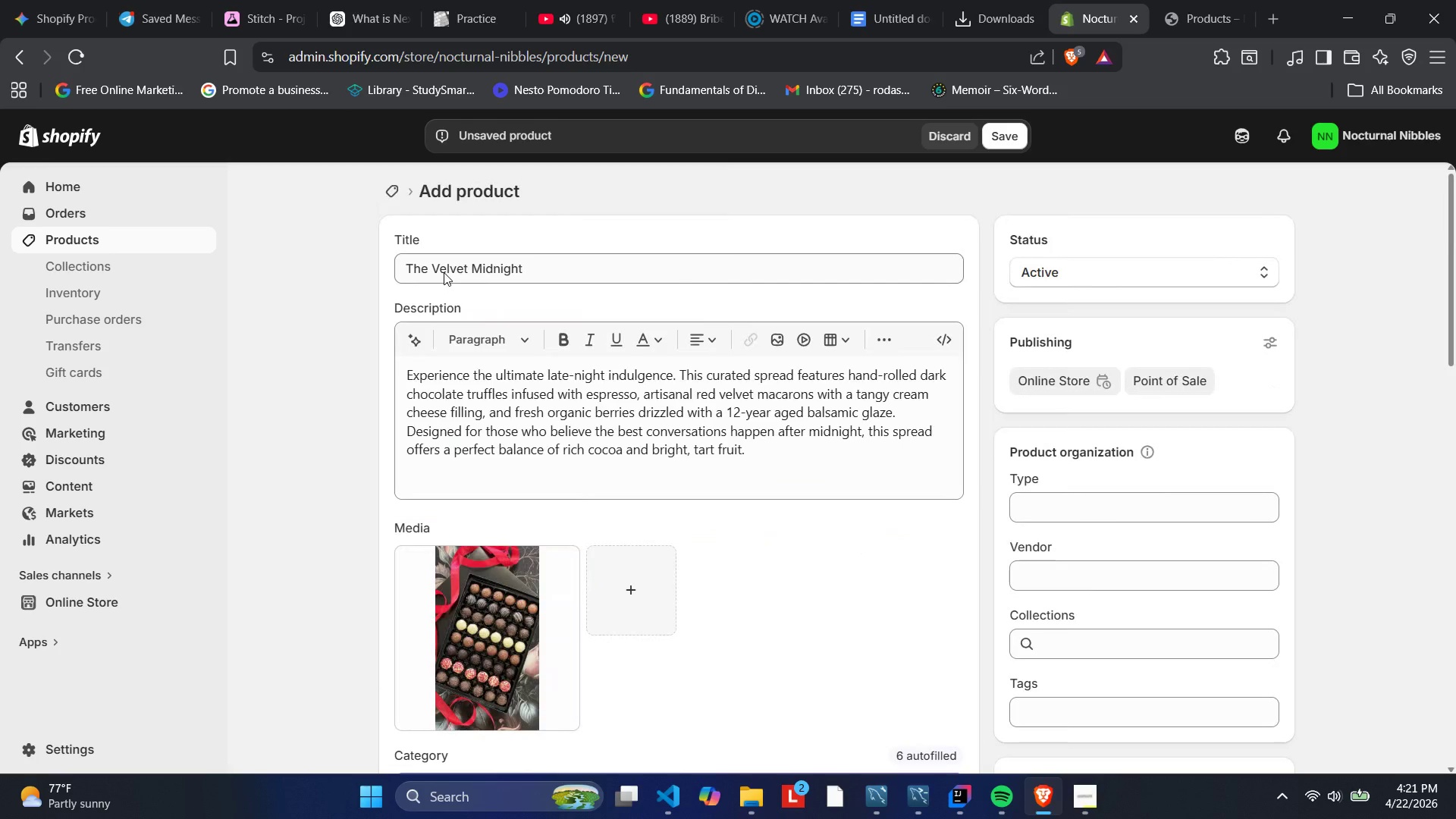 
scroll: coordinate [421, 265], scroll_direction: down, amount: 8.0
 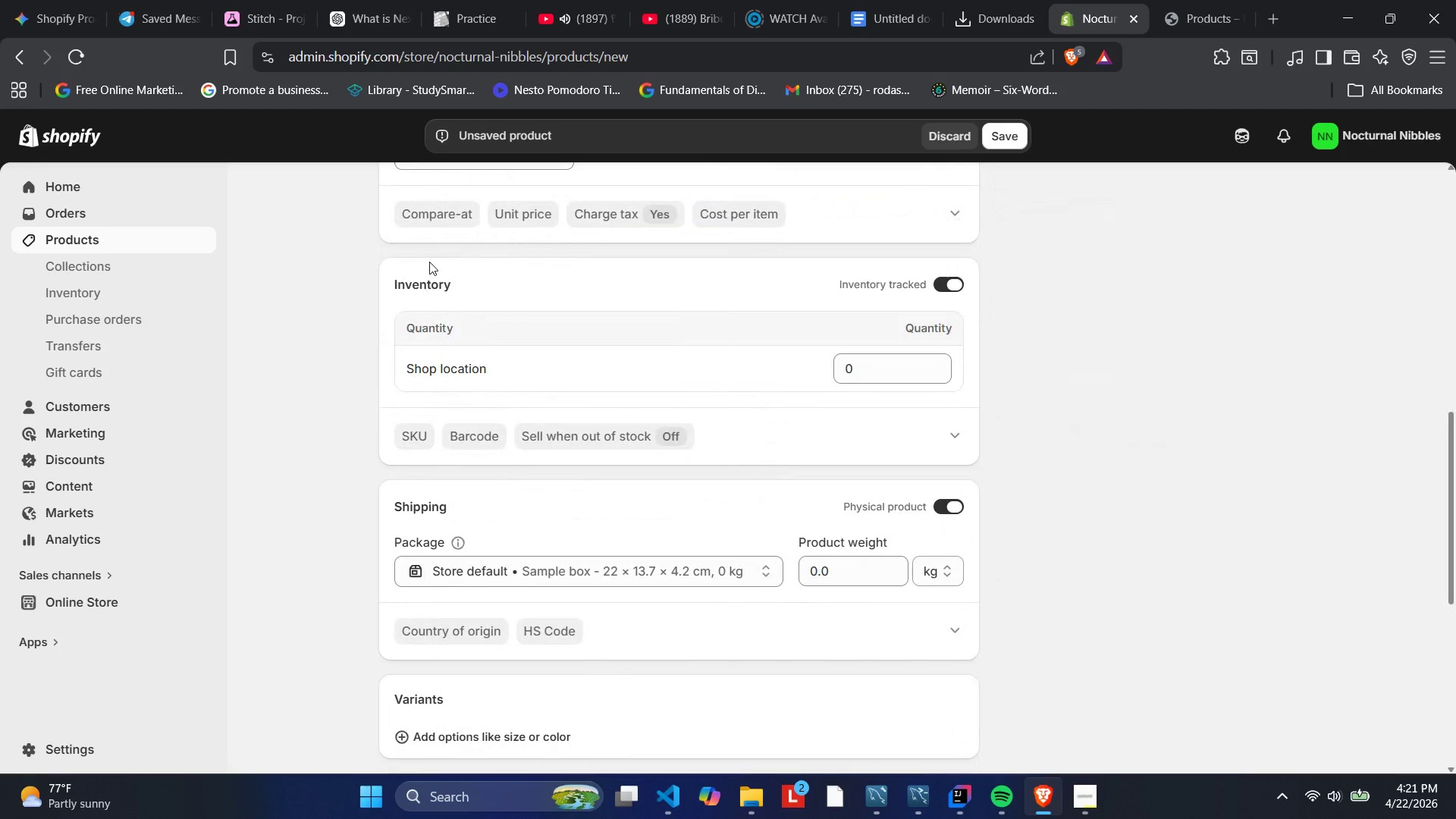 
scroll: coordinate [455, 251], scroll_direction: up, amount: 1.0
 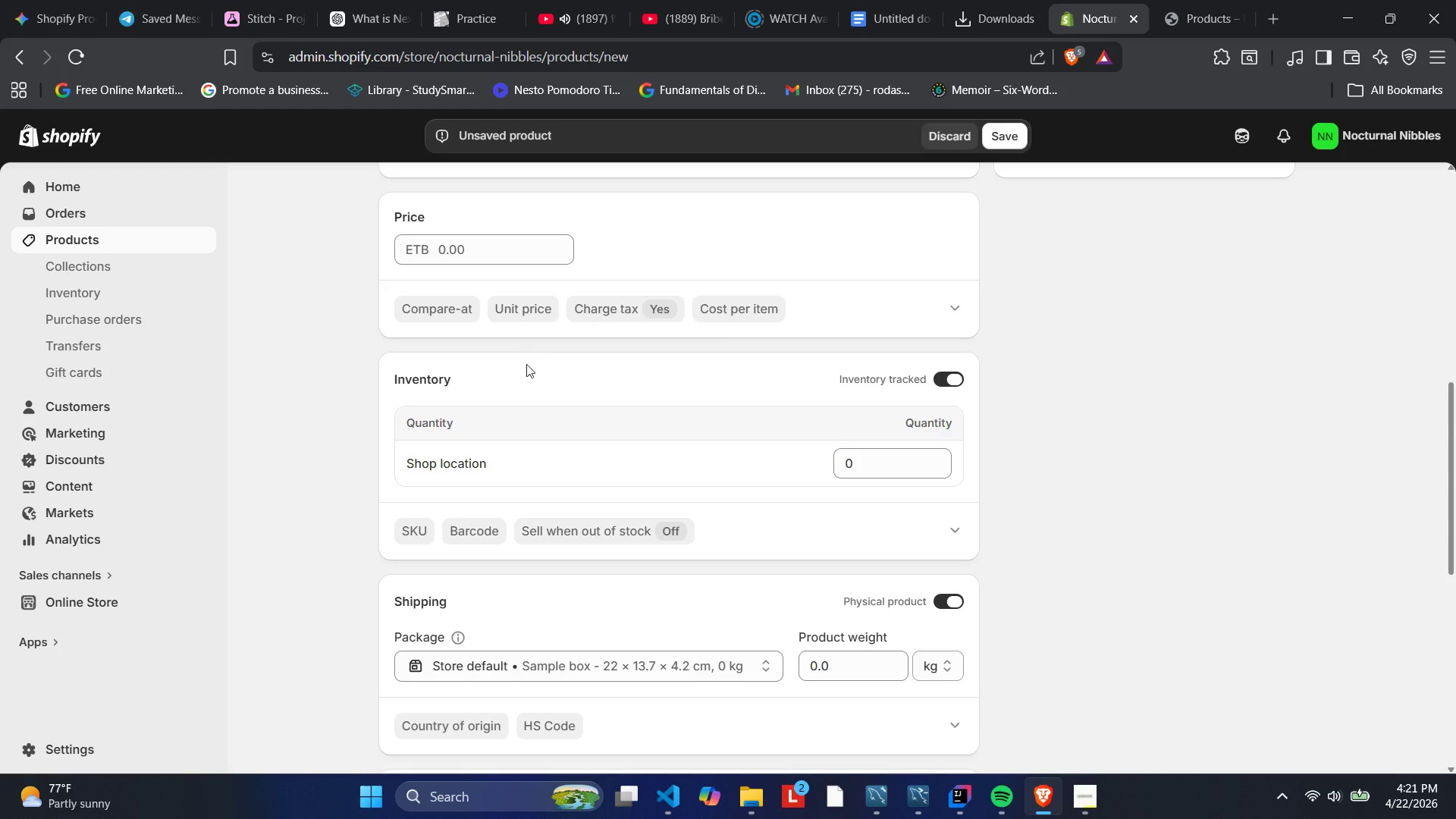 
scroll: coordinate [523, 375], scroll_direction: down, amount: 2.0
 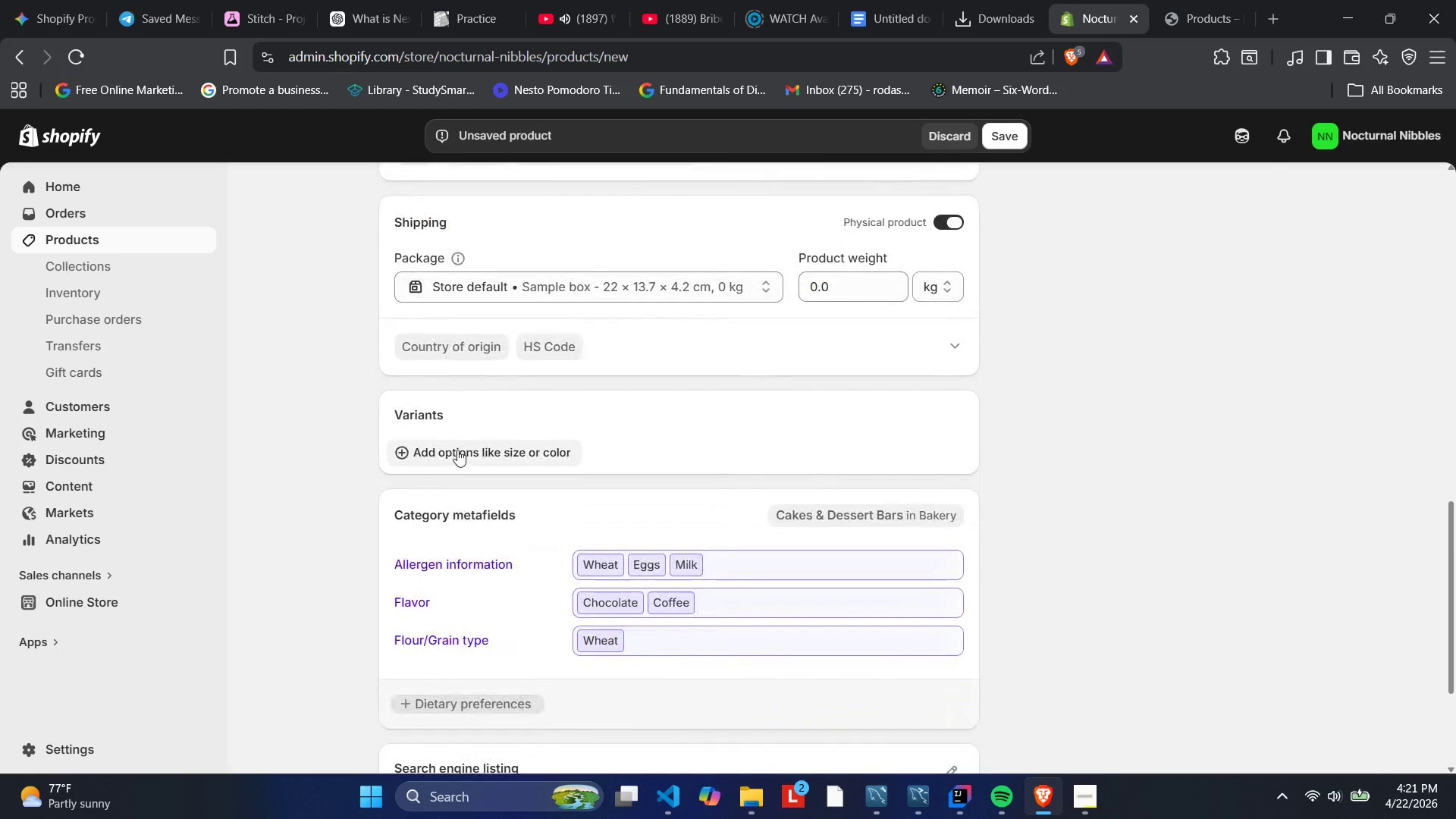 
left_click([431, 460])
 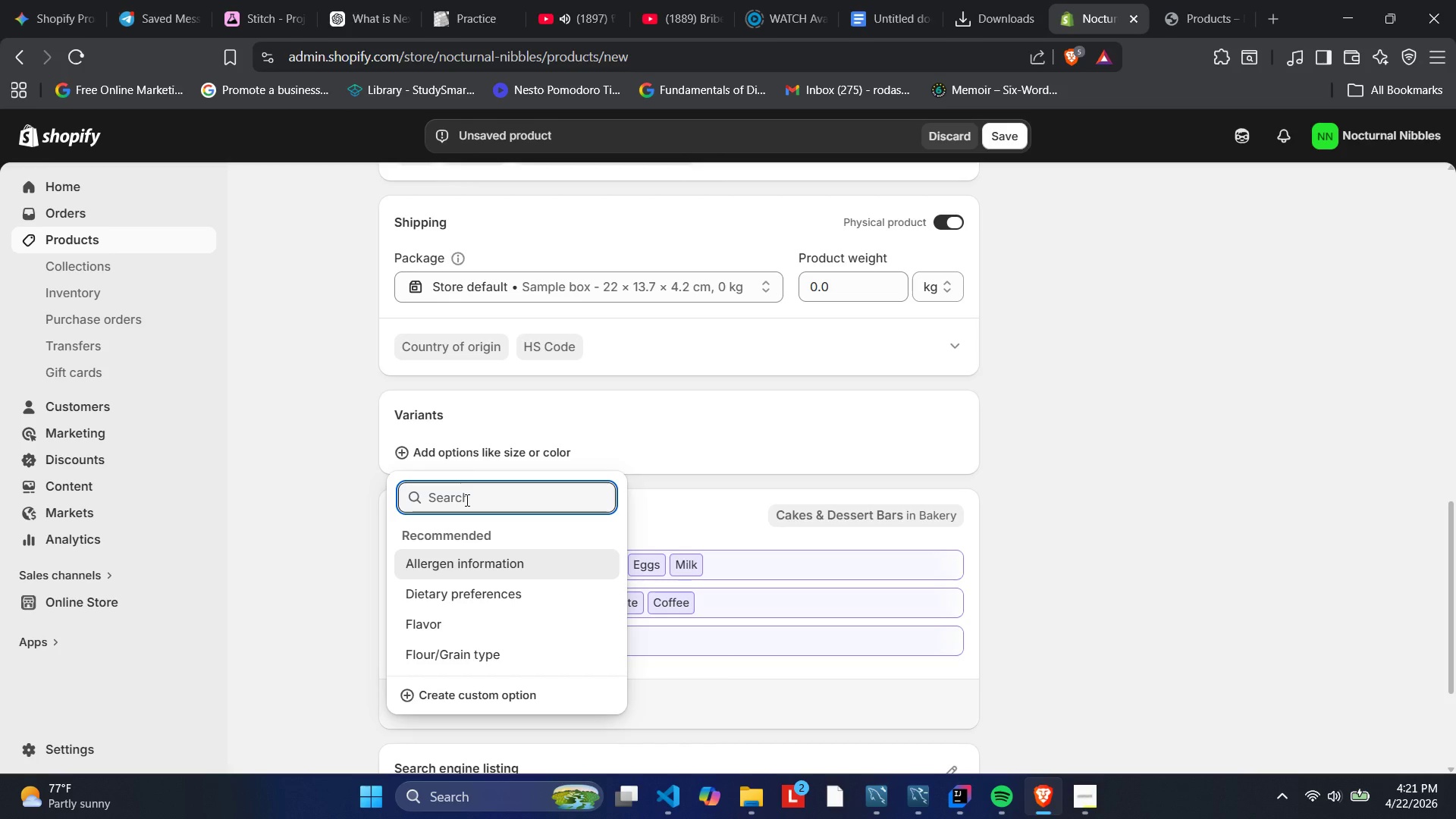 
wait(17.48)
 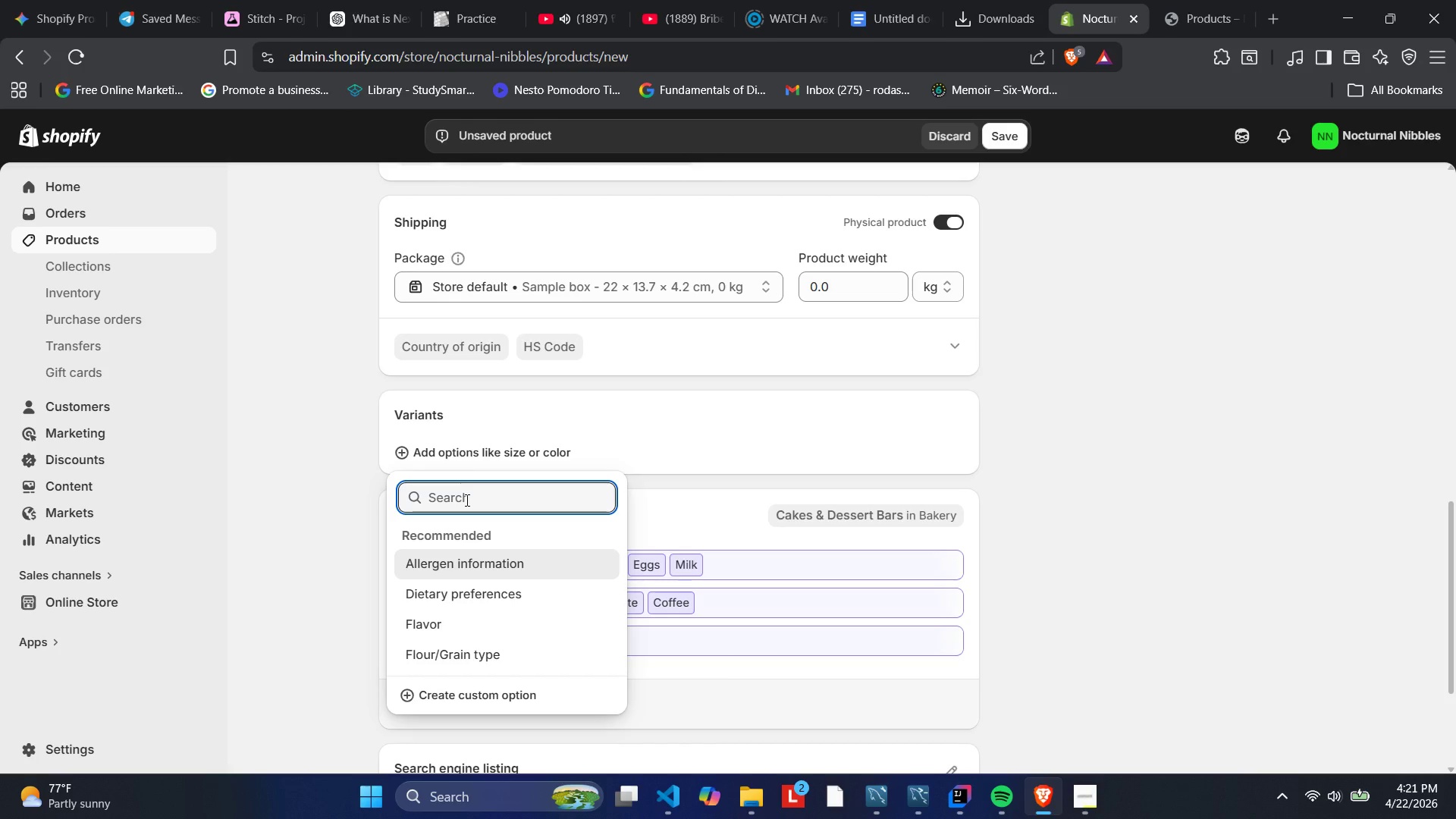 
type(Size')
 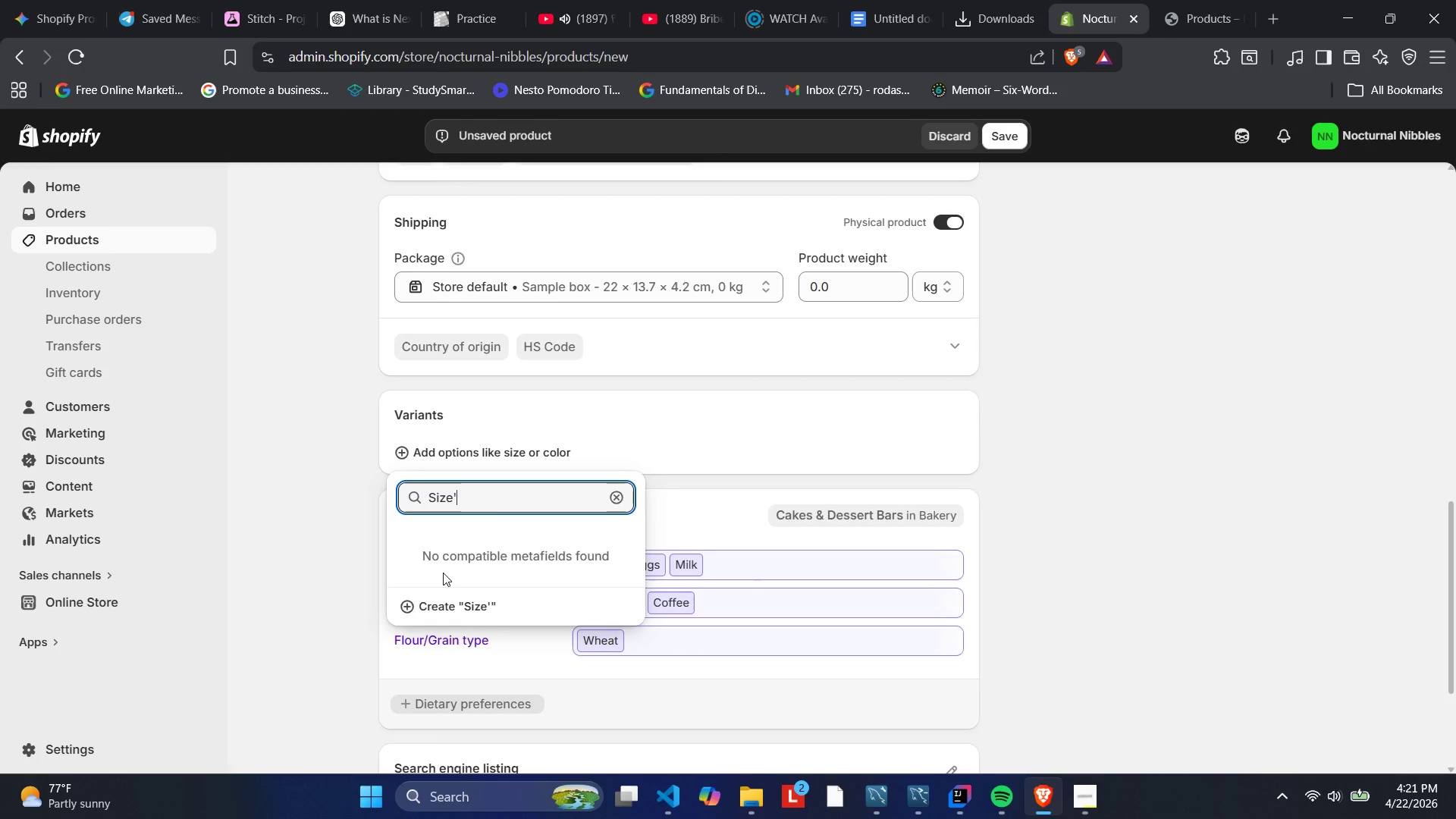 
left_click([466, 615])
 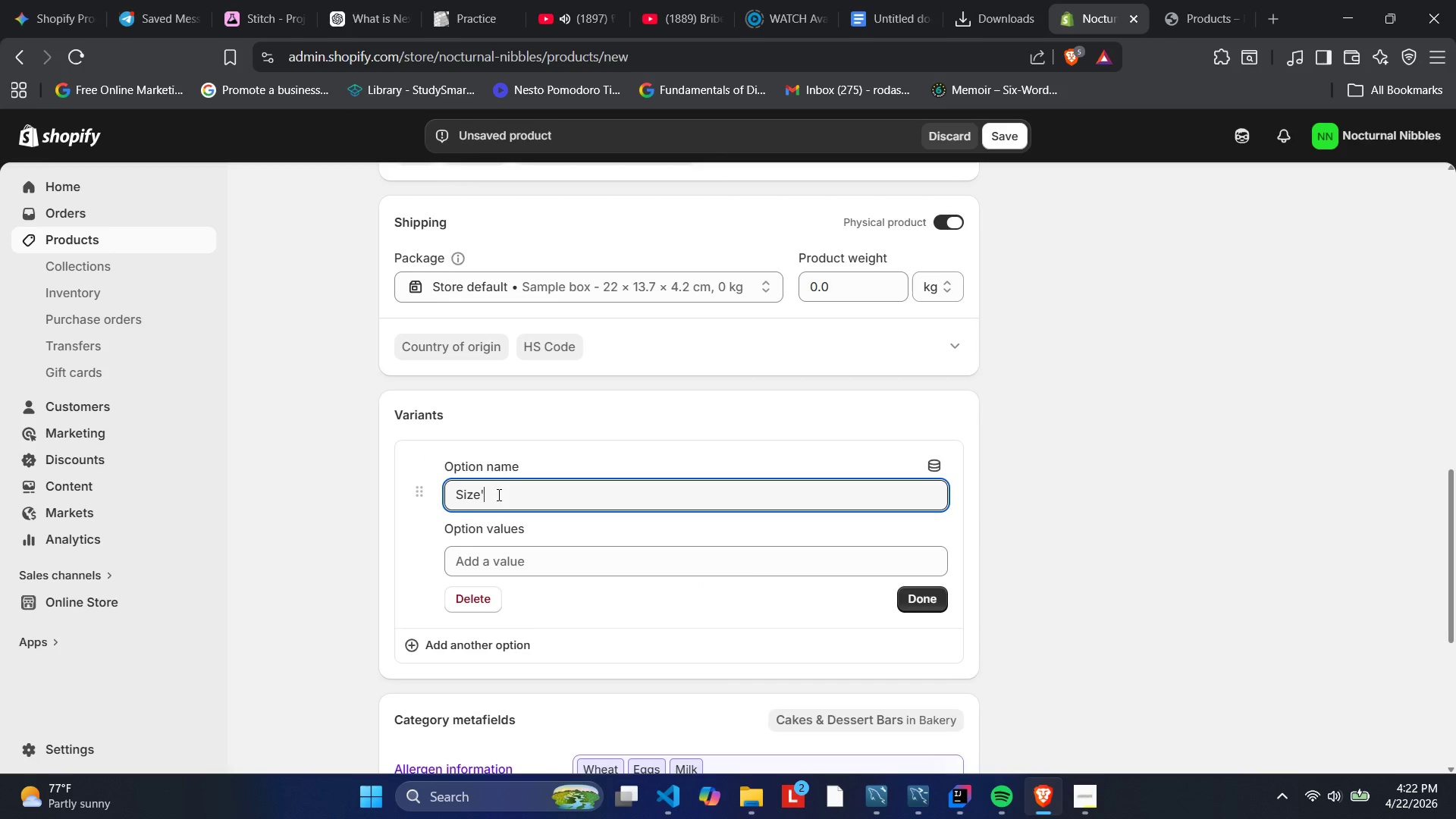 
key(Backspace)
 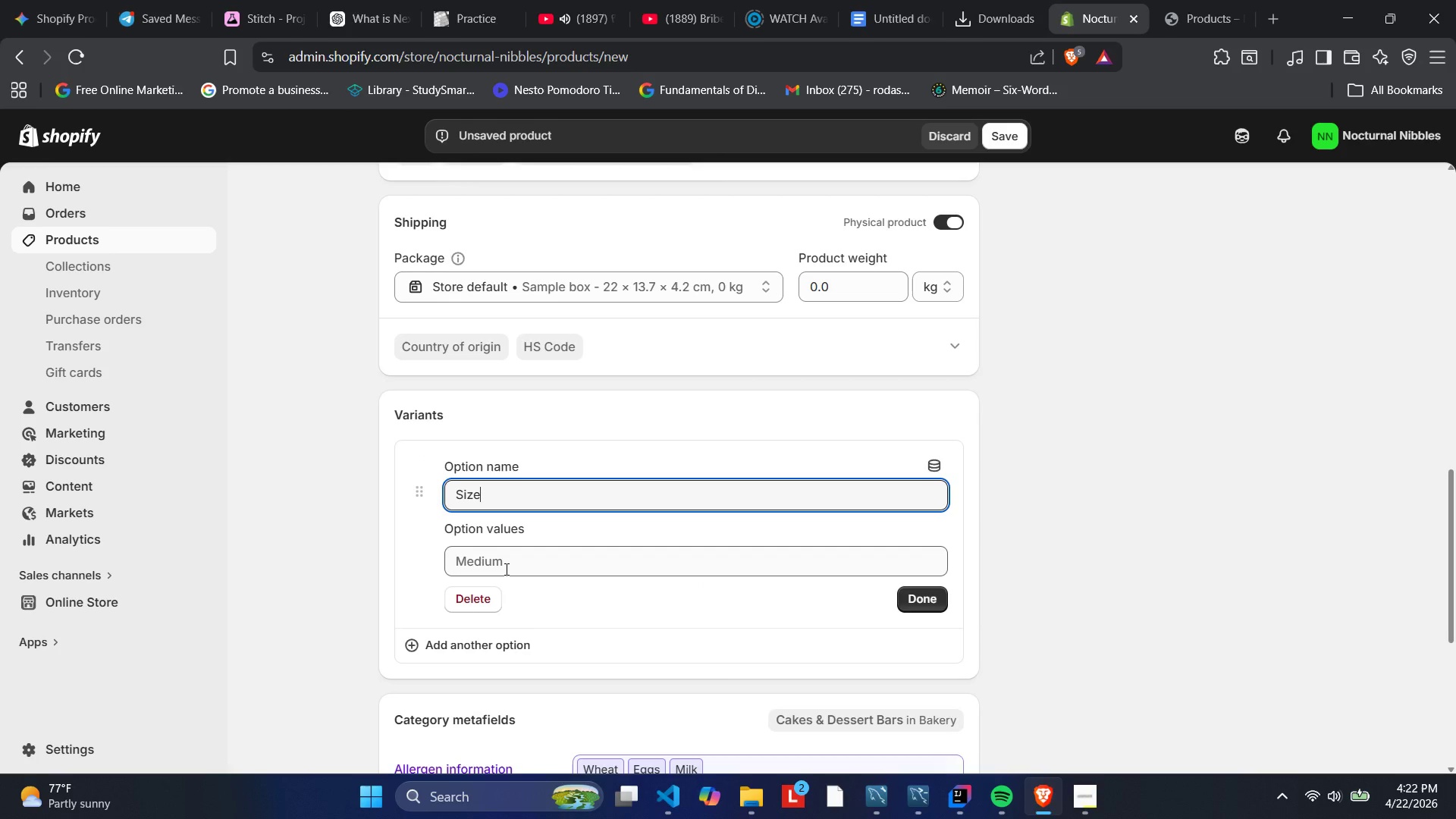 
left_click([505, 567])
 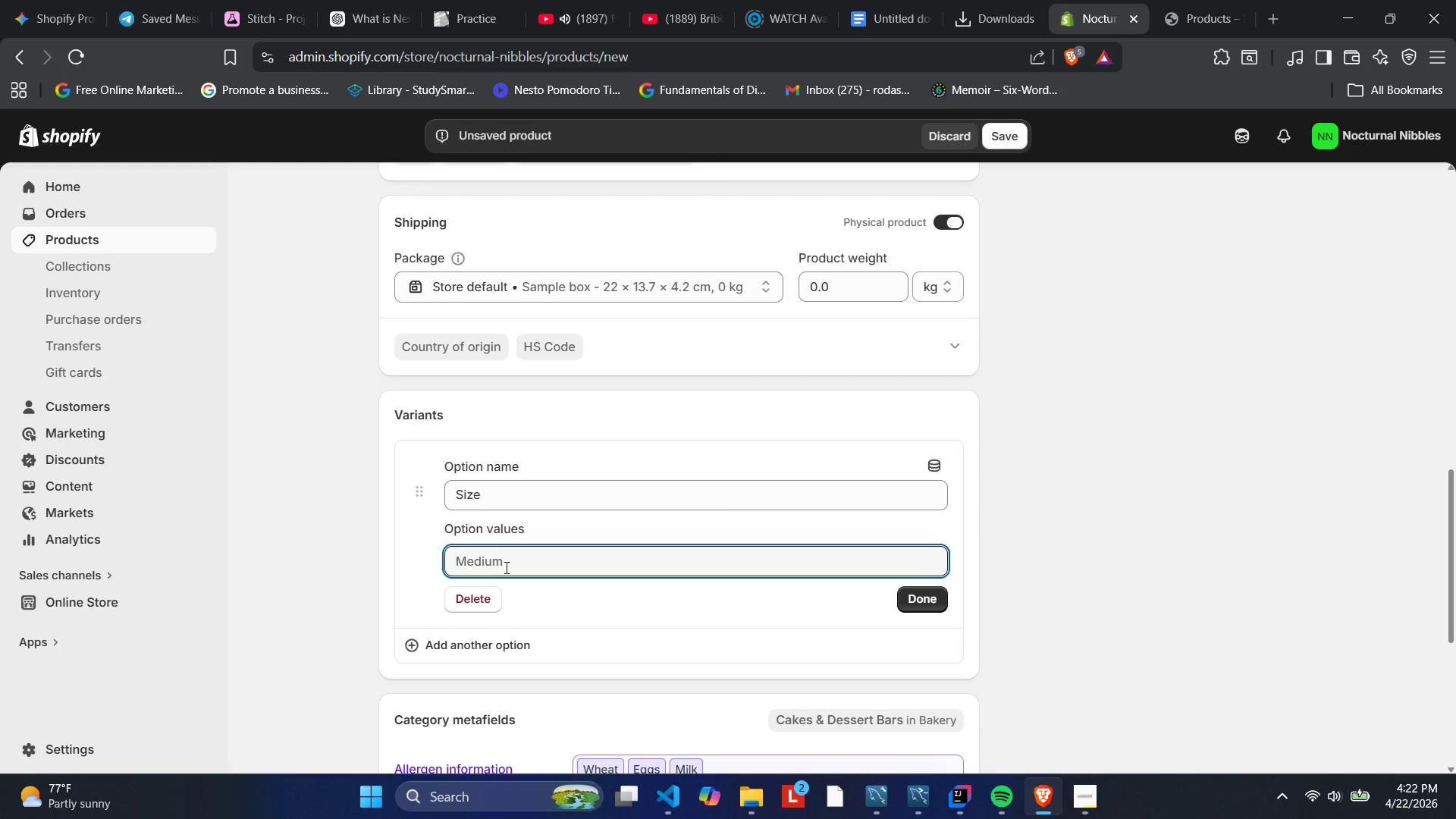 
type(Indi)
 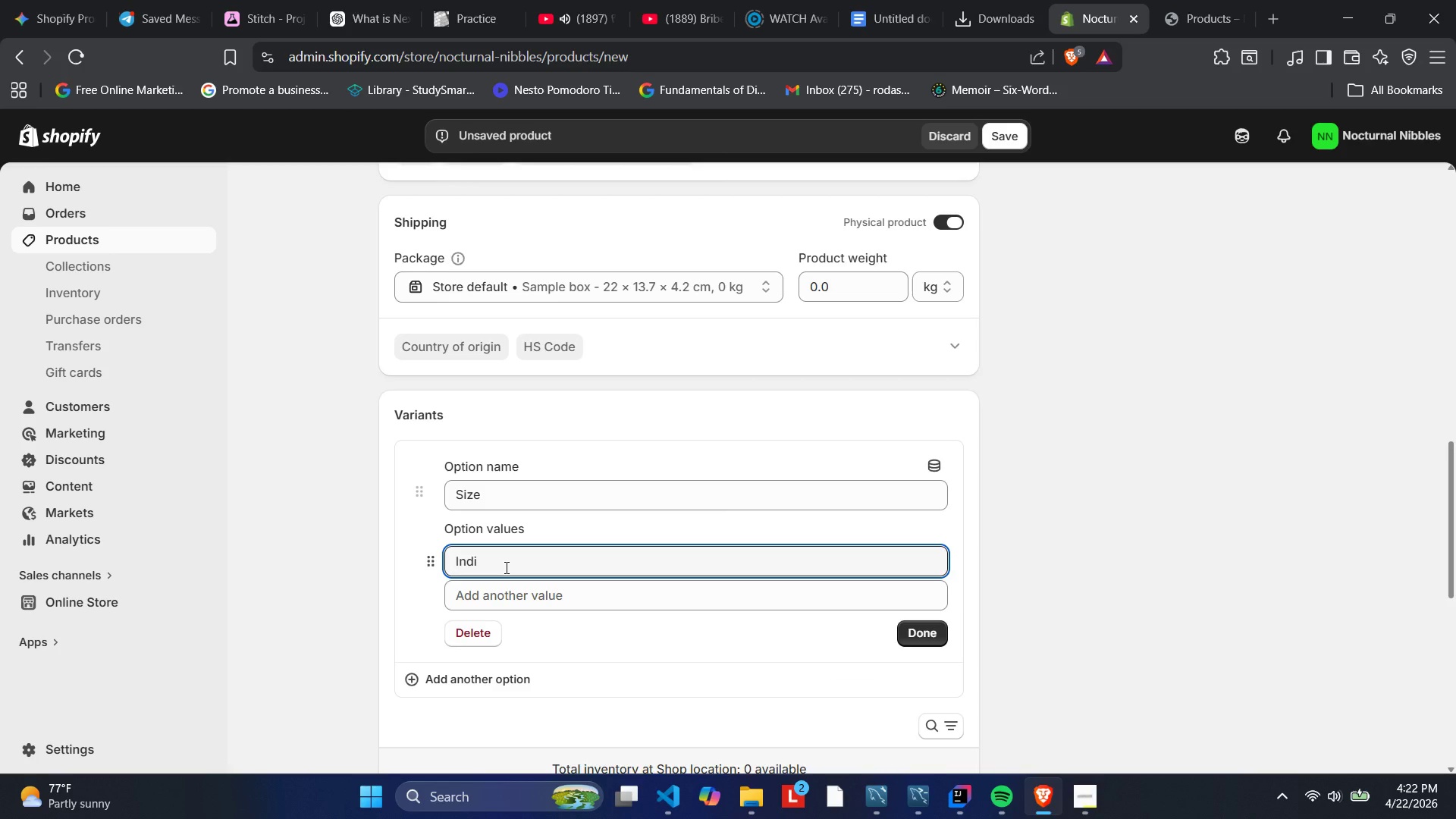 
type(vidual)
 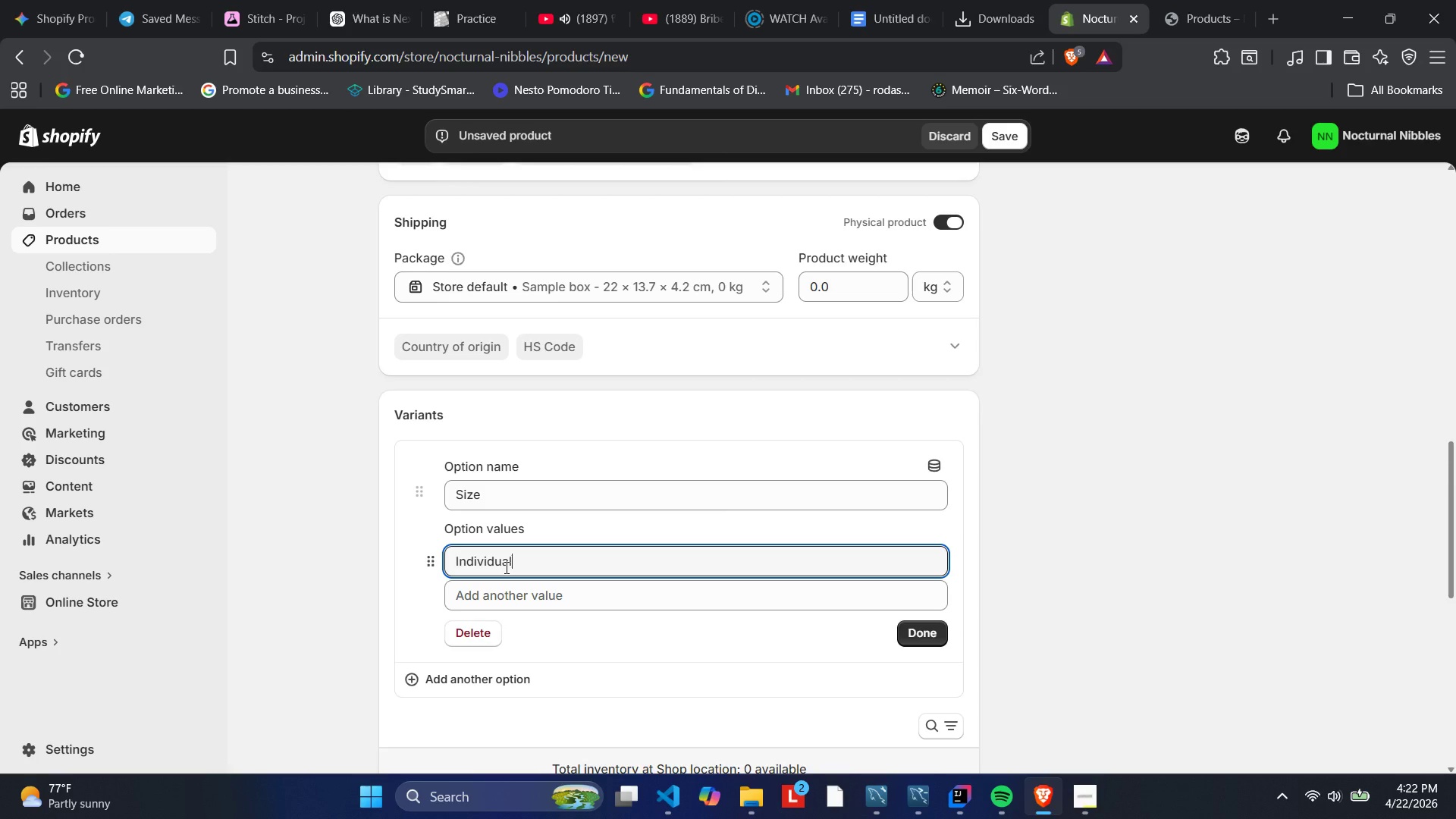 
key(Enter)
 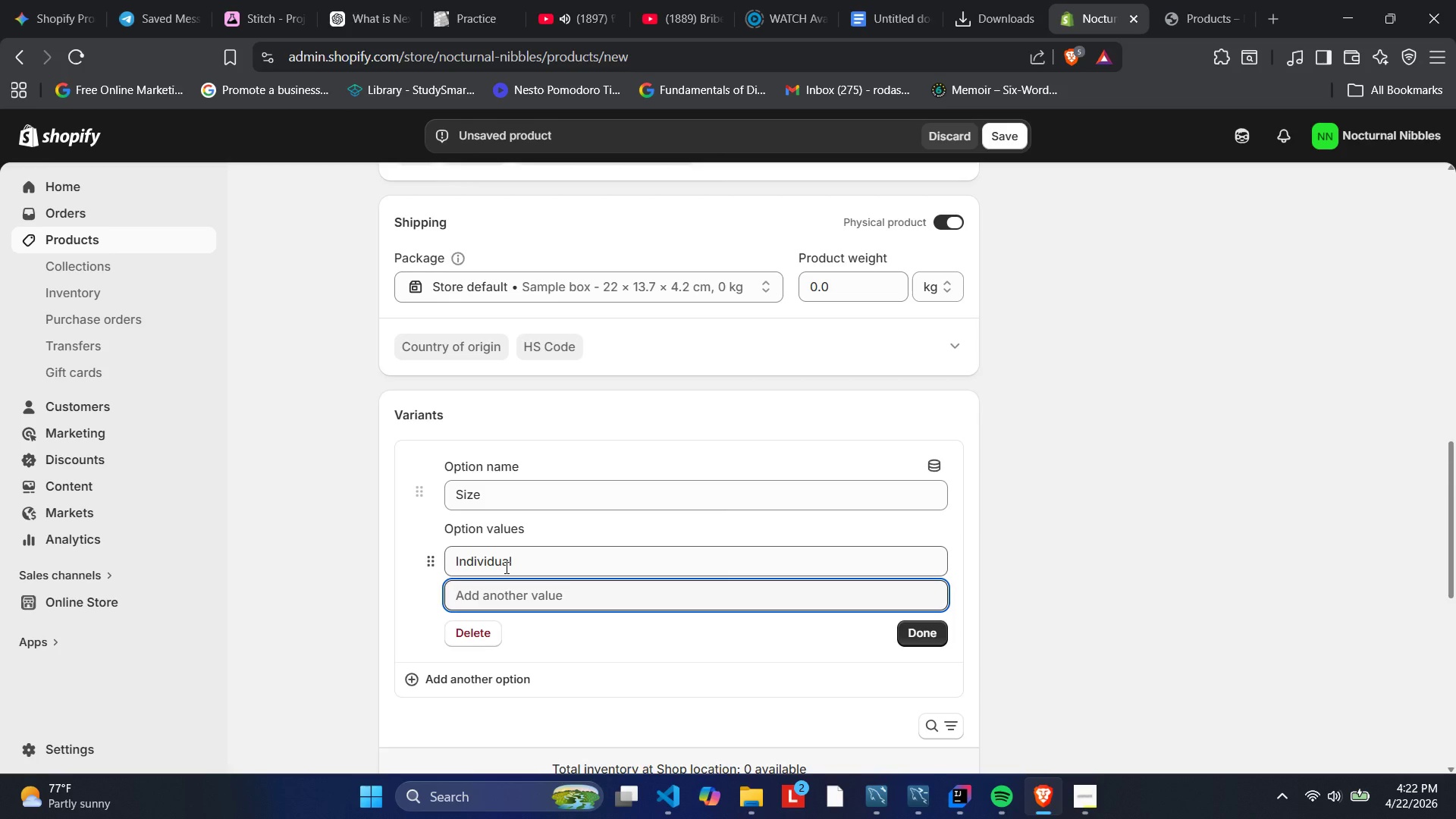 
type(Date Night)
 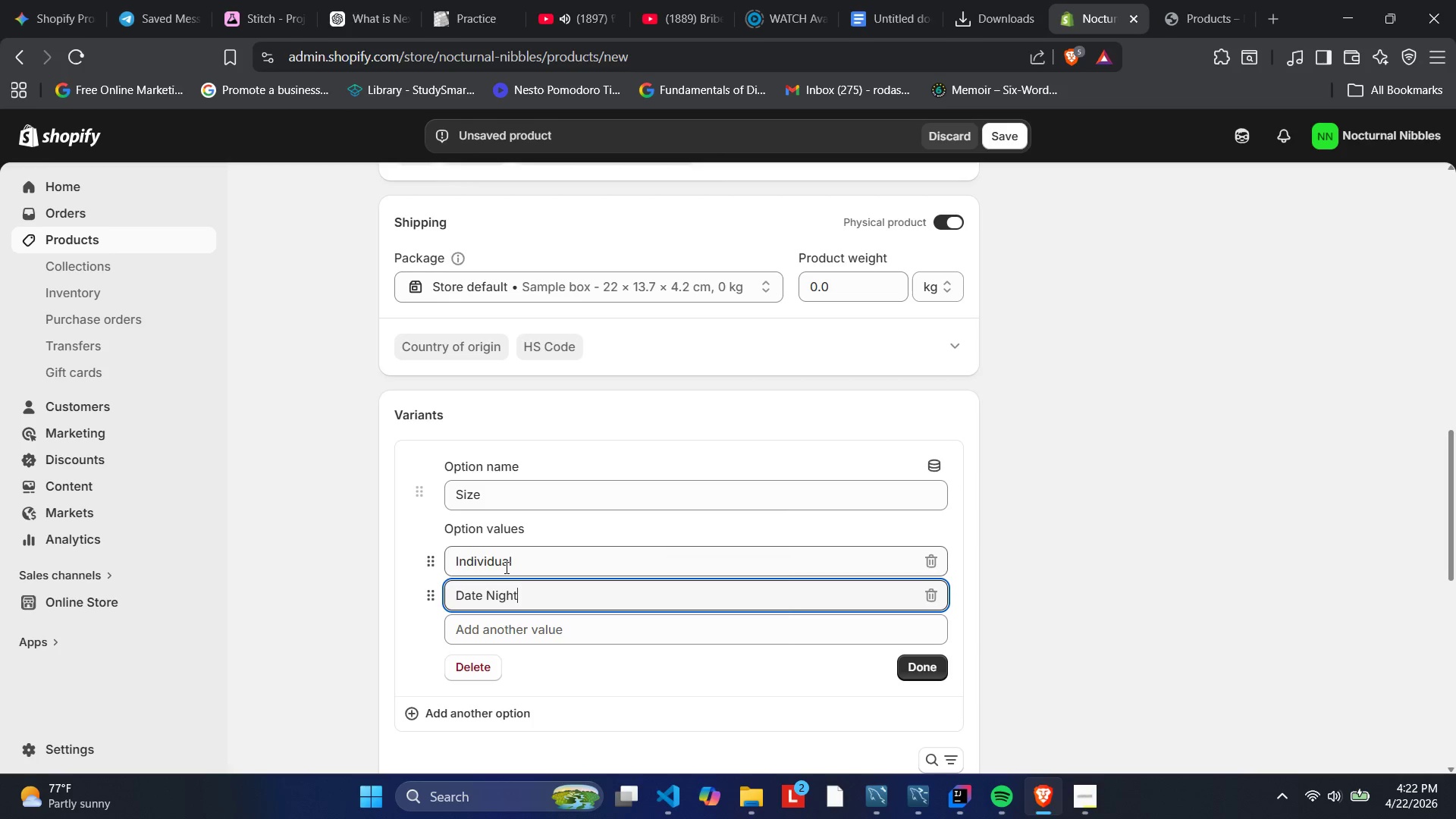 
key(Enter)
 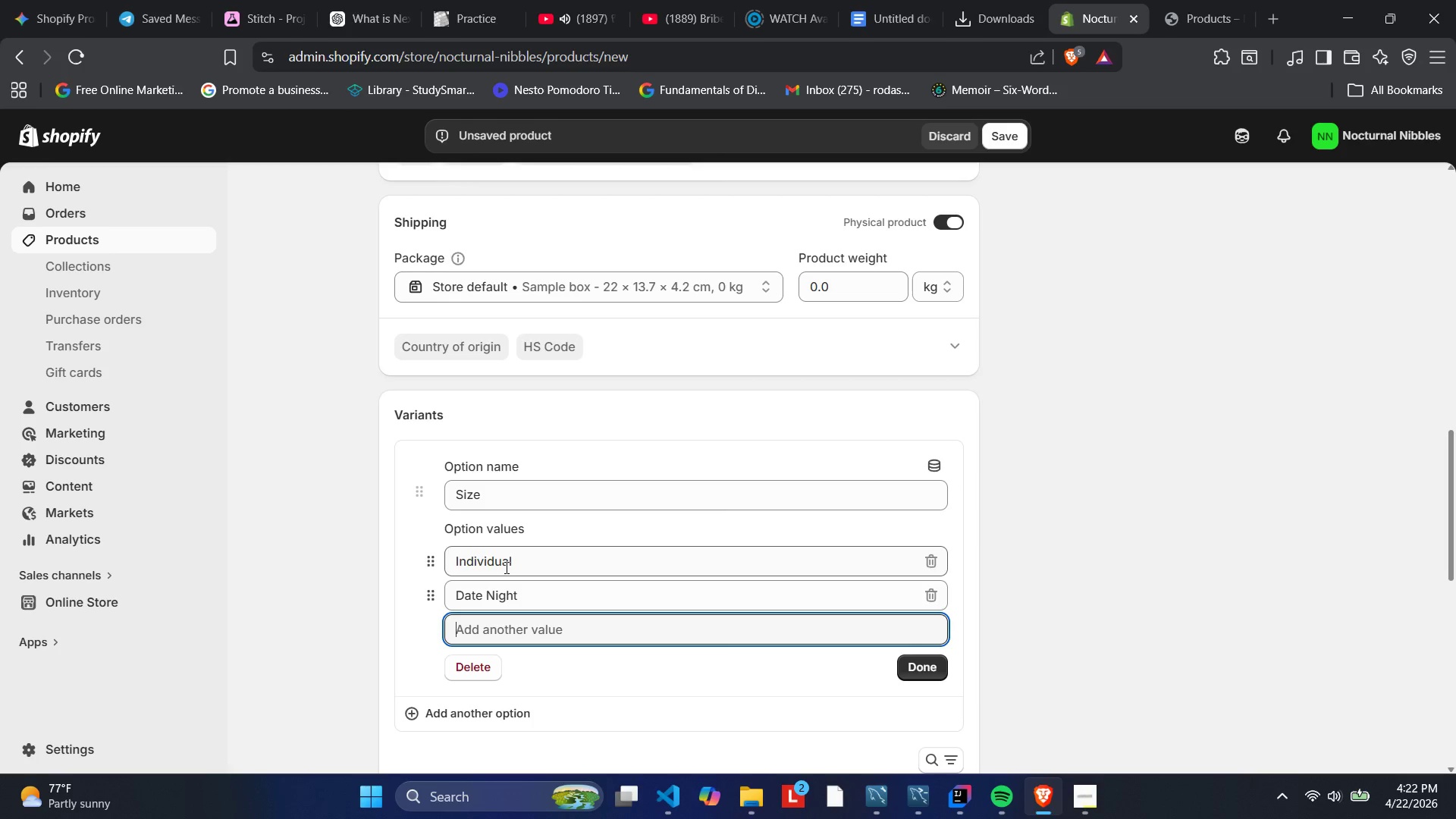 
type(Prty)
key(Backspace)
key(Backspace)
key(Backspace)
type(arty)
 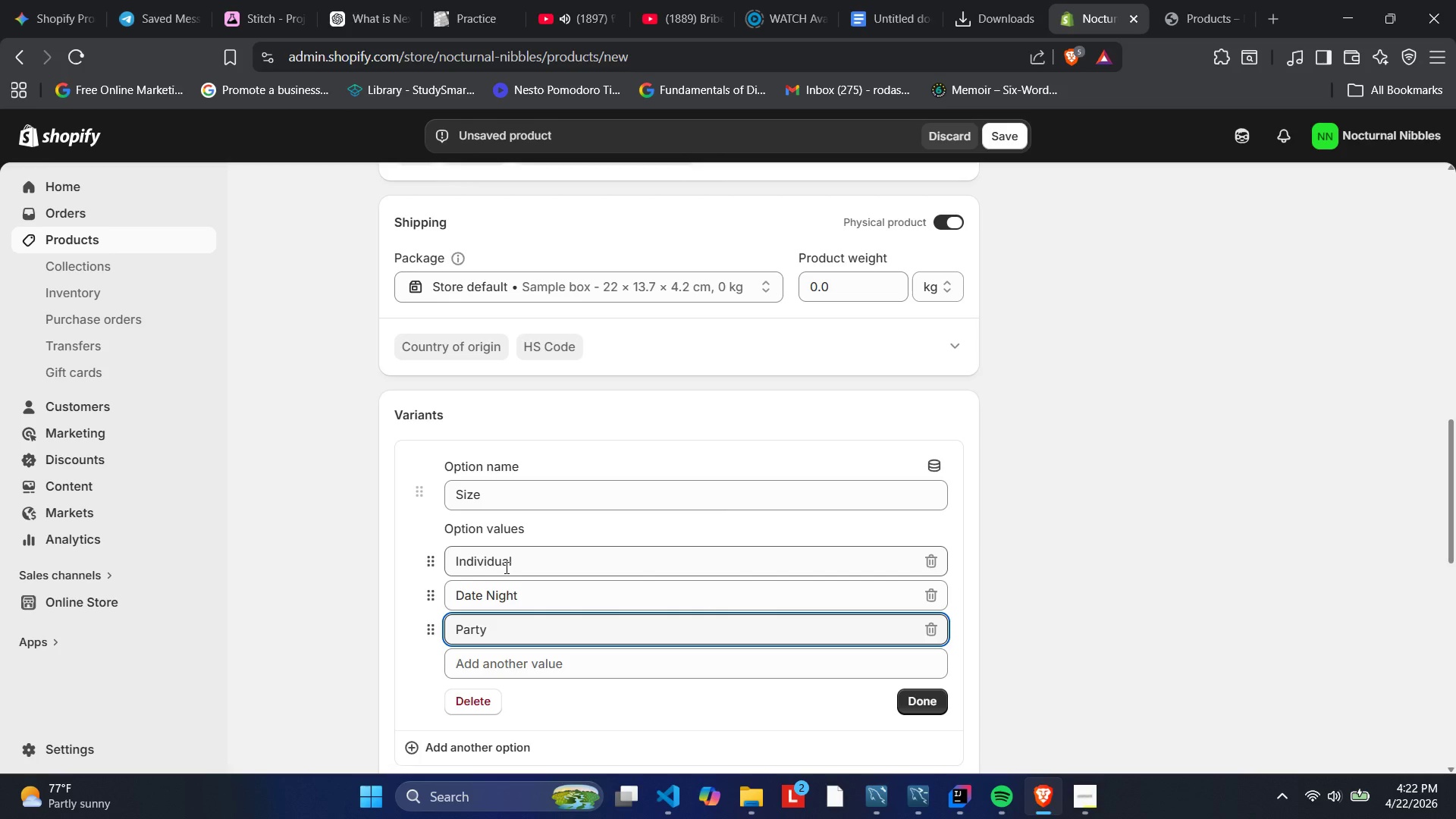 
key(Enter)
 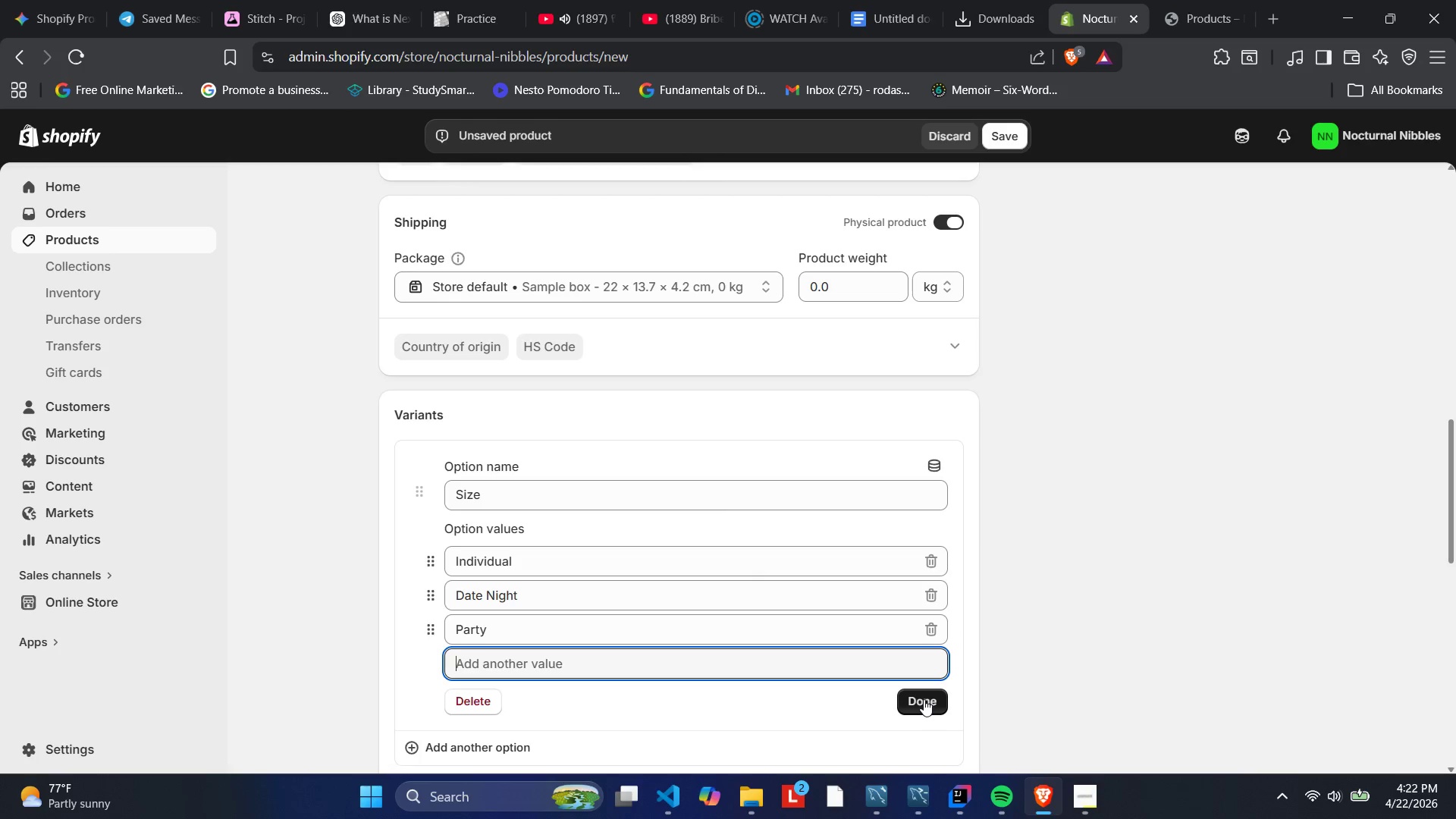 
left_click([924, 699])
 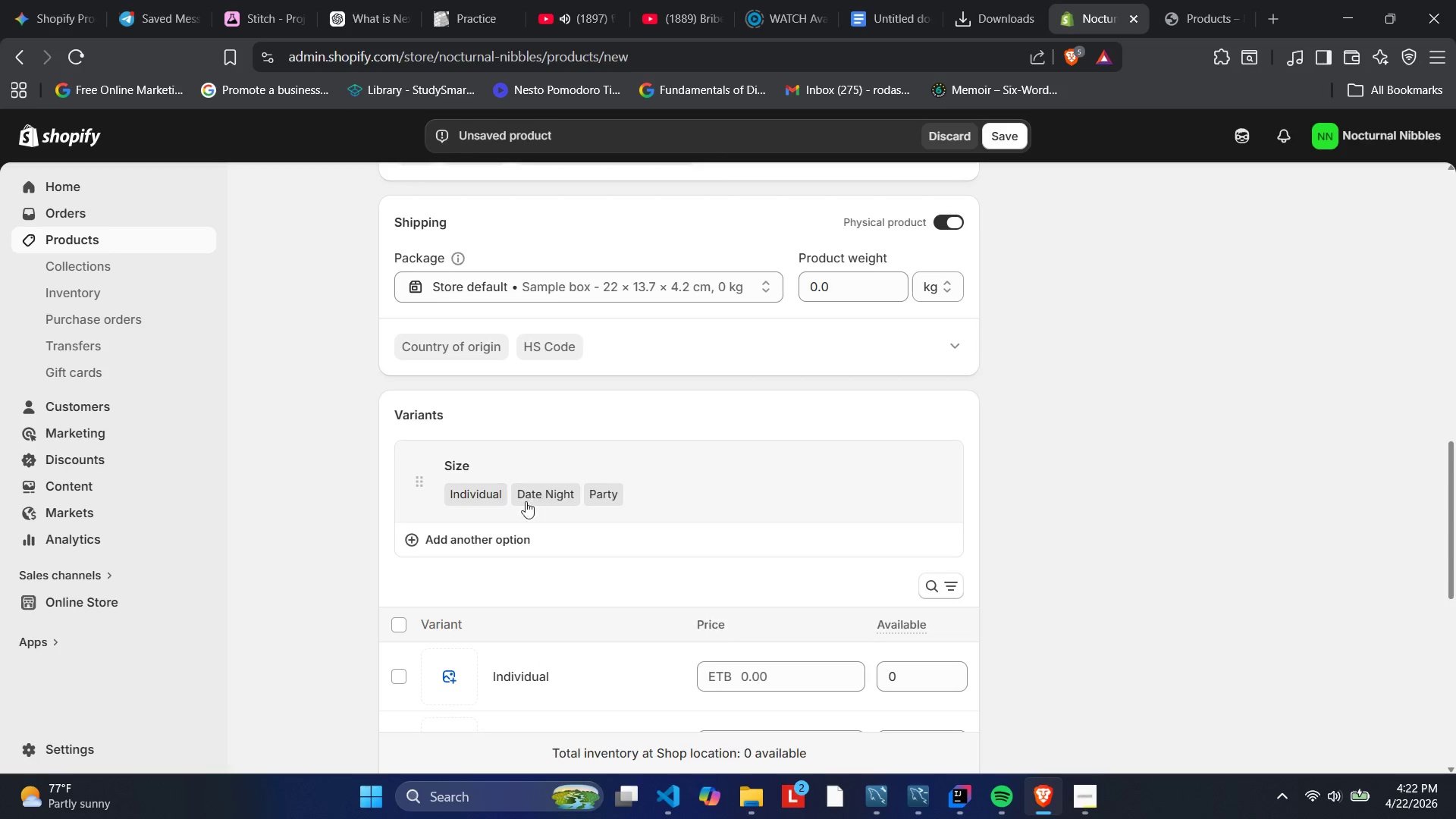 
left_click([522, 534])
 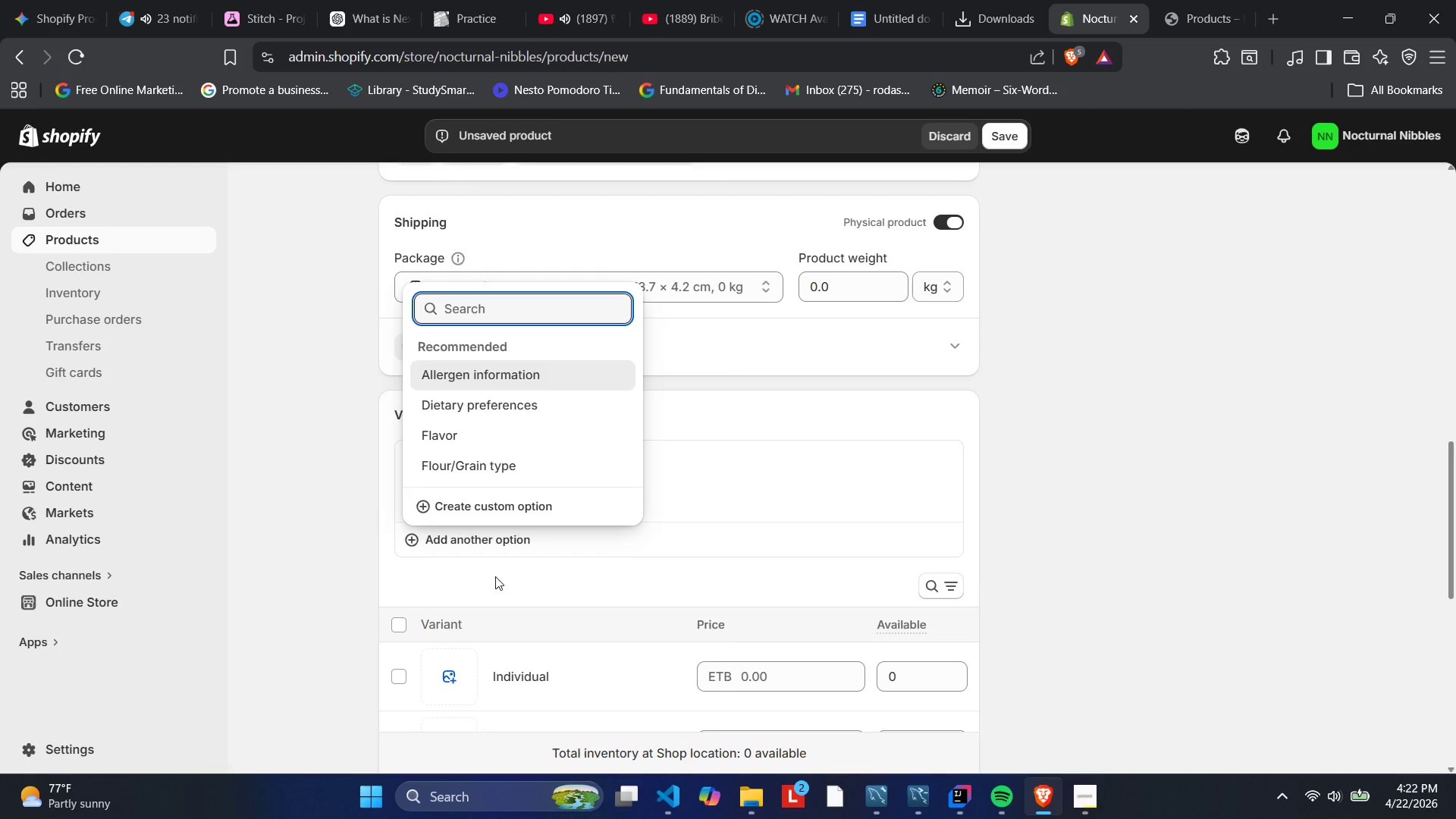 
type(Dietary Preference)
 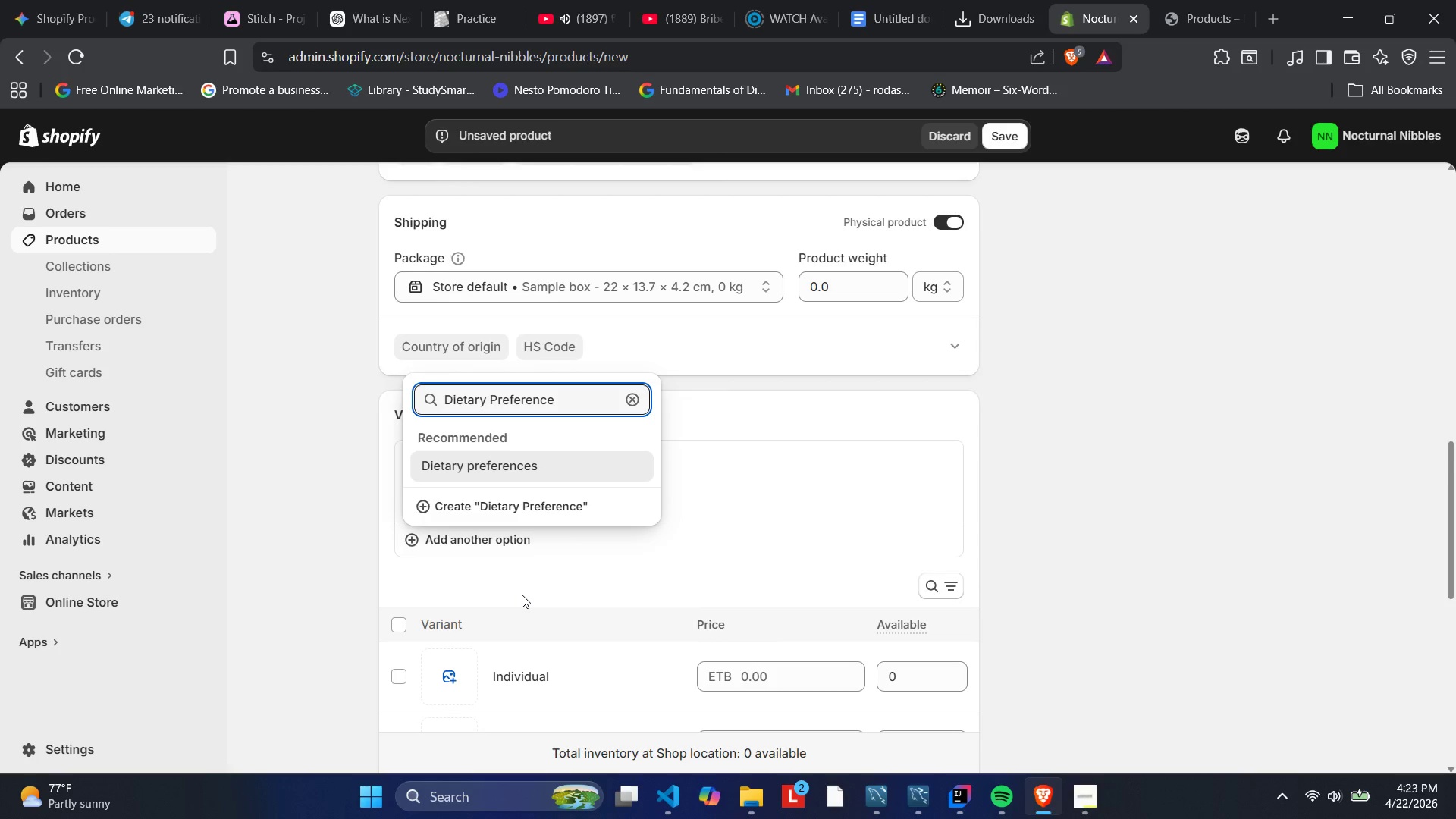 
key(Enter)
 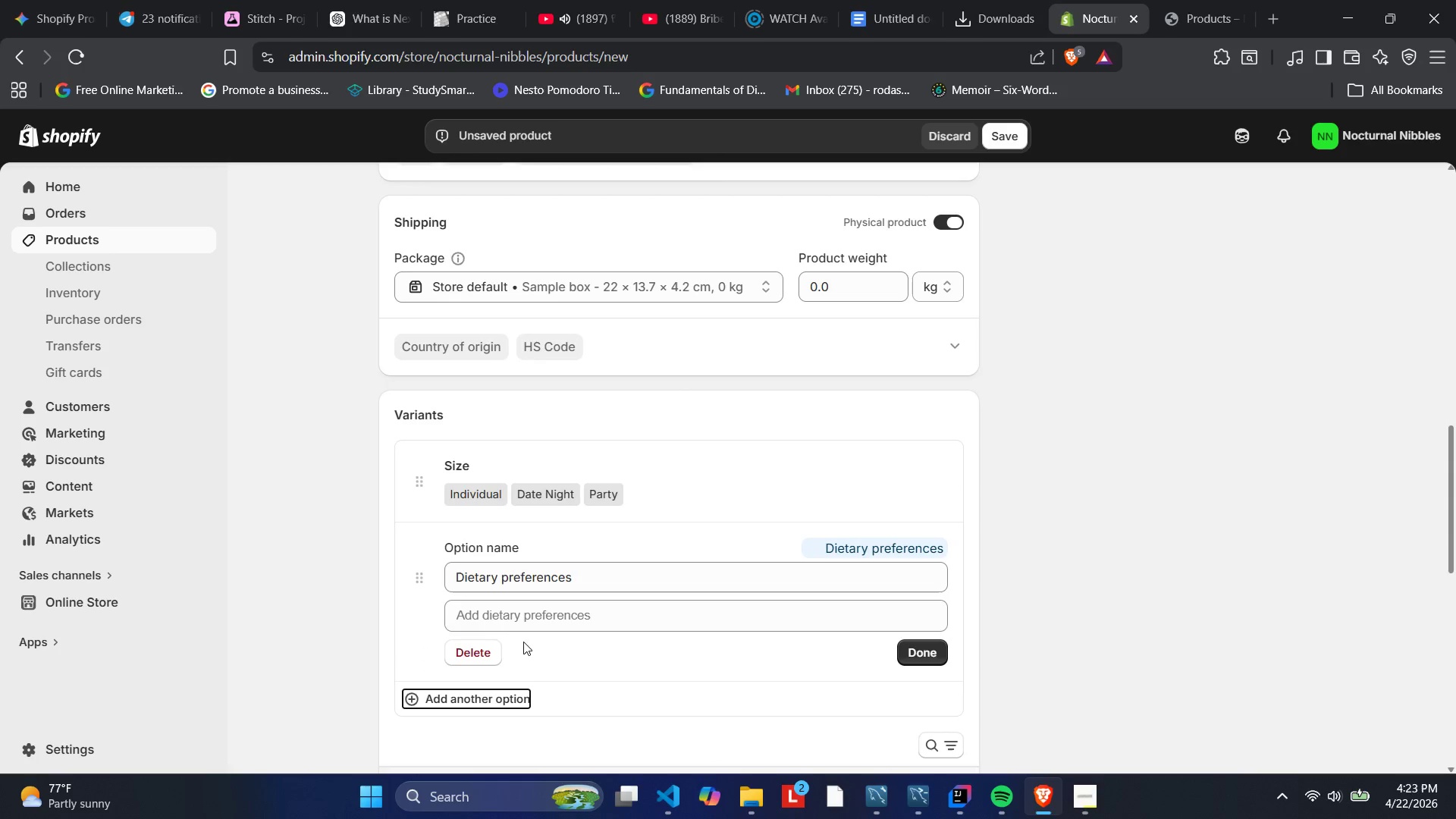 
left_click([507, 615])
 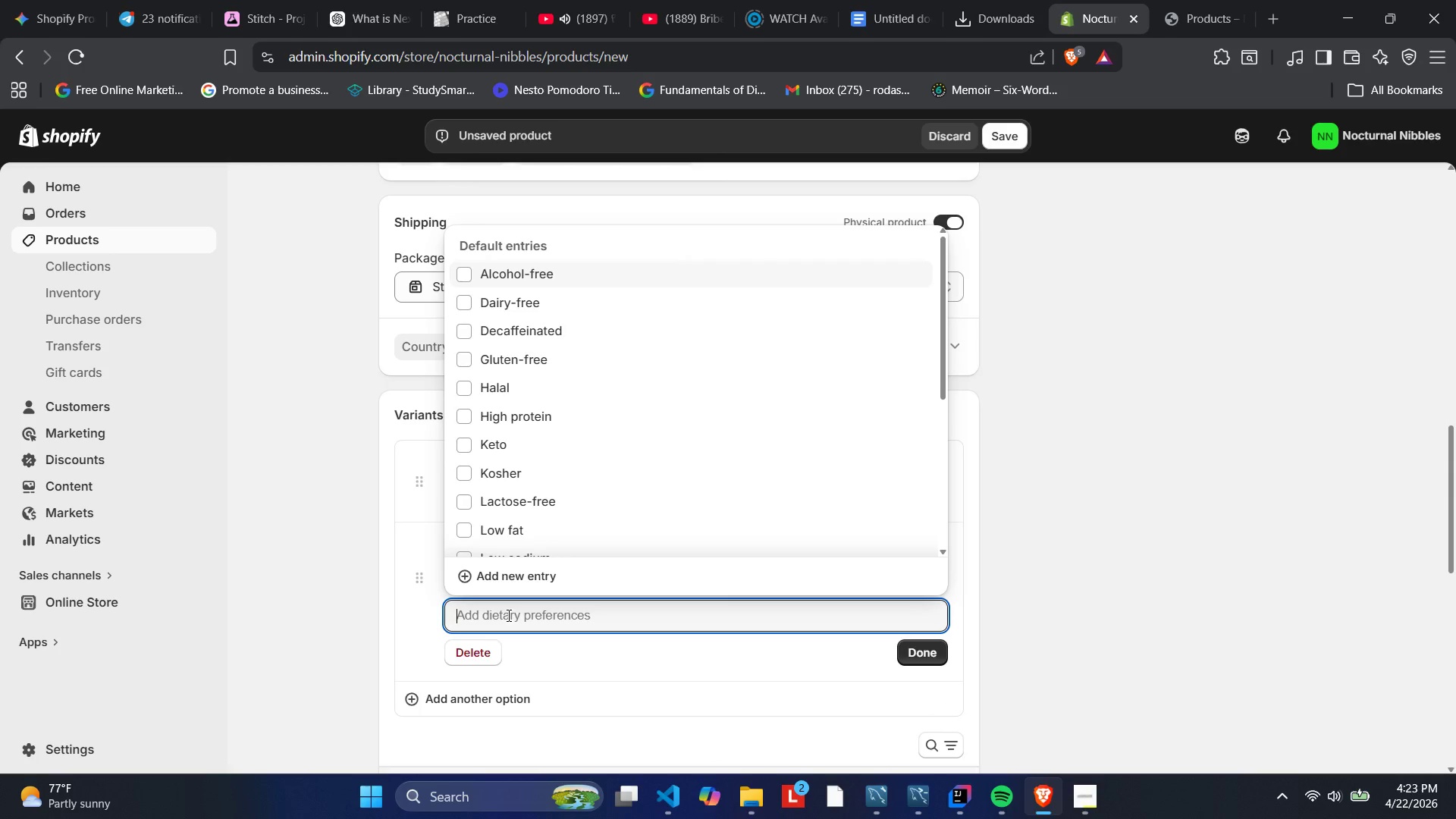 
wait(8.3)
 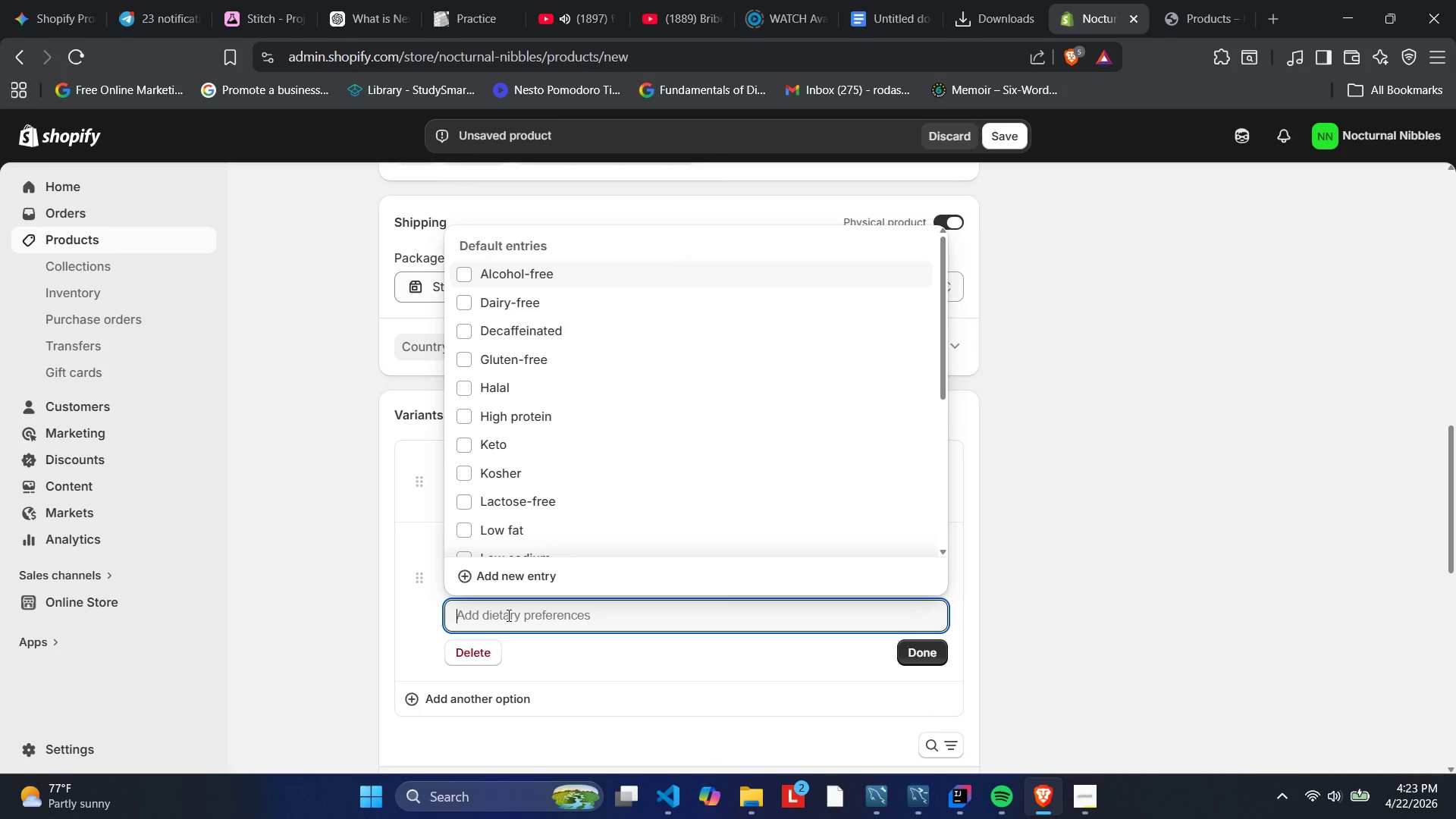 
scroll: coordinate [504, 366], scroll_direction: down, amount: 12.0
 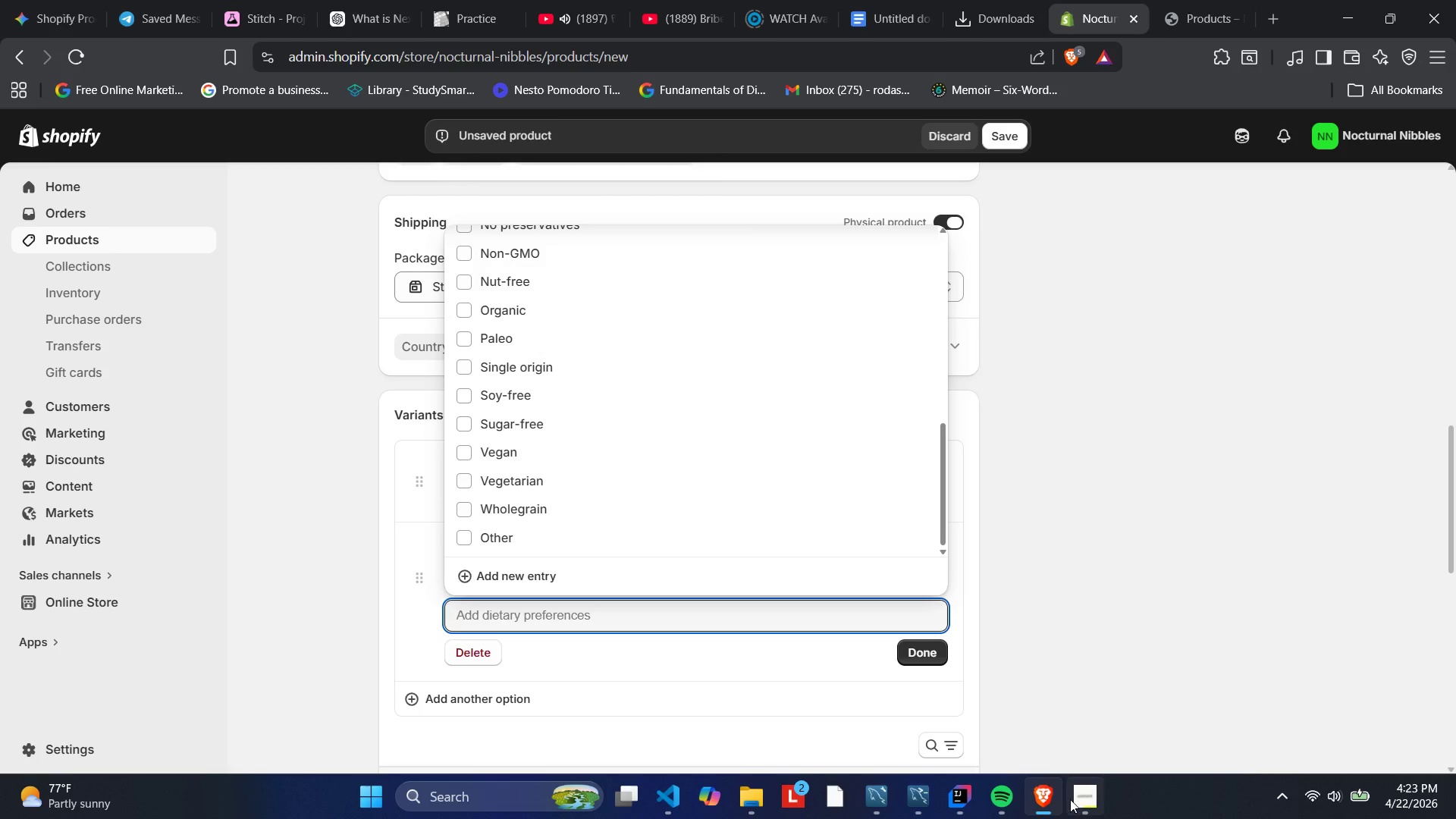 
left_click([1076, 785])
 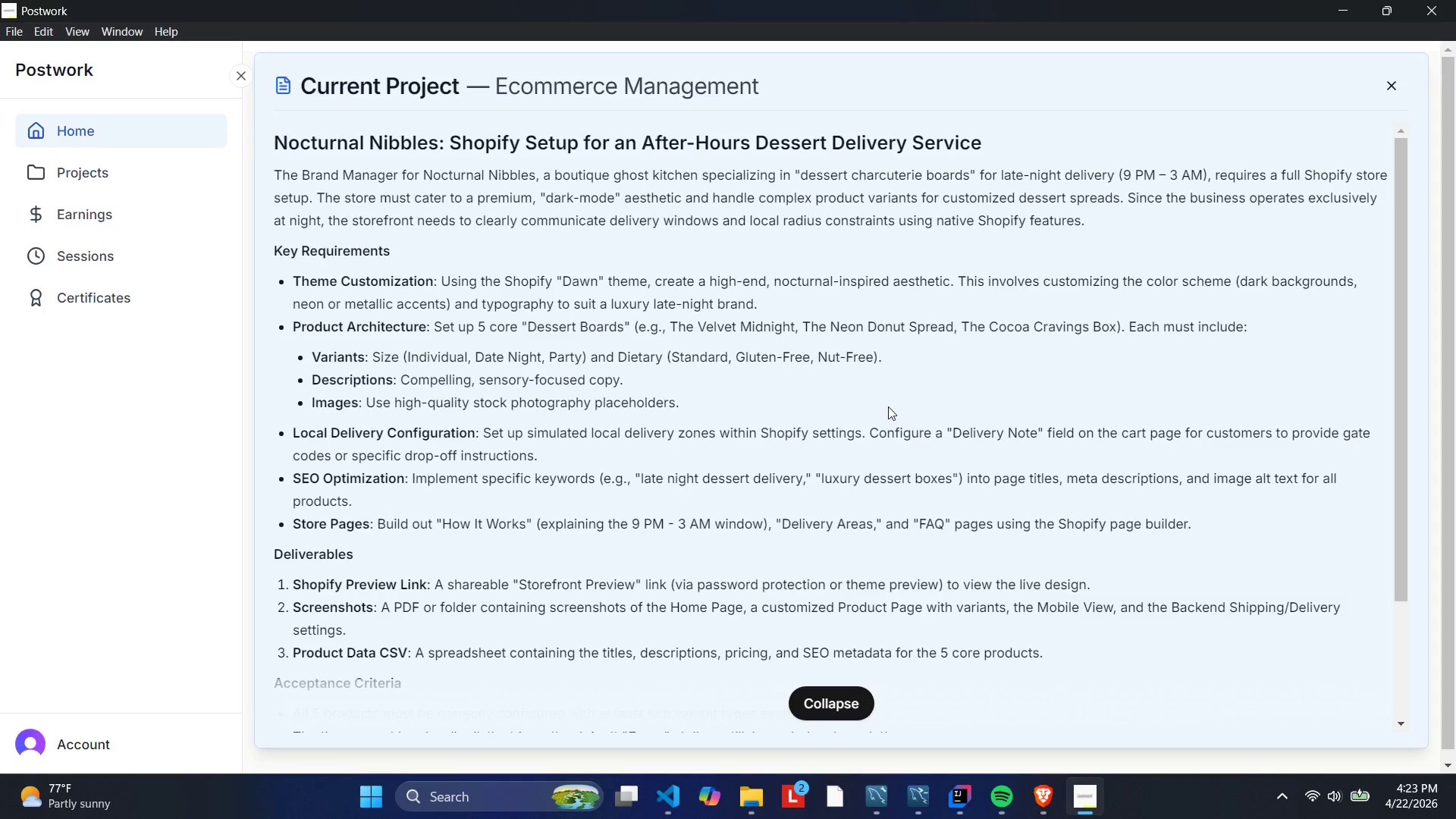 
wait(16.48)
 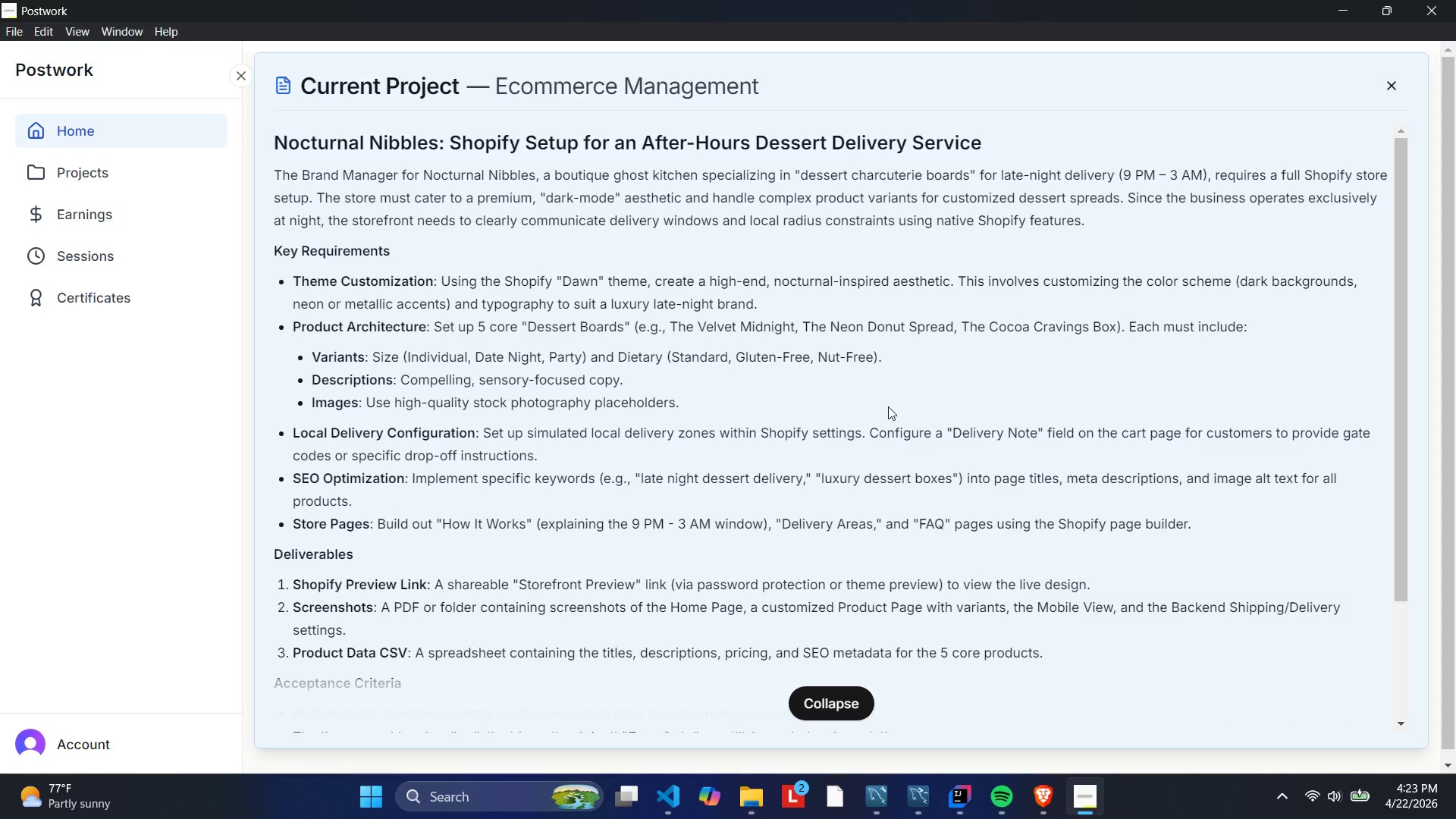 
left_click([491, 612])
 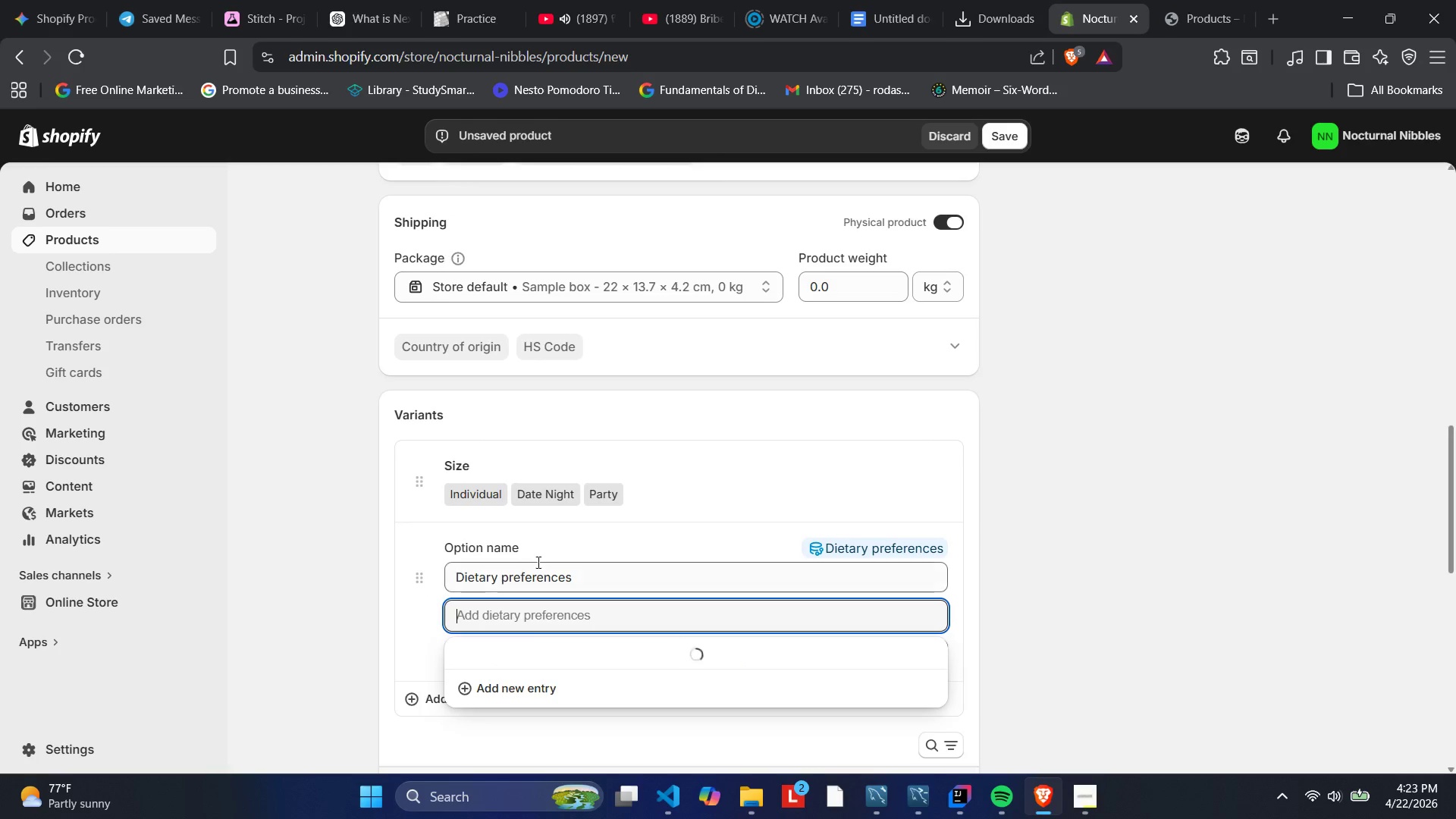 
left_click([584, 557])
 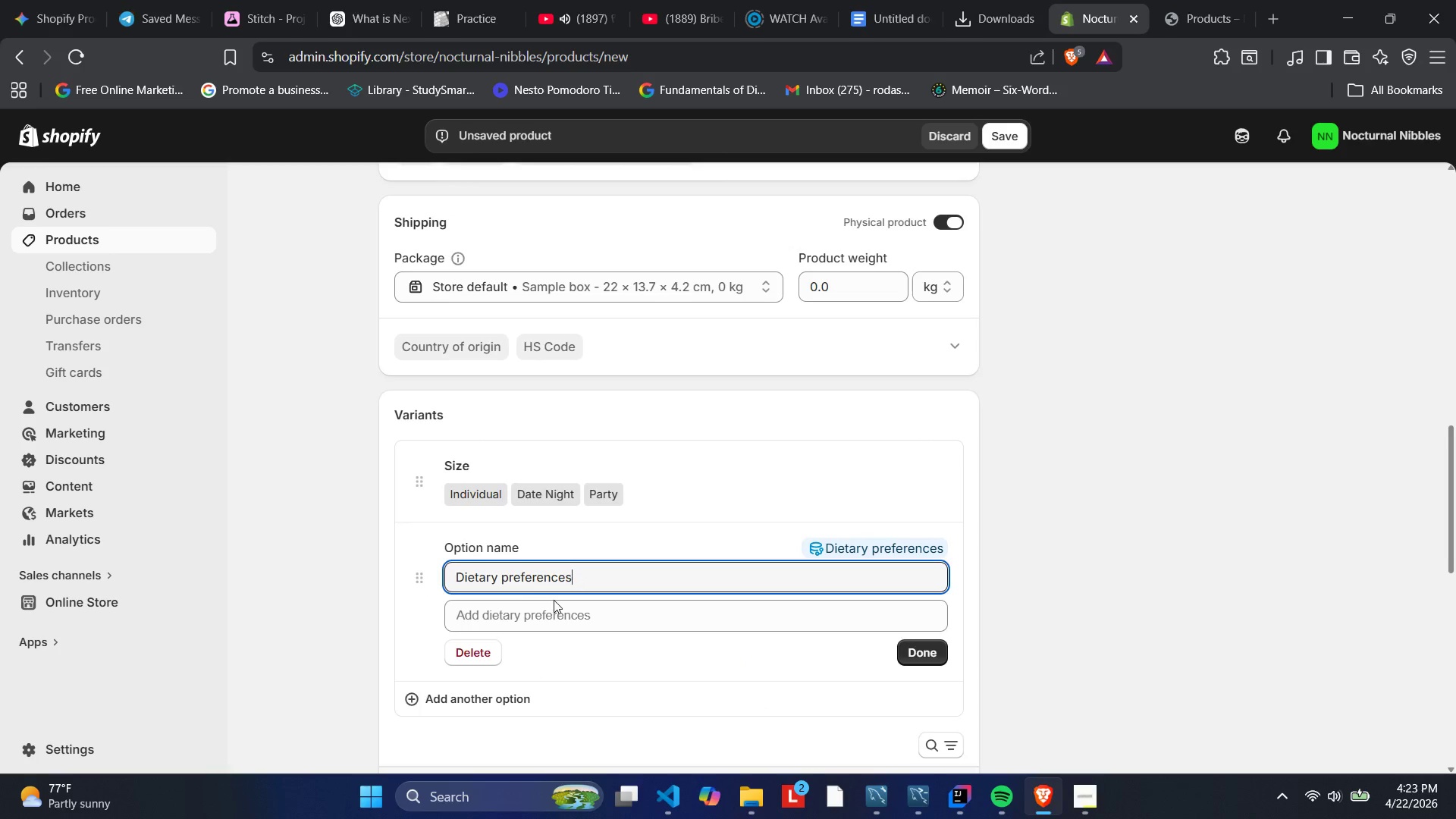 
left_click([523, 606])
 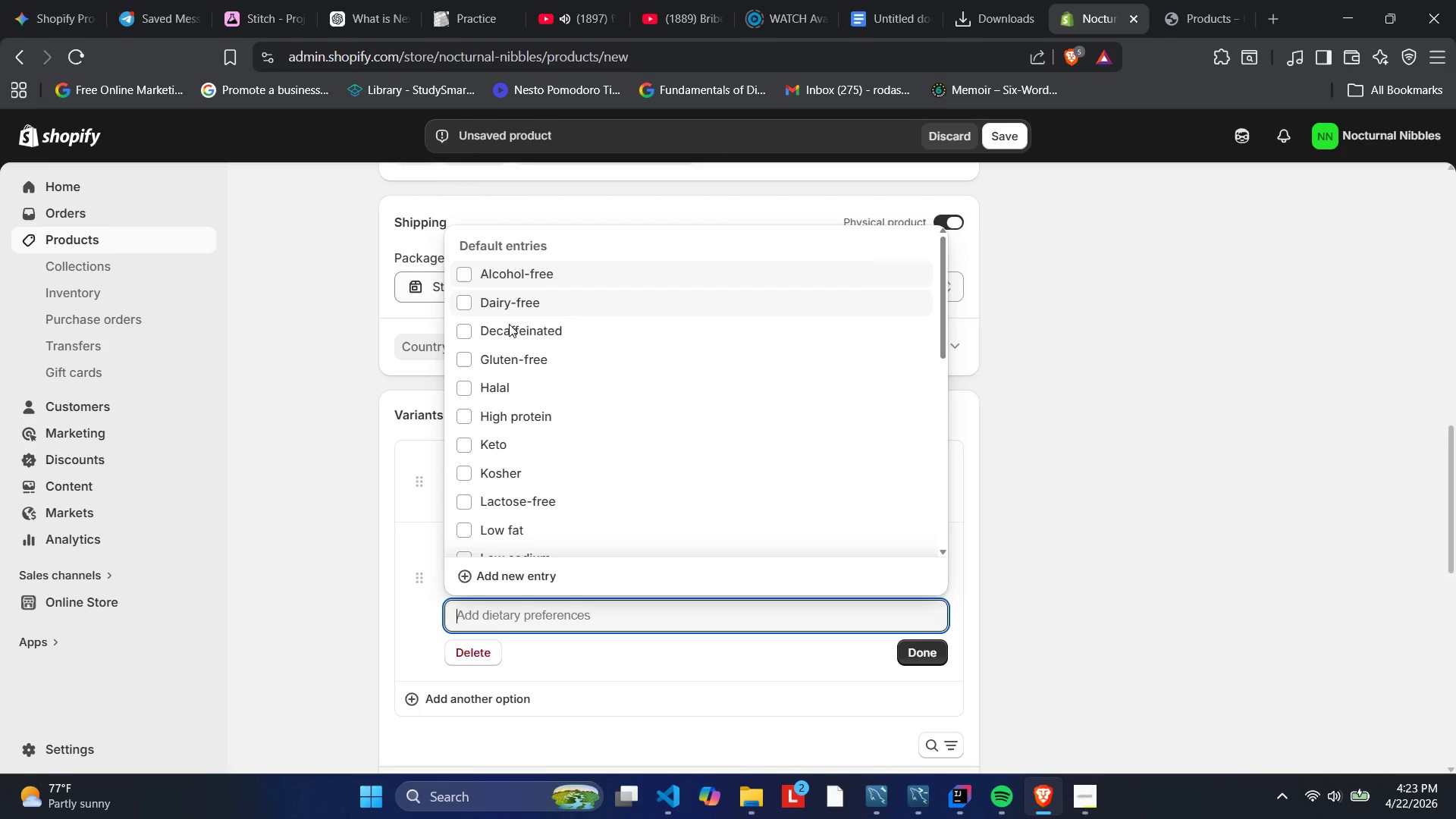 
wait(6.19)
 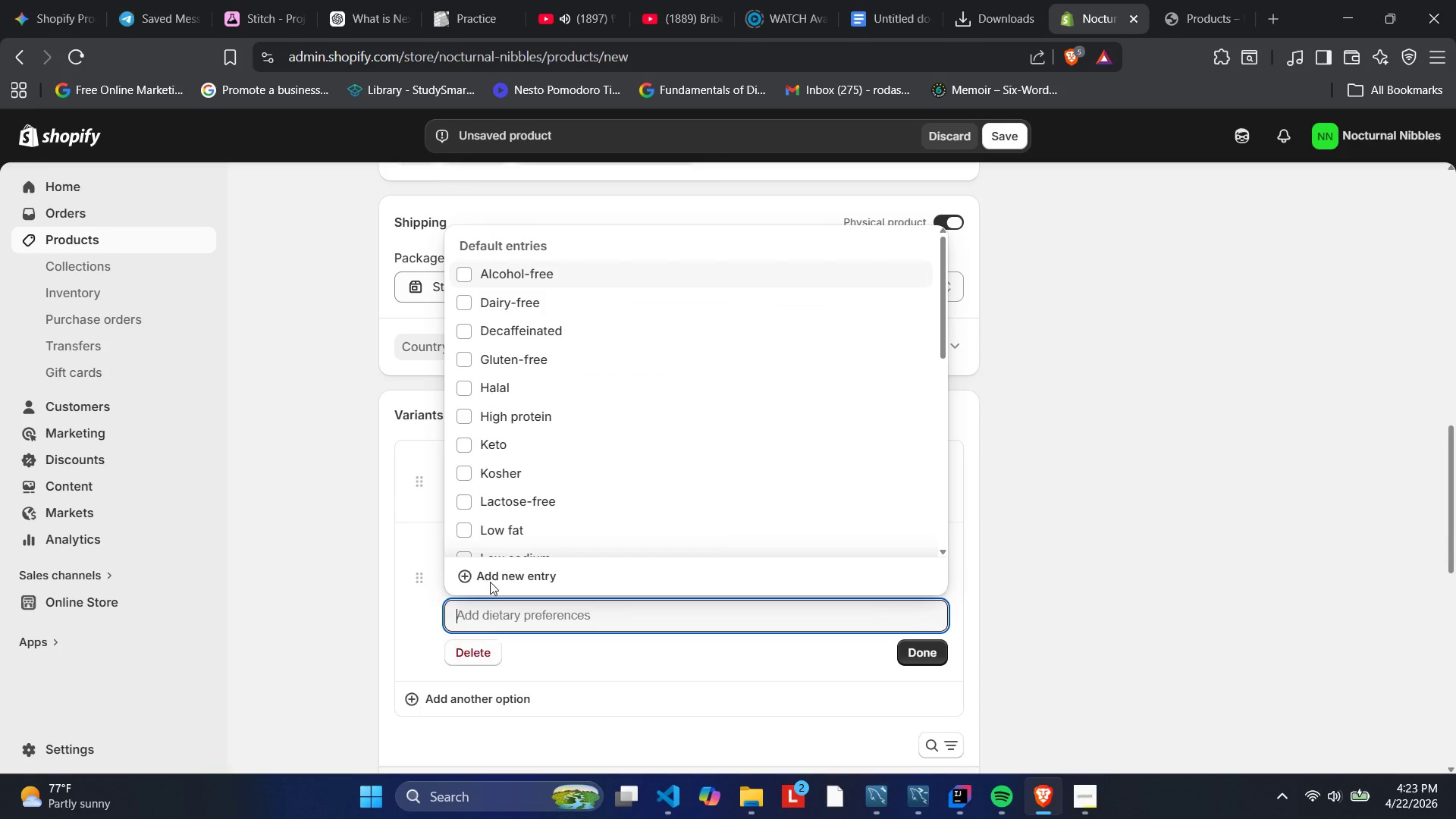 
type(Standard)
 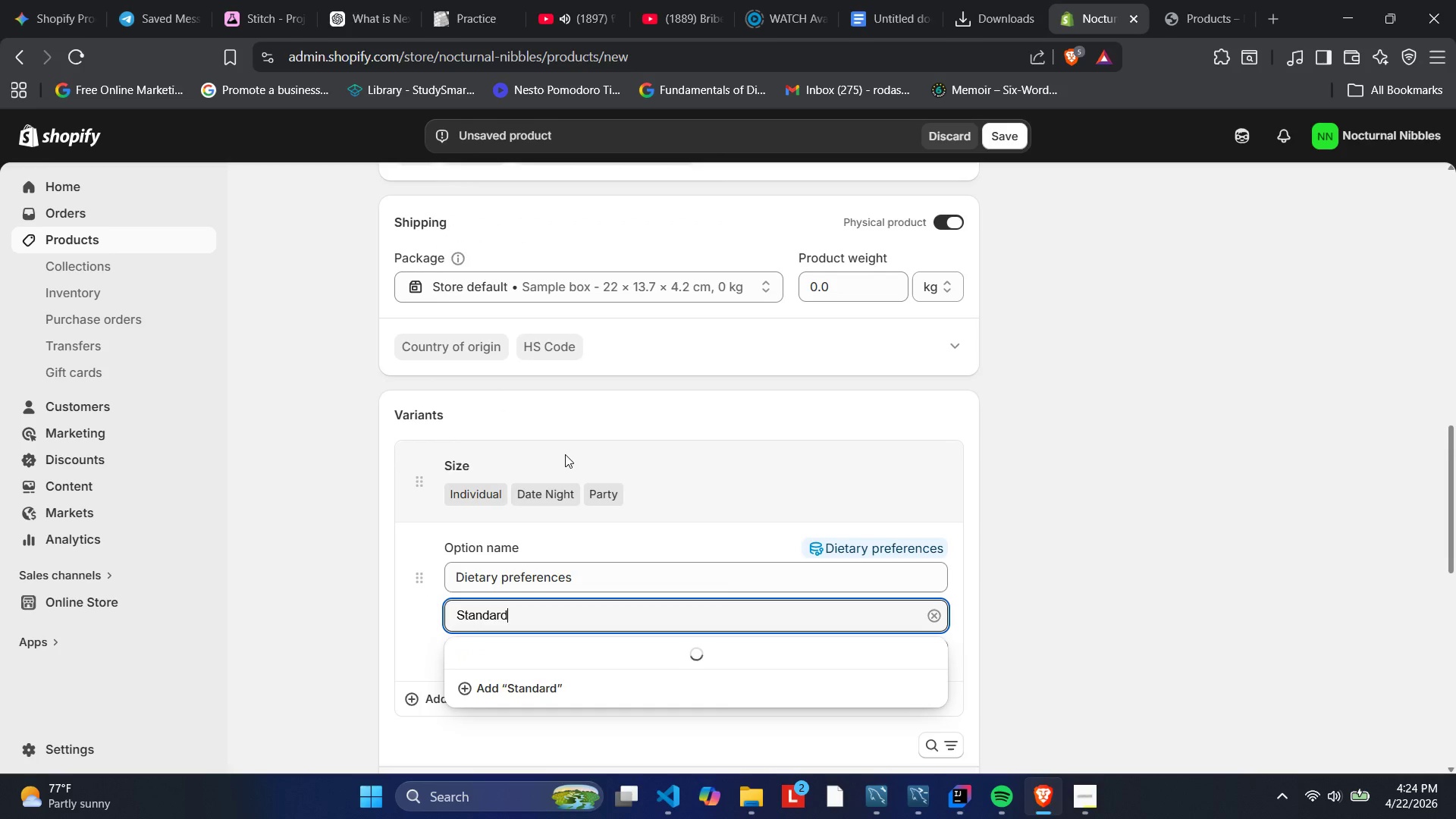 
key(Enter)
 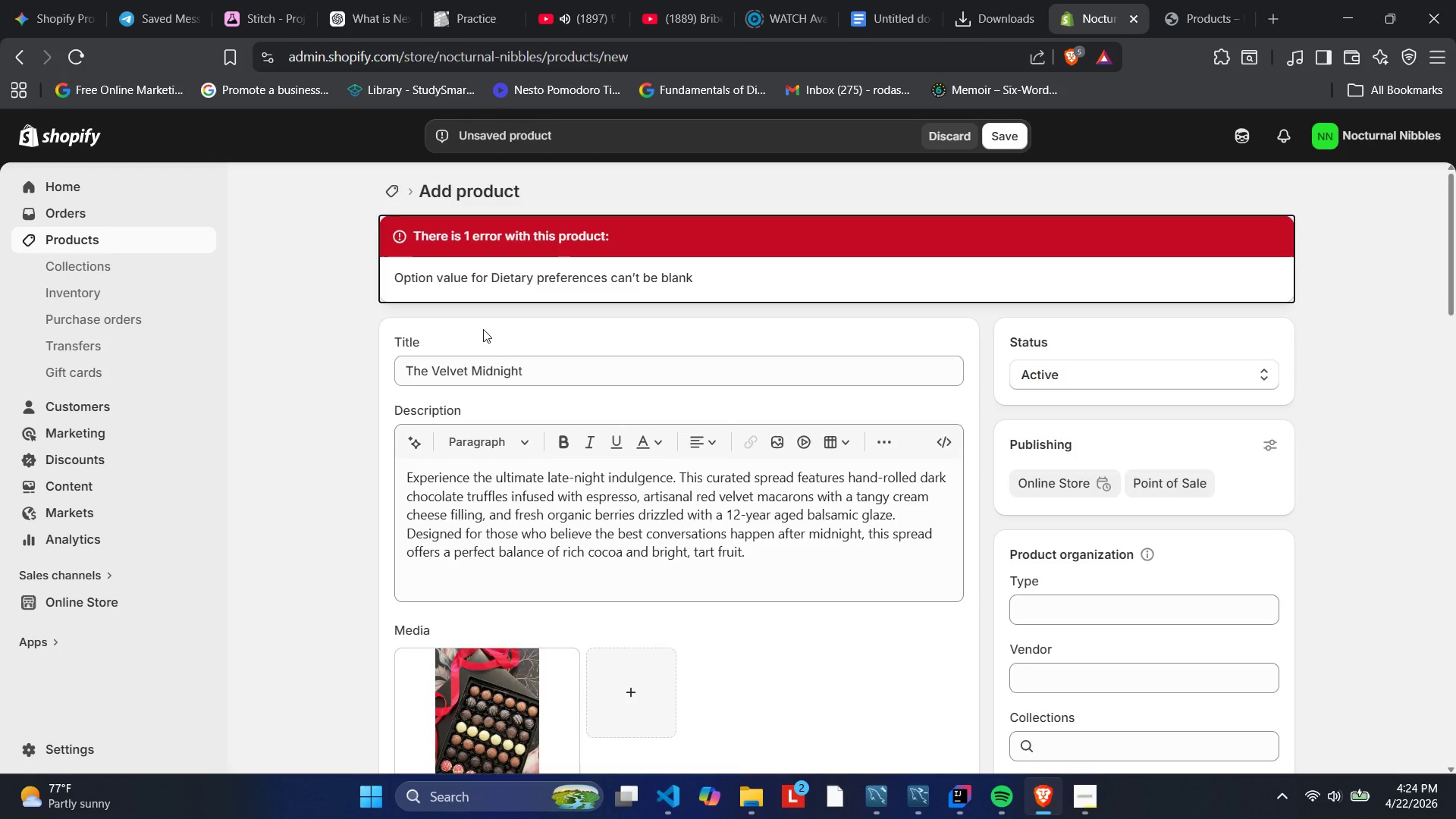 
scroll: coordinate [607, 333], scroll_direction: down, amount: 10.0
 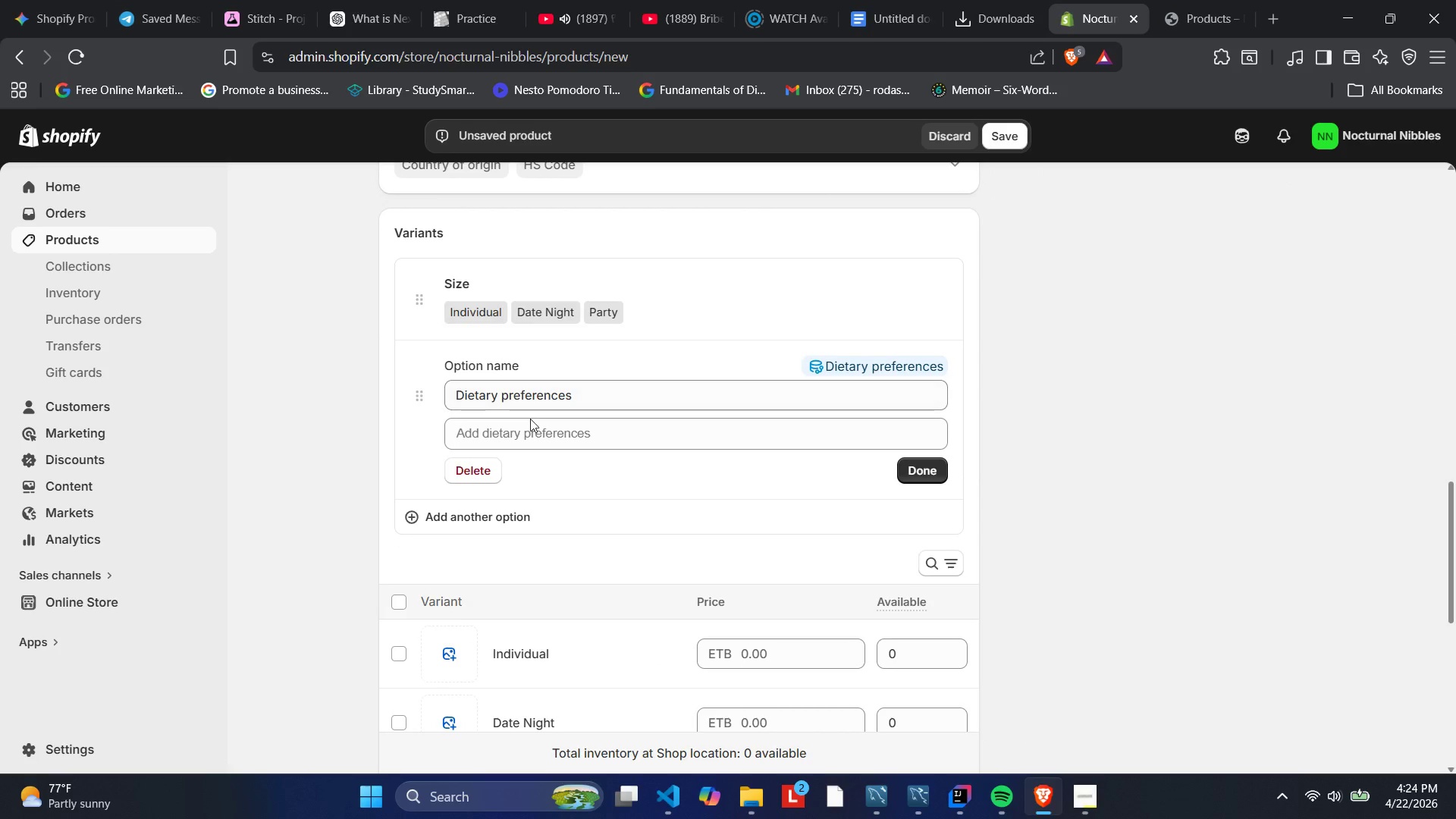 
left_click([520, 431])
 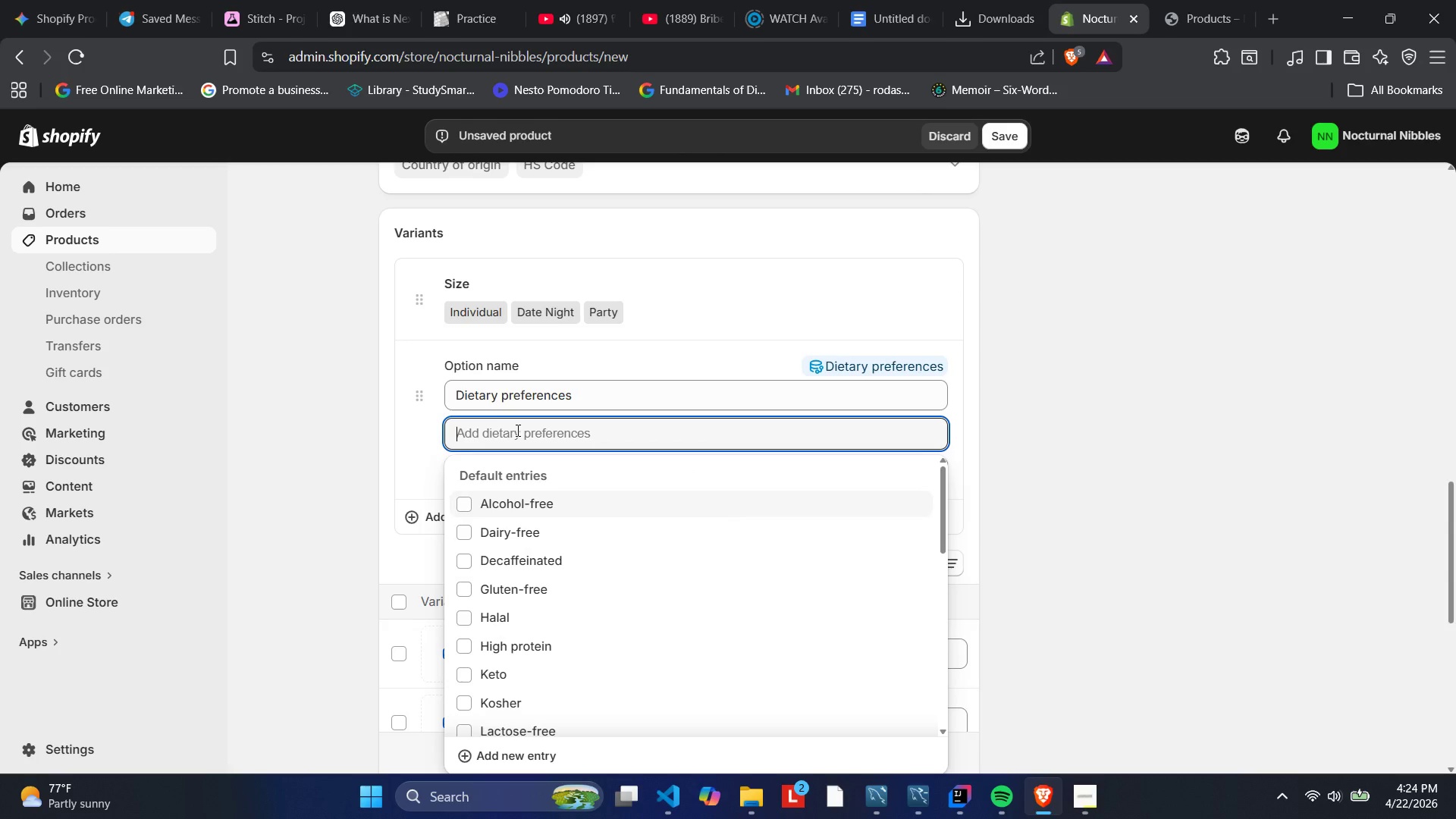 
type(Sta)
 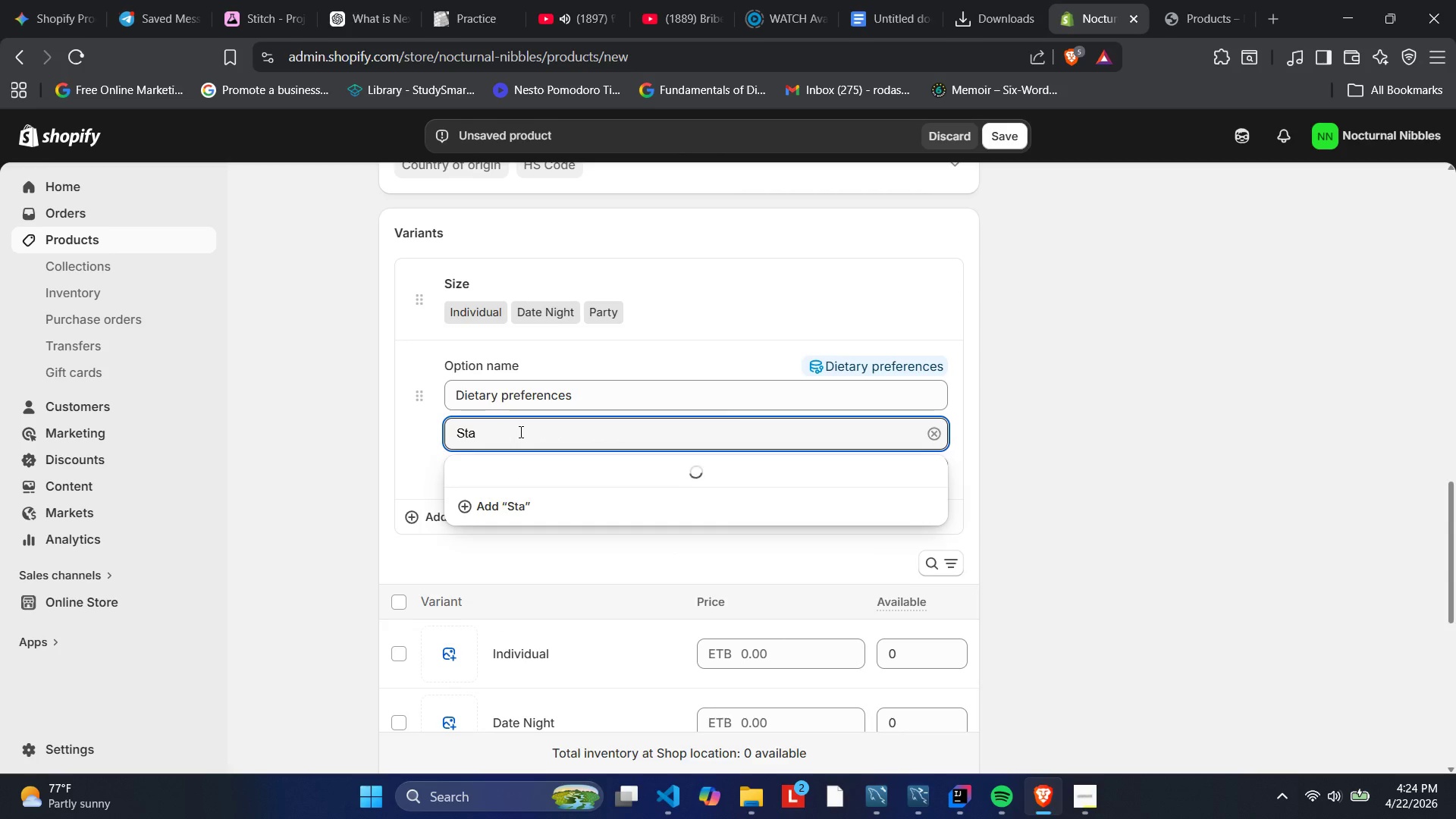 
type(ndard)
 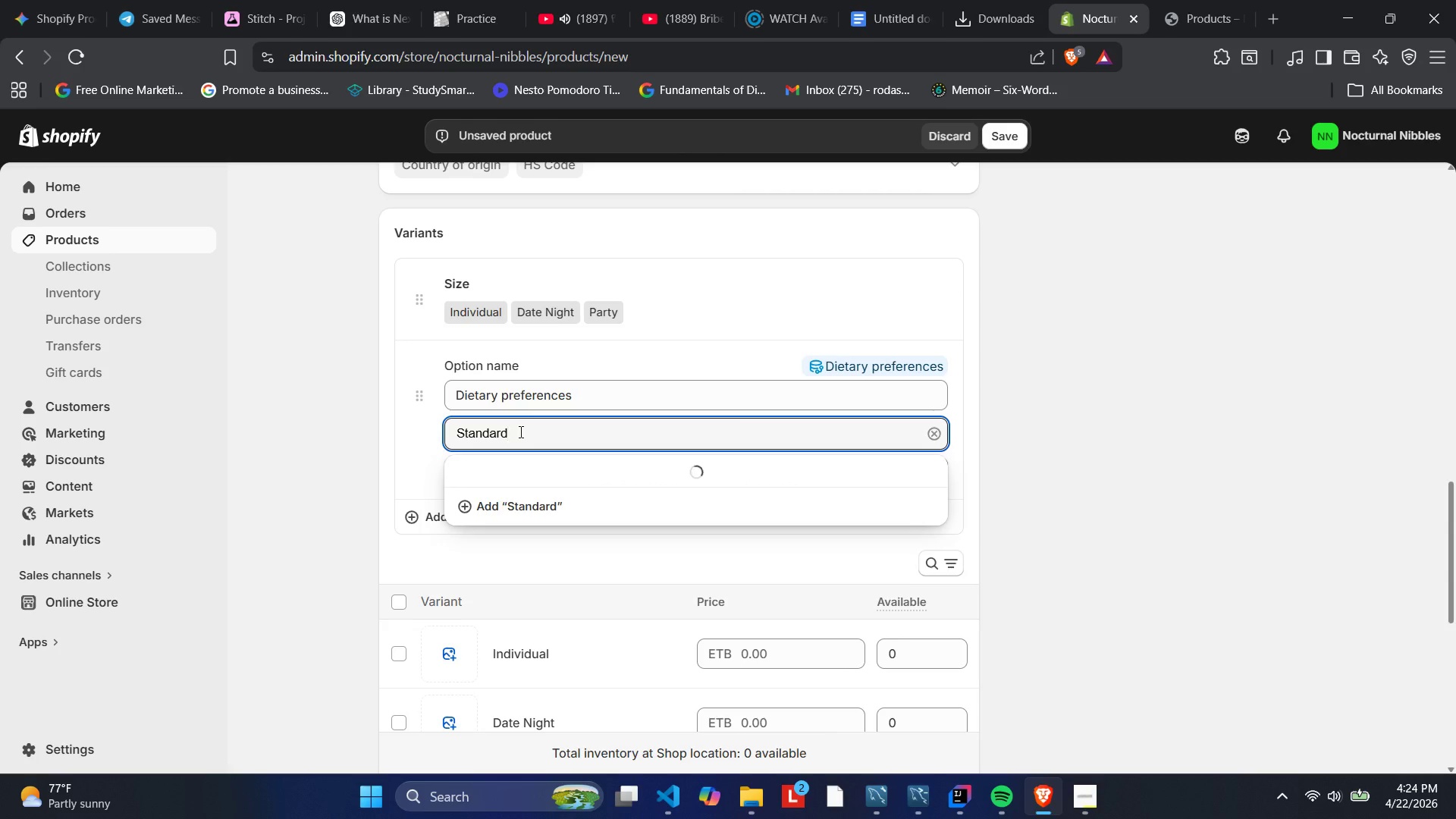 
key(Enter)
 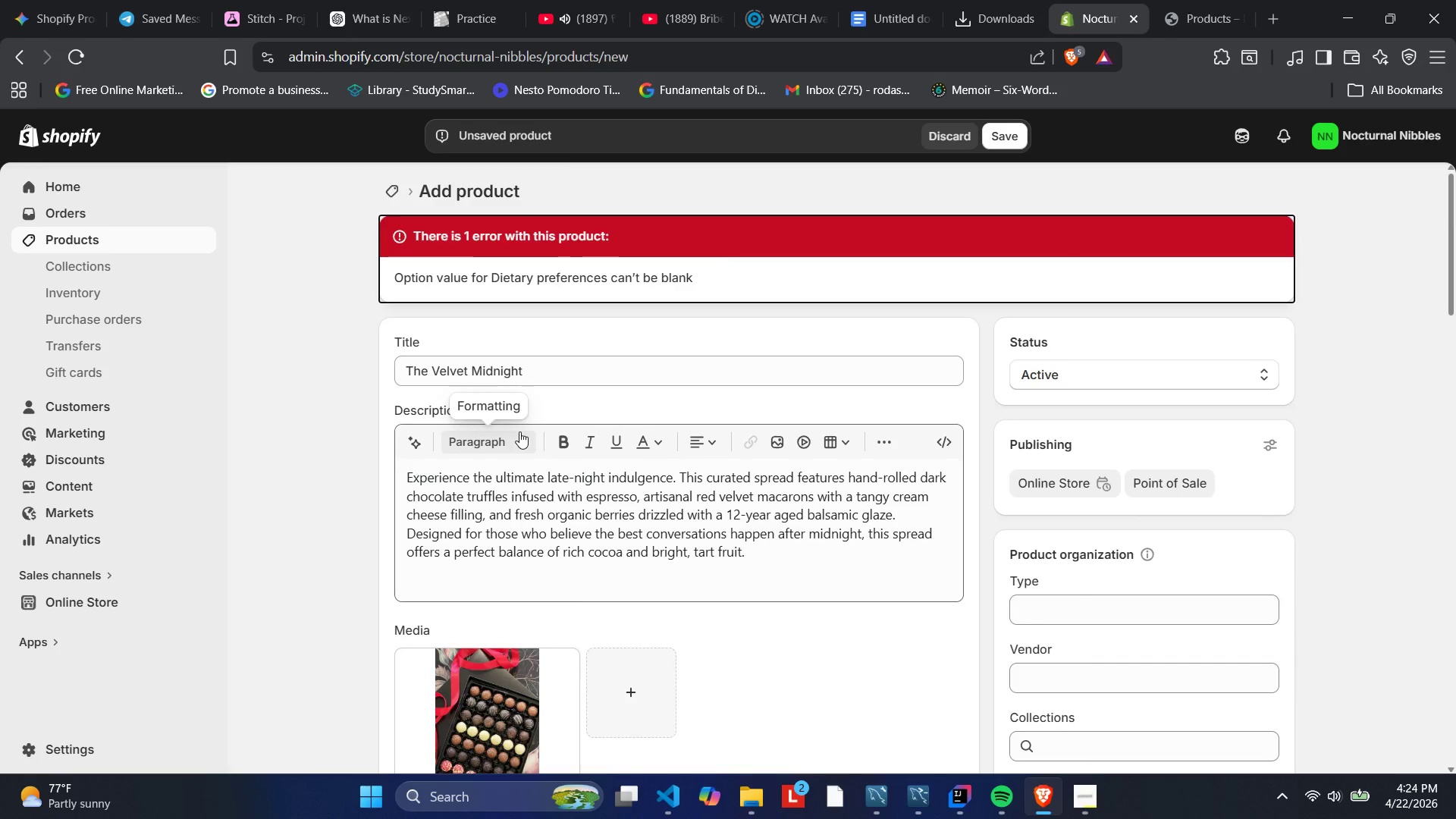 
scroll: coordinate [566, 359], scroll_direction: down, amount: 17.0
 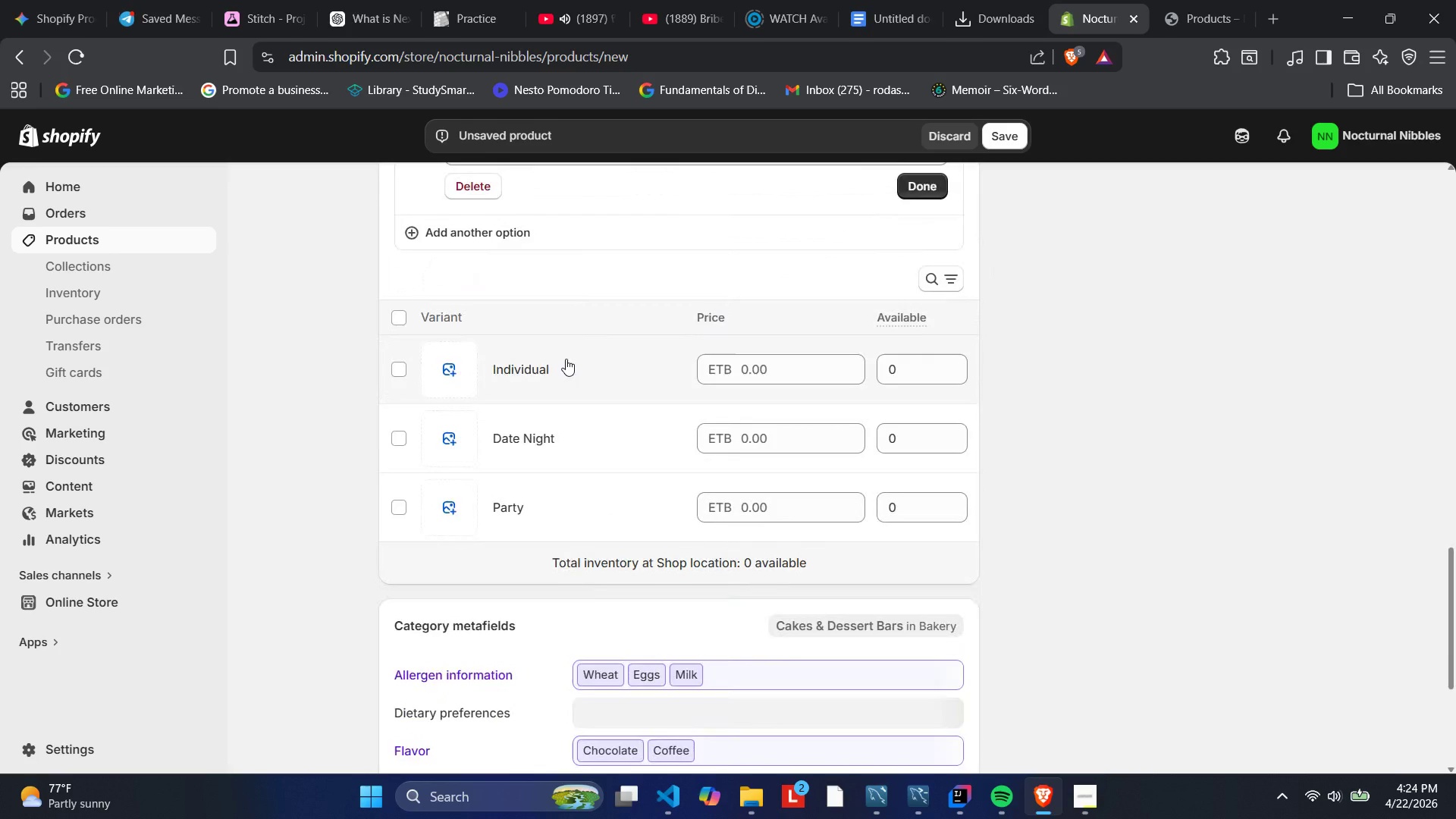 
scroll: coordinate [566, 359], scroll_direction: up, amount: 3.0
 